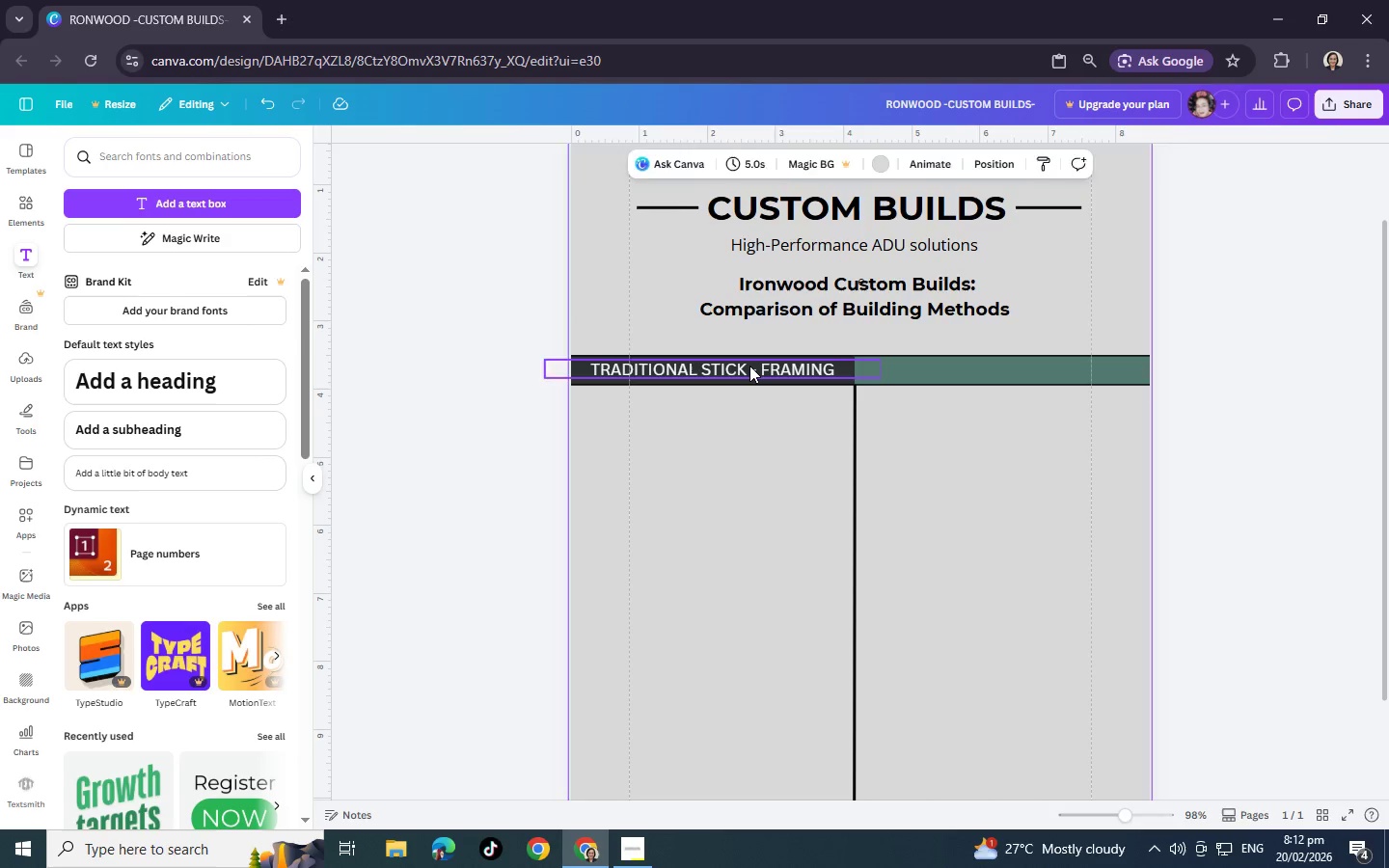 
left_click([749, 366])
 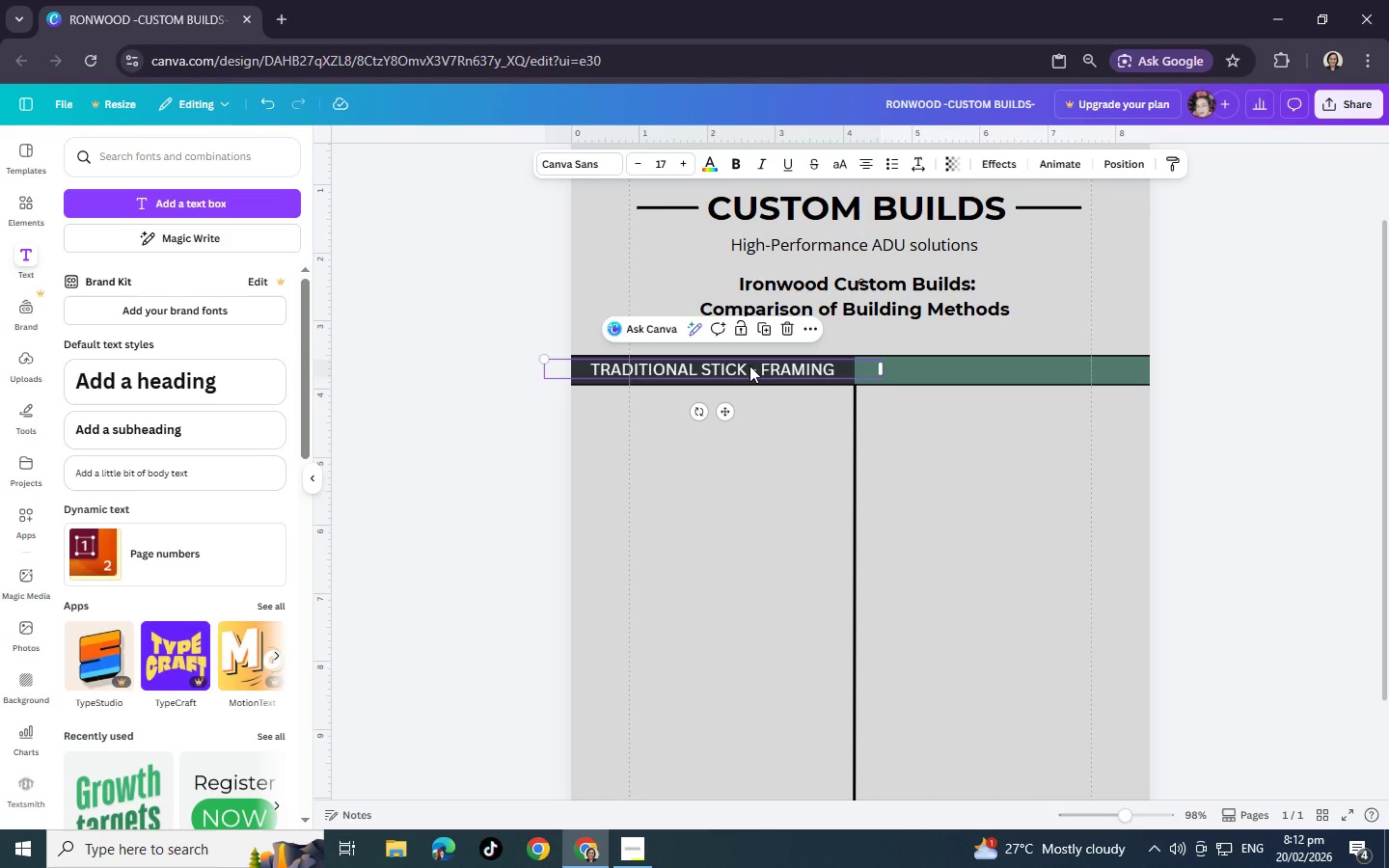 
key(Control+C)
 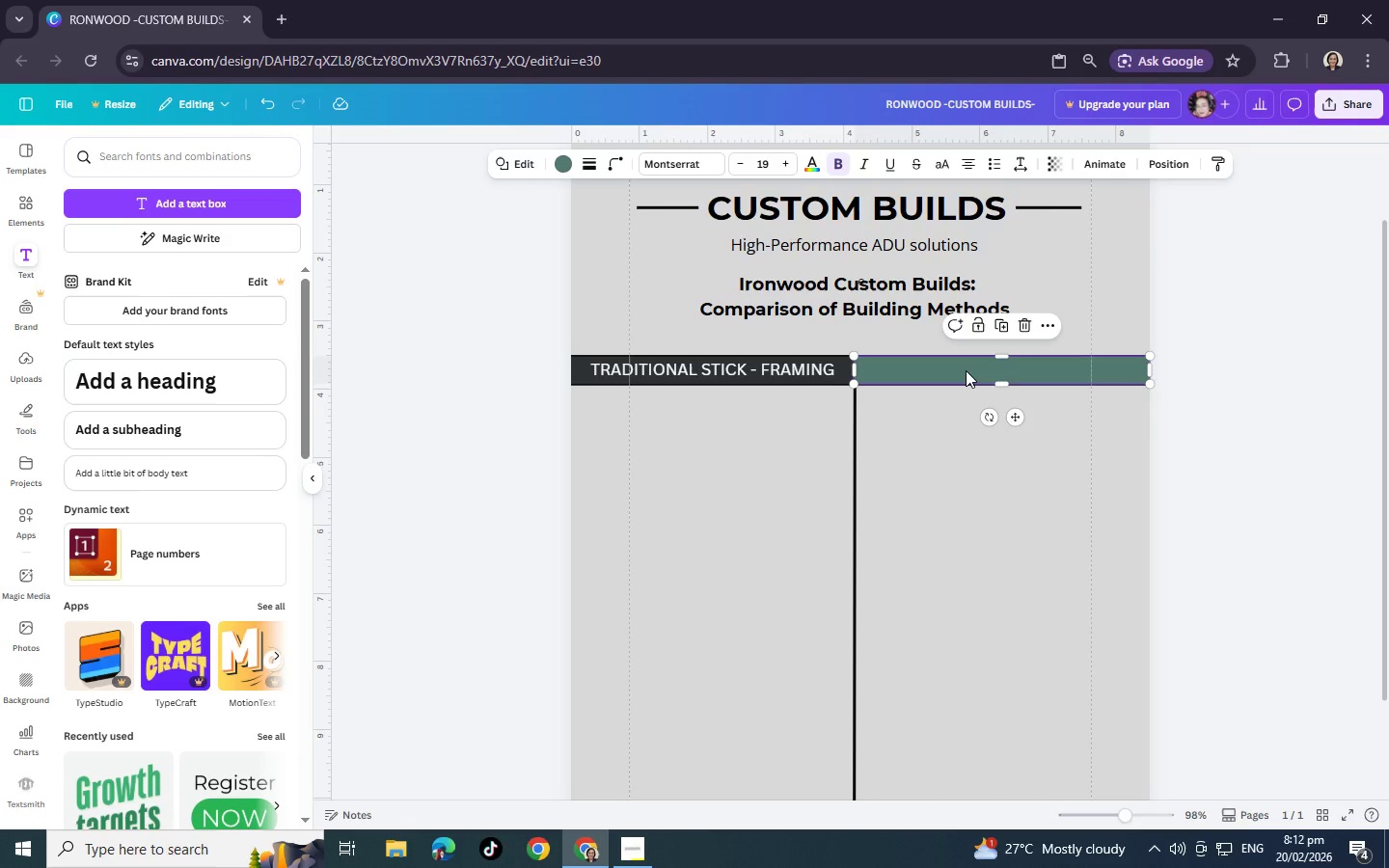 
key(Control+V)
 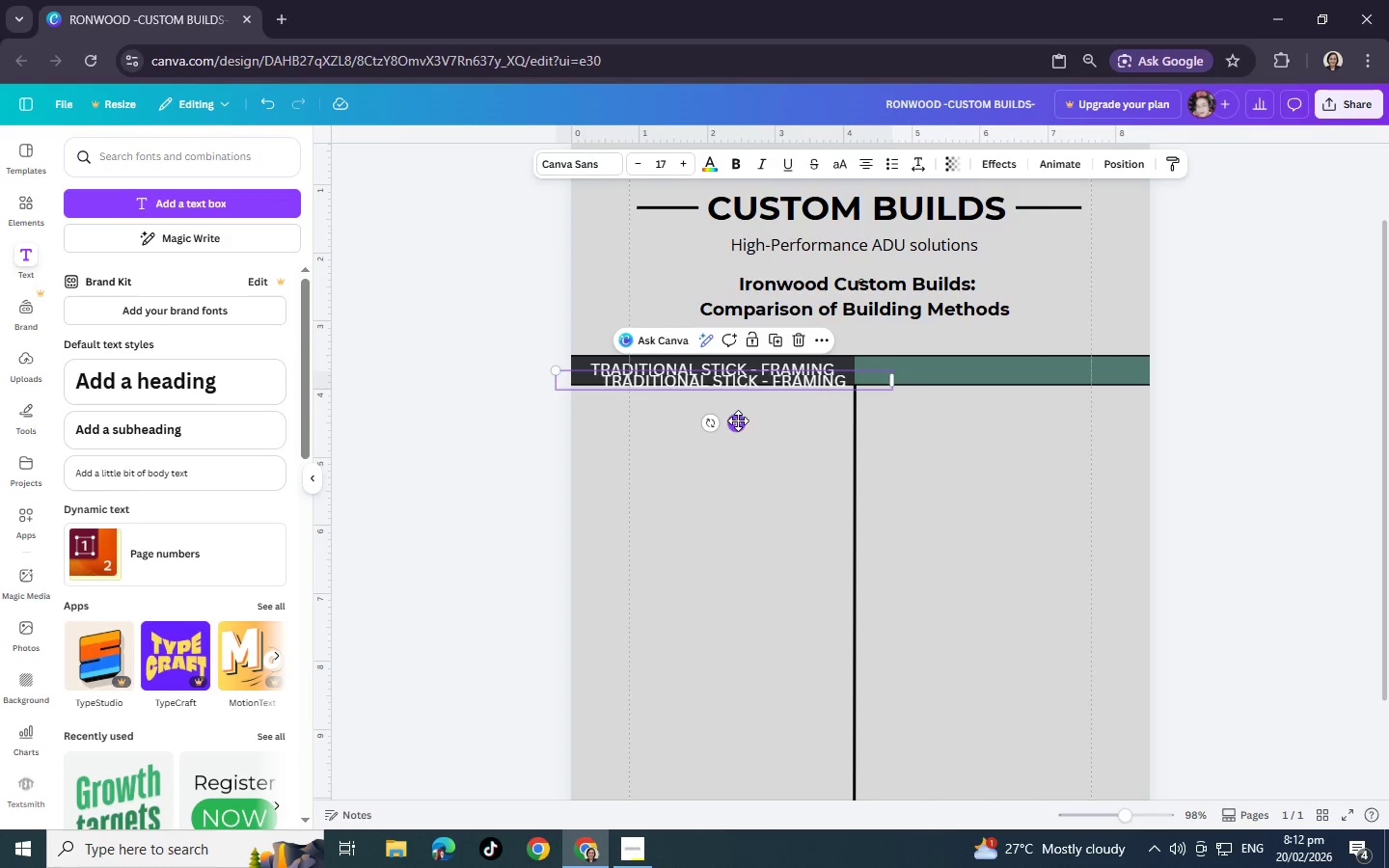 
left_click_drag(start_coordinate=[738, 420], to_coordinate=[1007, 409])
 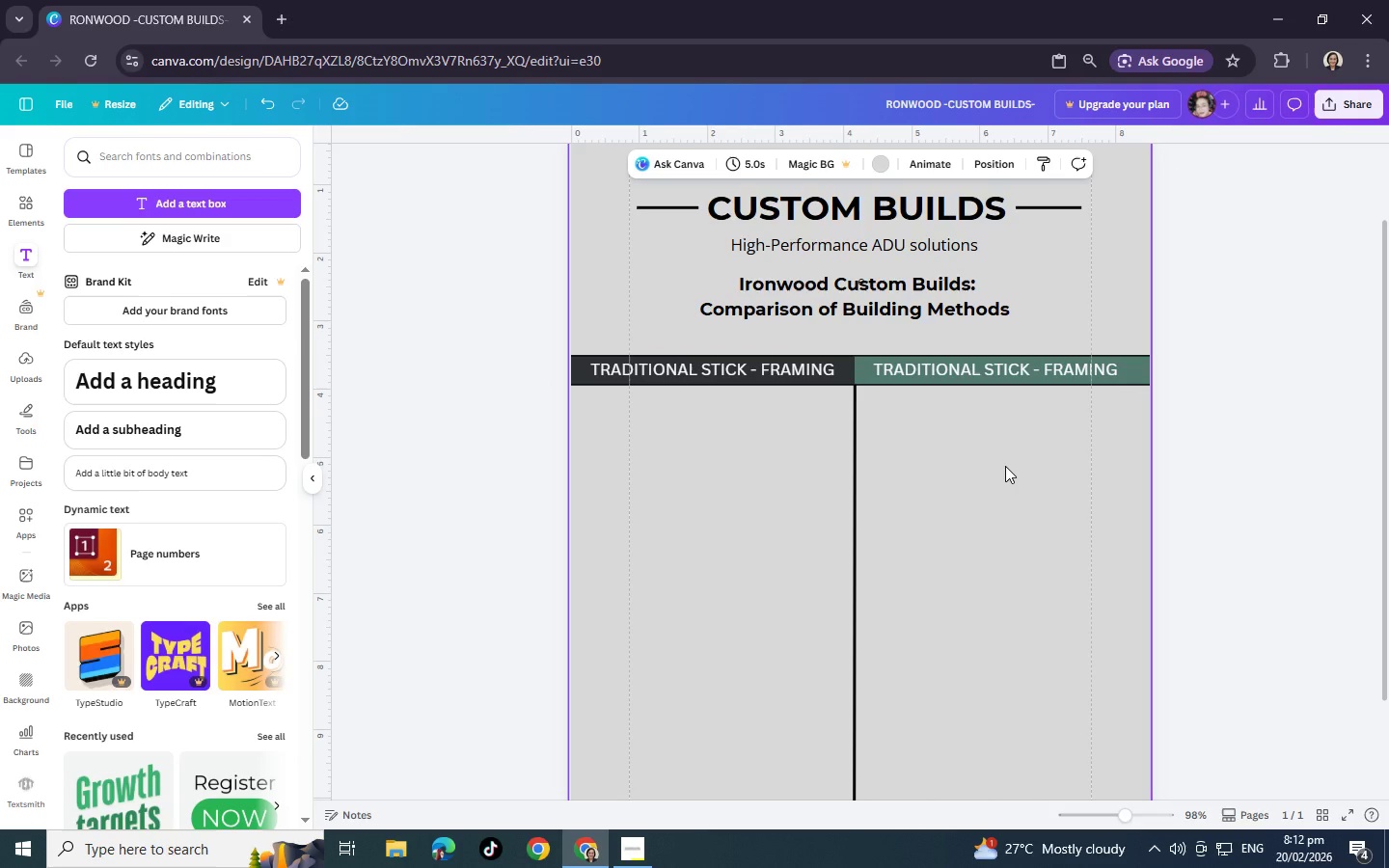 
left_click([1005, 466])
 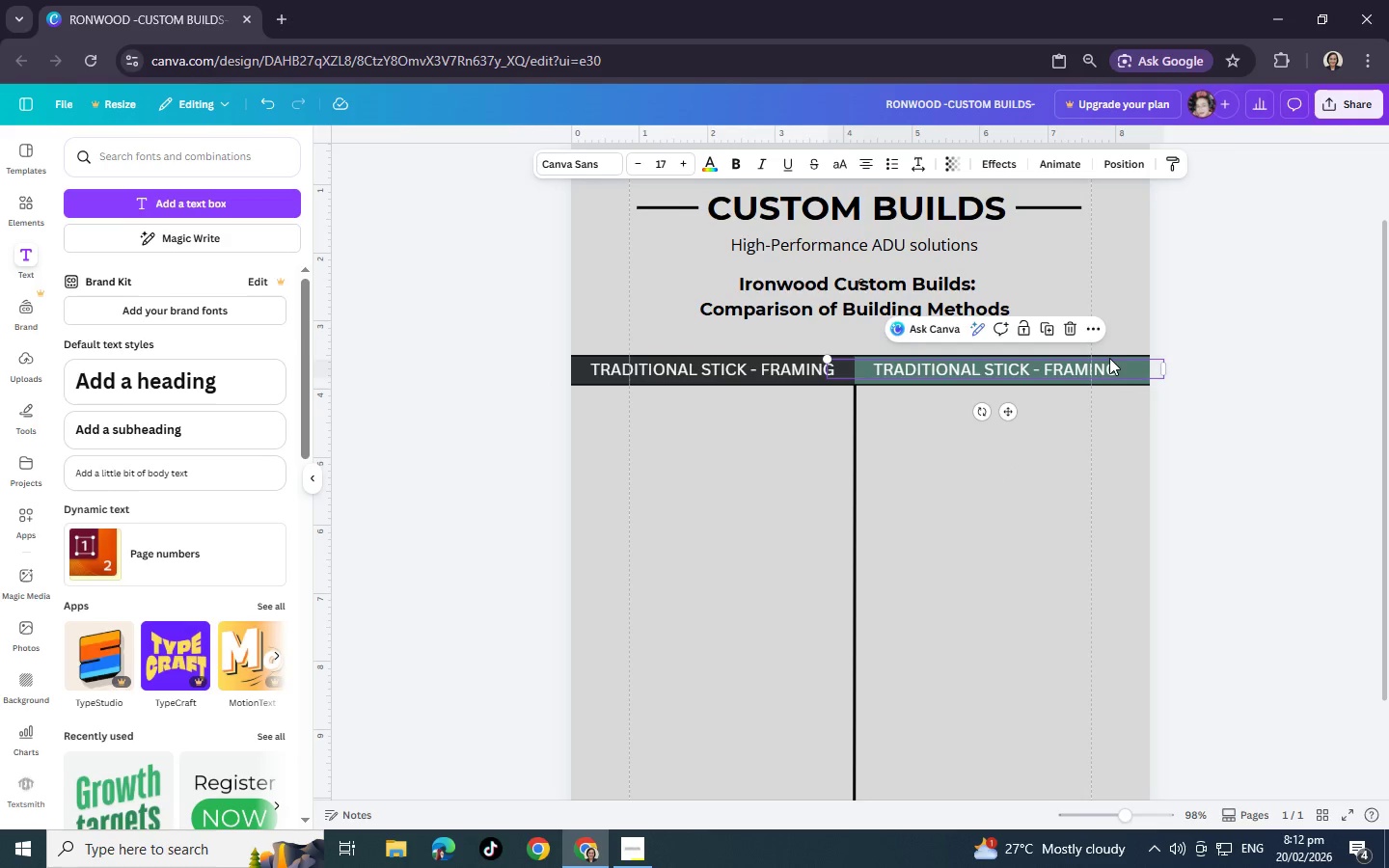 
double_click([1109, 358])
 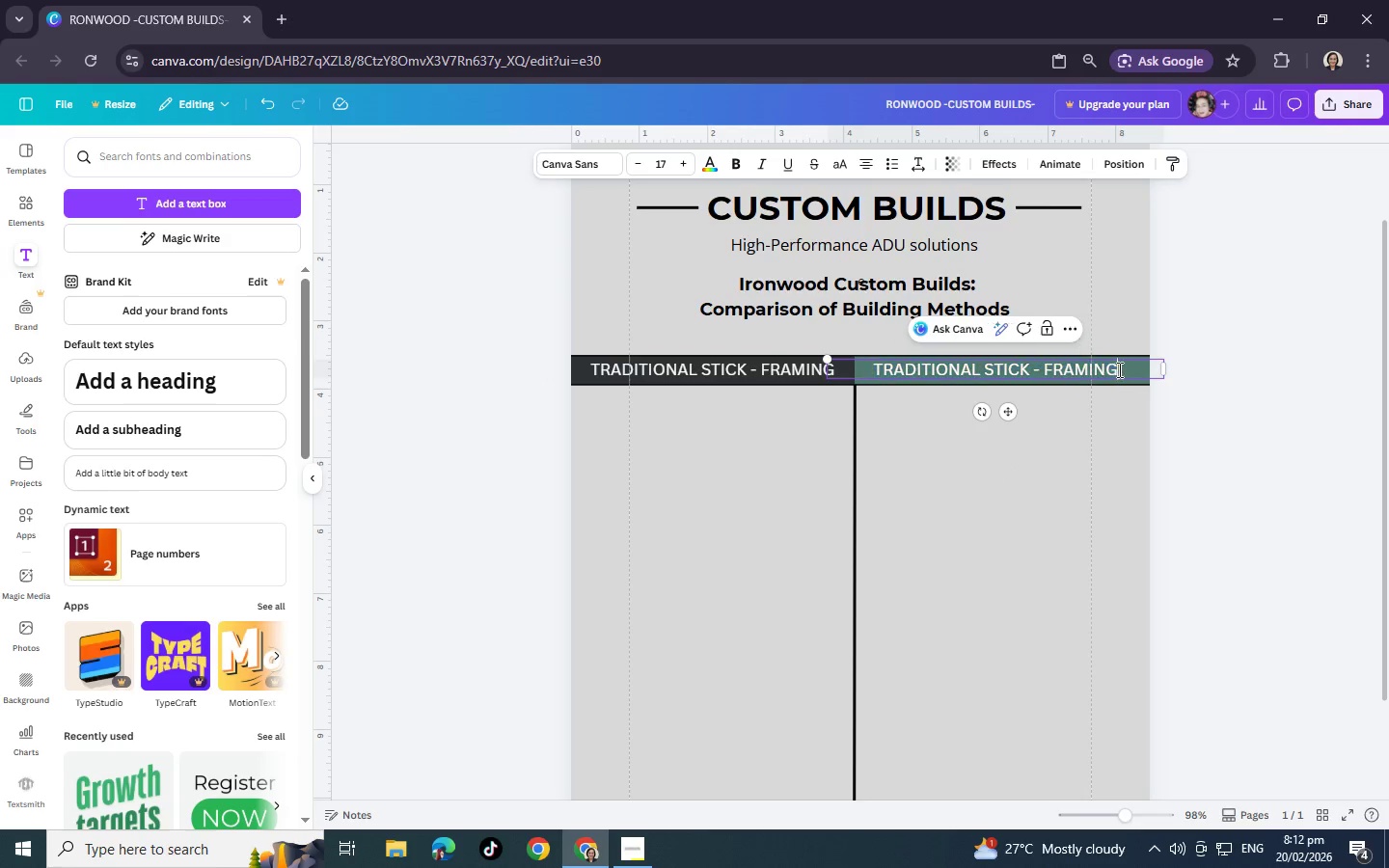 
left_click([1116, 369])
 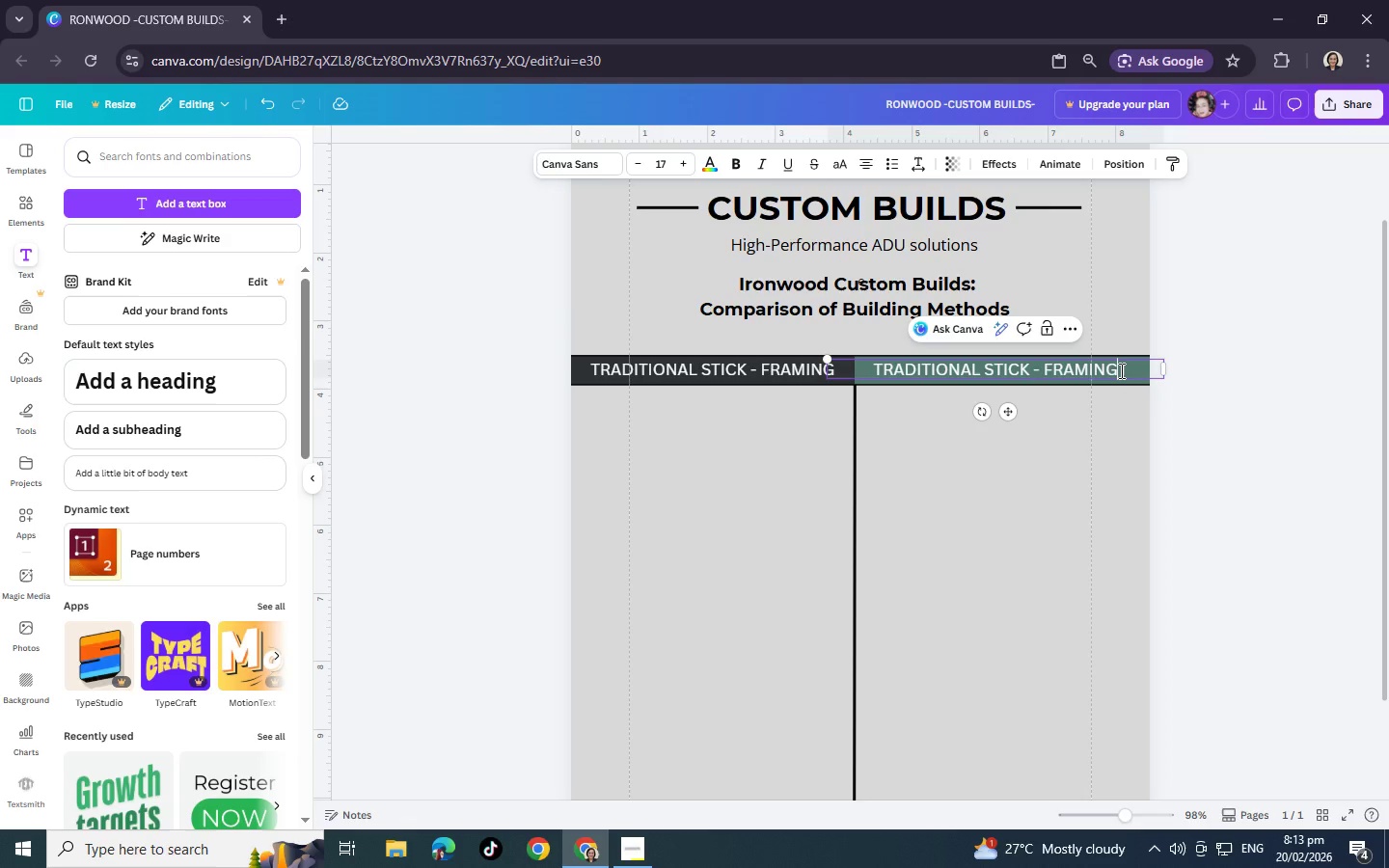 
key(Backspace)
key(Backspace)
key(Backspace)
key(Backspace)
key(Backspace)
key(Backspace)
key(Backspace)
key(Backspace)
key(Backspace)
key(Backspace)
key(Backspace)
key(Backspace)
key(Backspace)
key(Backspace)
key(Backspace)
key(Backspace)
key(Backspace)
key(Backspace)
key(Backspace)
key(Backspace)
key(Backspace)
key(Backspace)
key(Backspace)
key(Backspace)
key(Backspace)
key(Backspace)
key(Backspace)
type(STRUCTURAL INSULATED PANELS )
 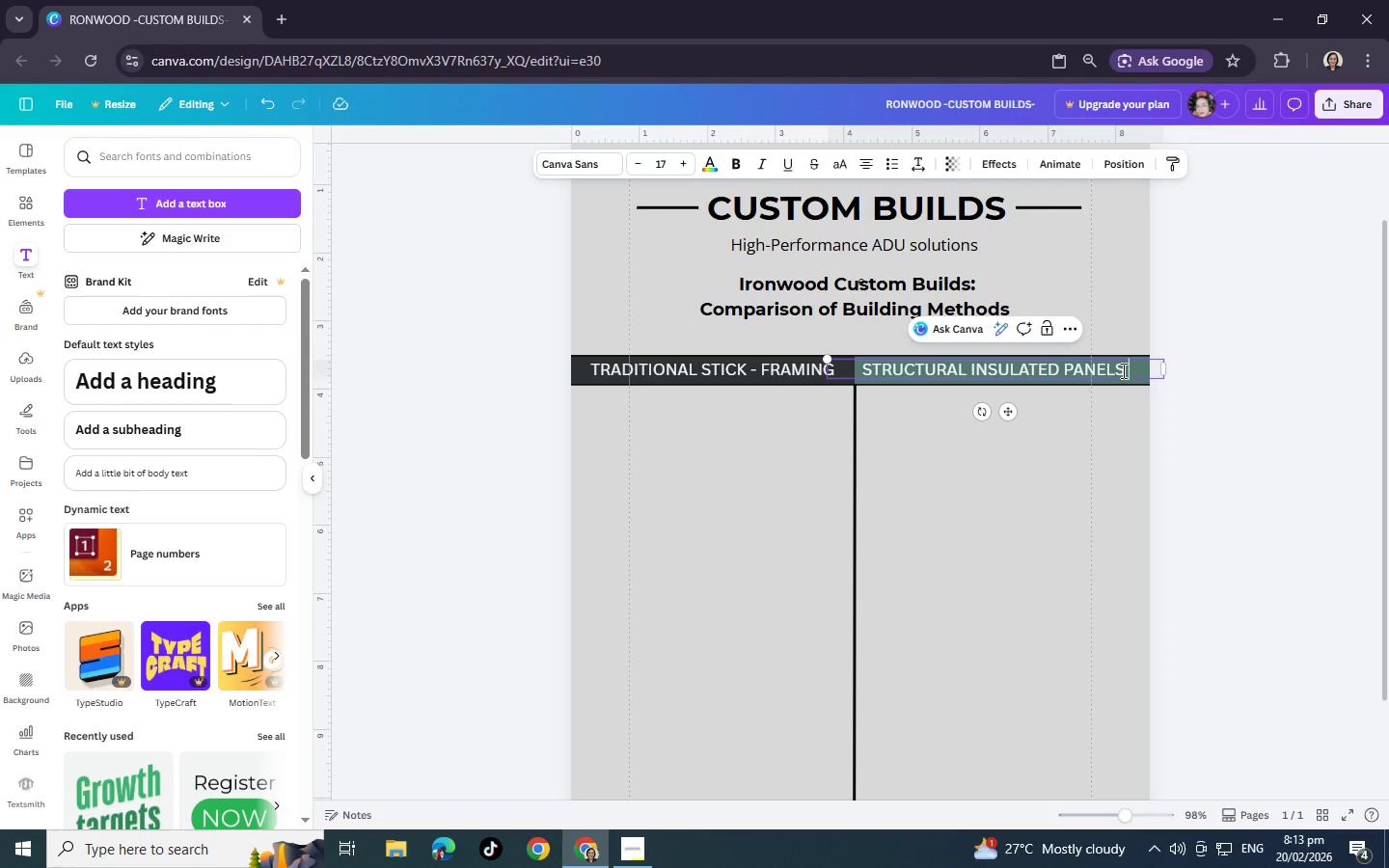 
type((SIP)
key(Backspace)
key(Backspace)
key(Backspace)
type(sips))
 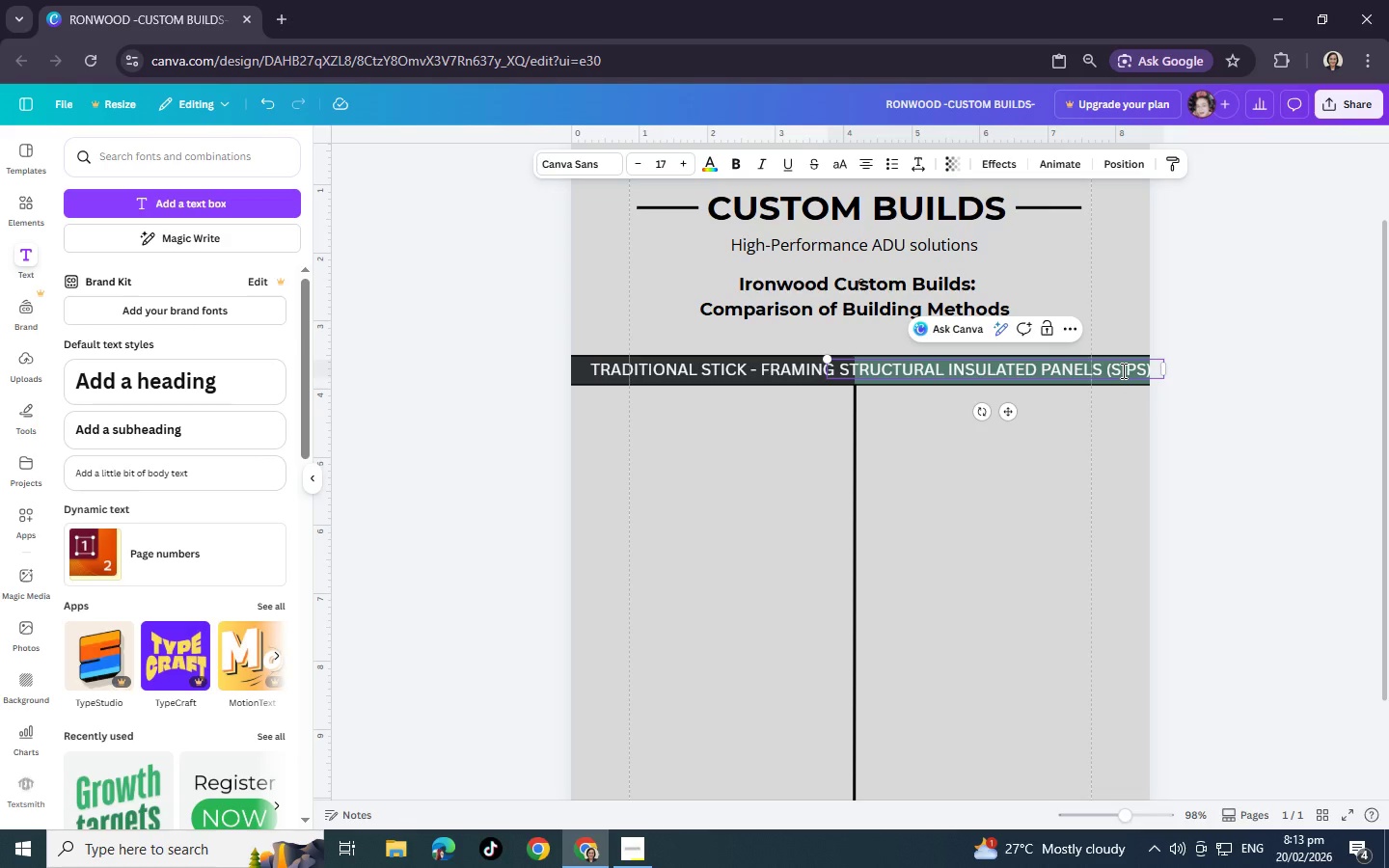 
left_click_drag(start_coordinate=[827, 360], to_coordinate=[860, 359])
 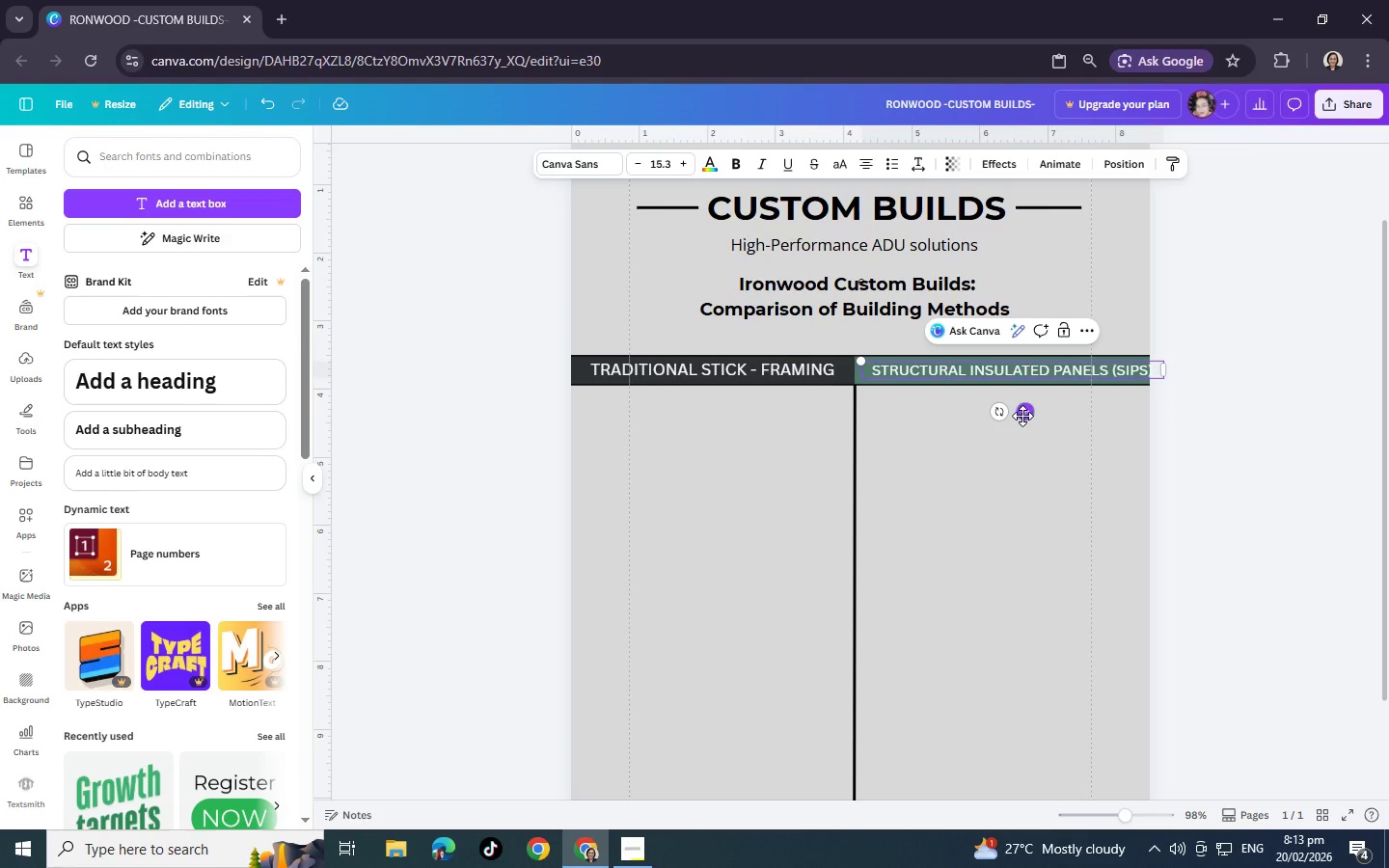 
left_click_drag(start_coordinate=[1023, 416], to_coordinate=[1016, 415])
 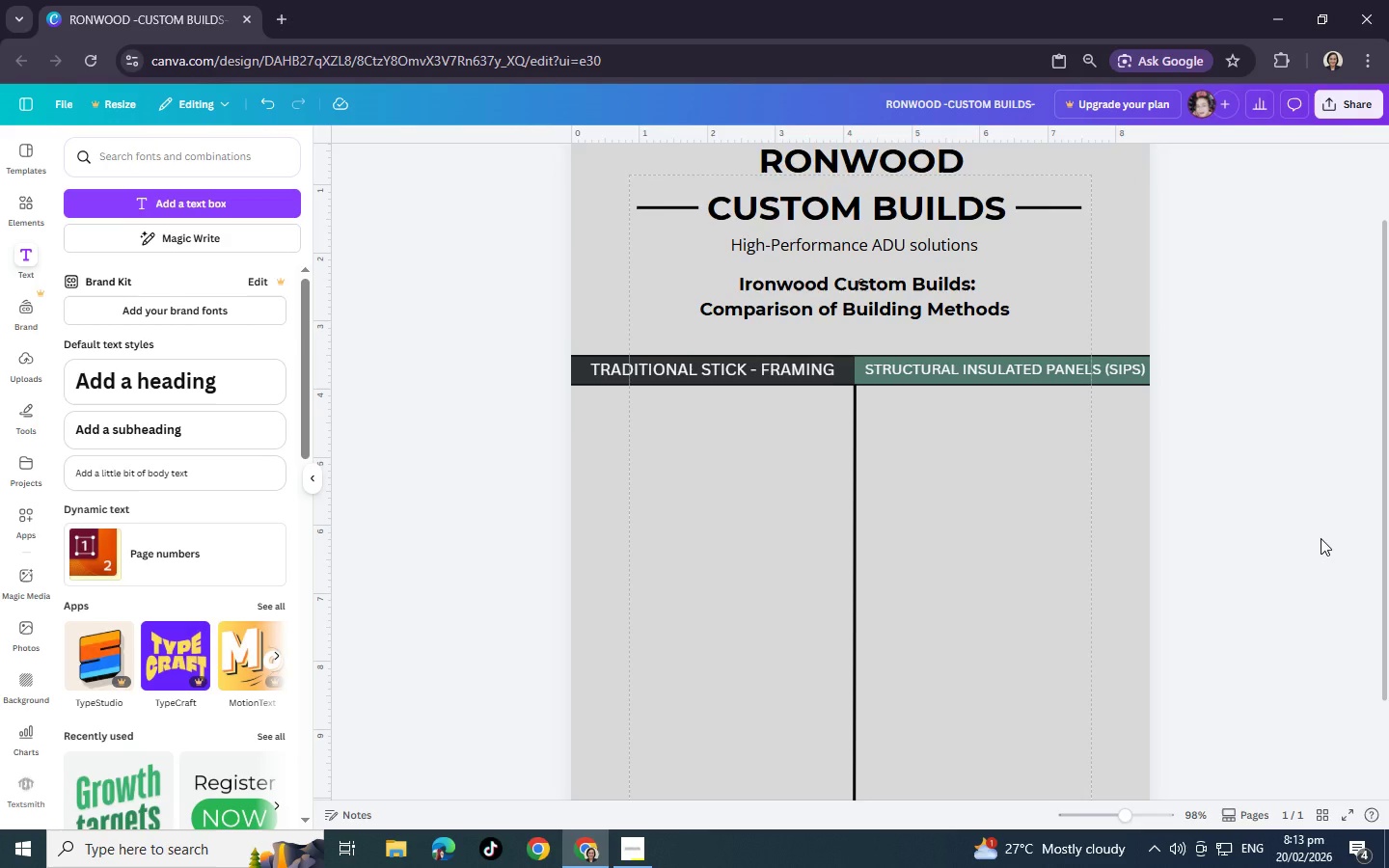 
left_click([1321, 538])
 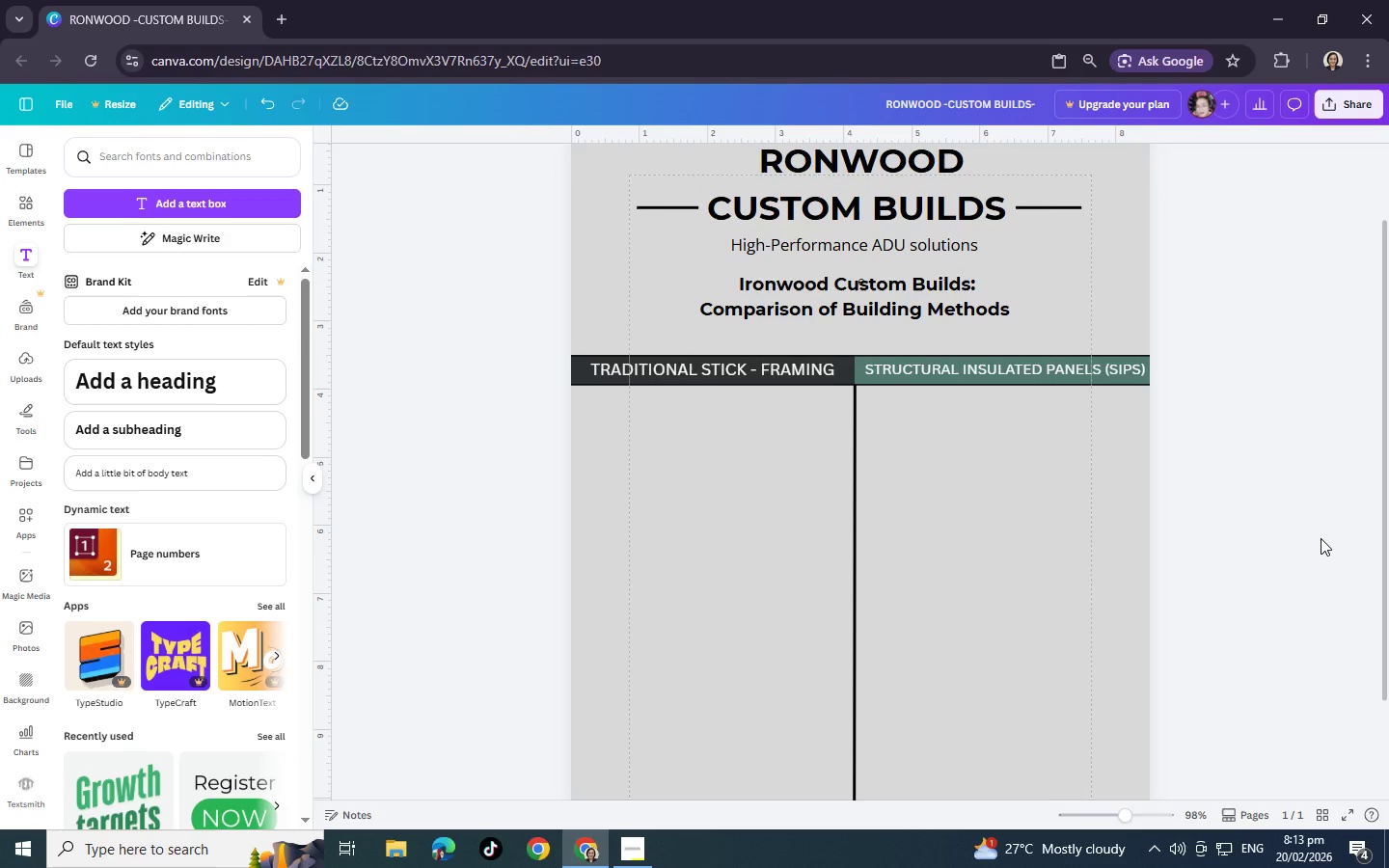 
wait(11.69)
 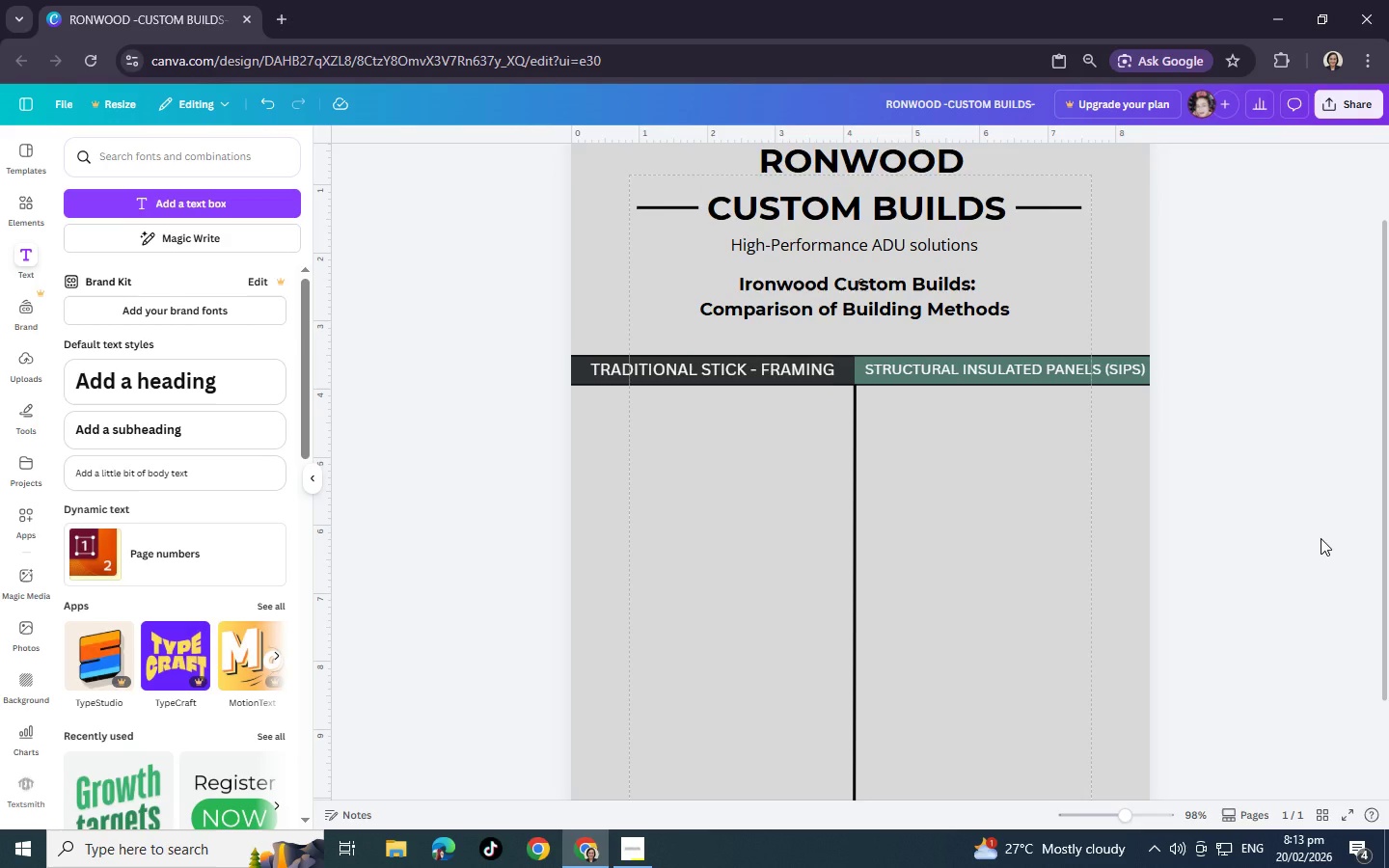 
left_click([31, 207])
 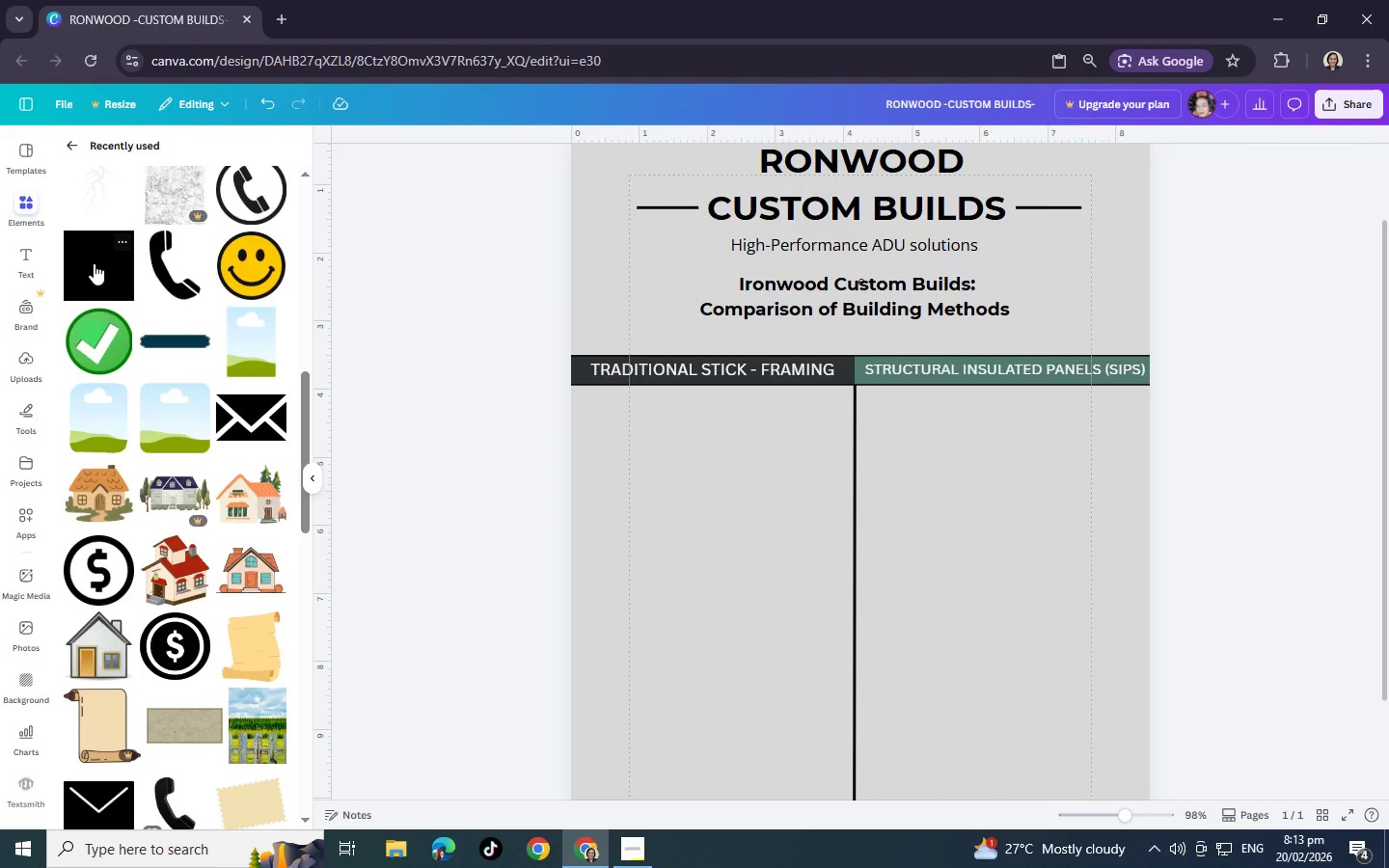 
left_click([94, 263])
 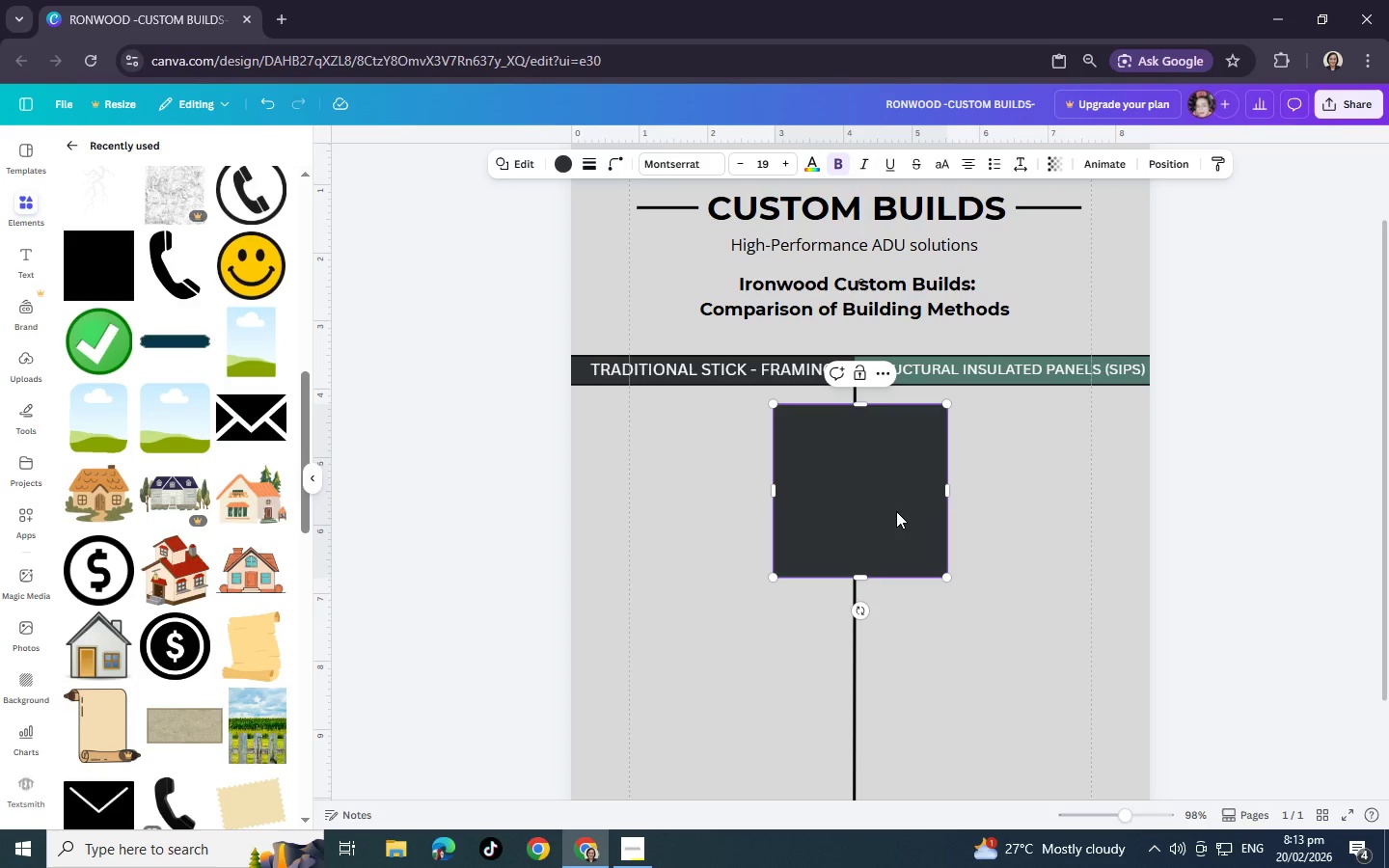 
left_click_drag(start_coordinate=[896, 511], to_coordinate=[696, 489])
 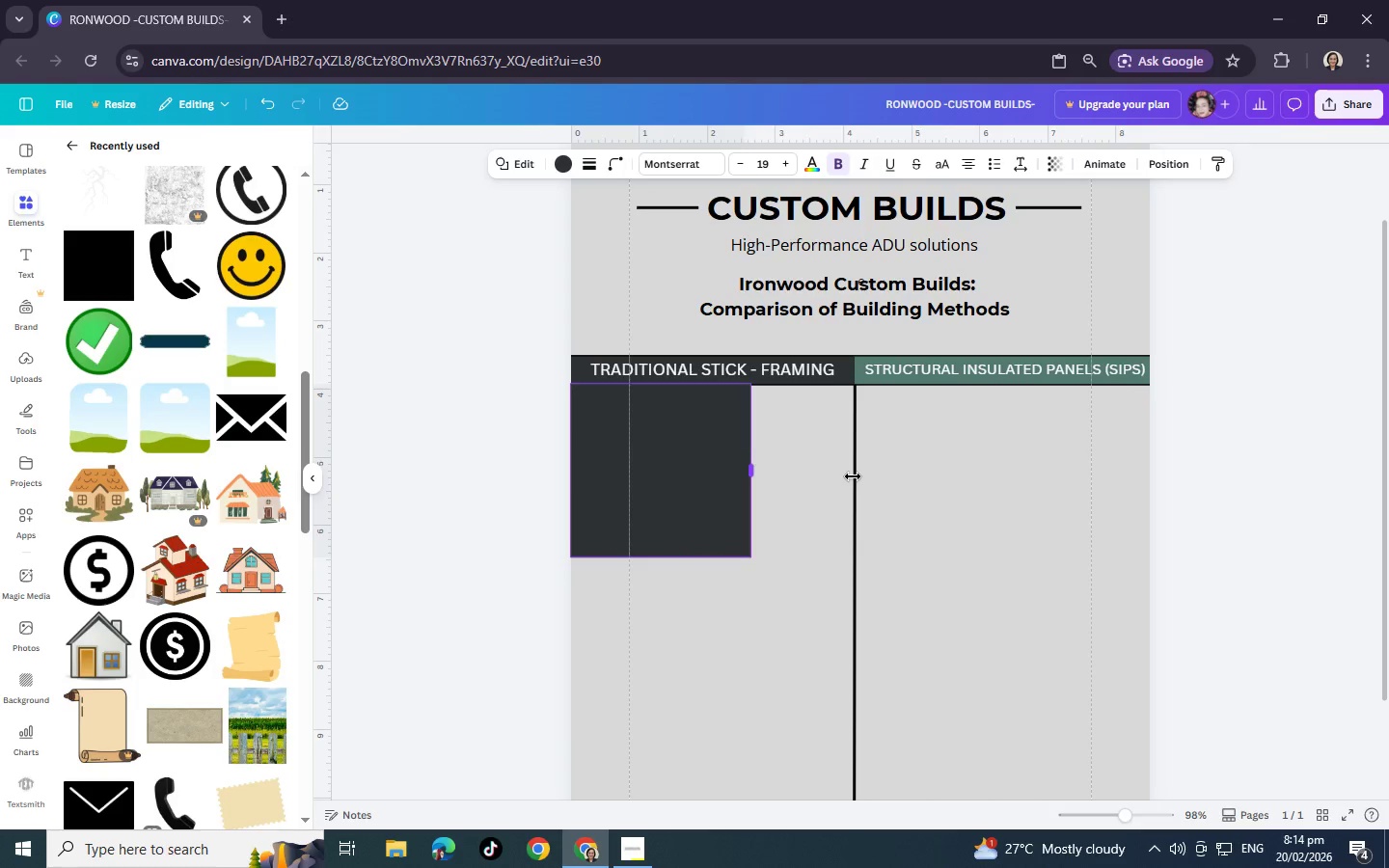 
left_click_drag(start_coordinate=[744, 473], to_coordinate=[1149, 474])
 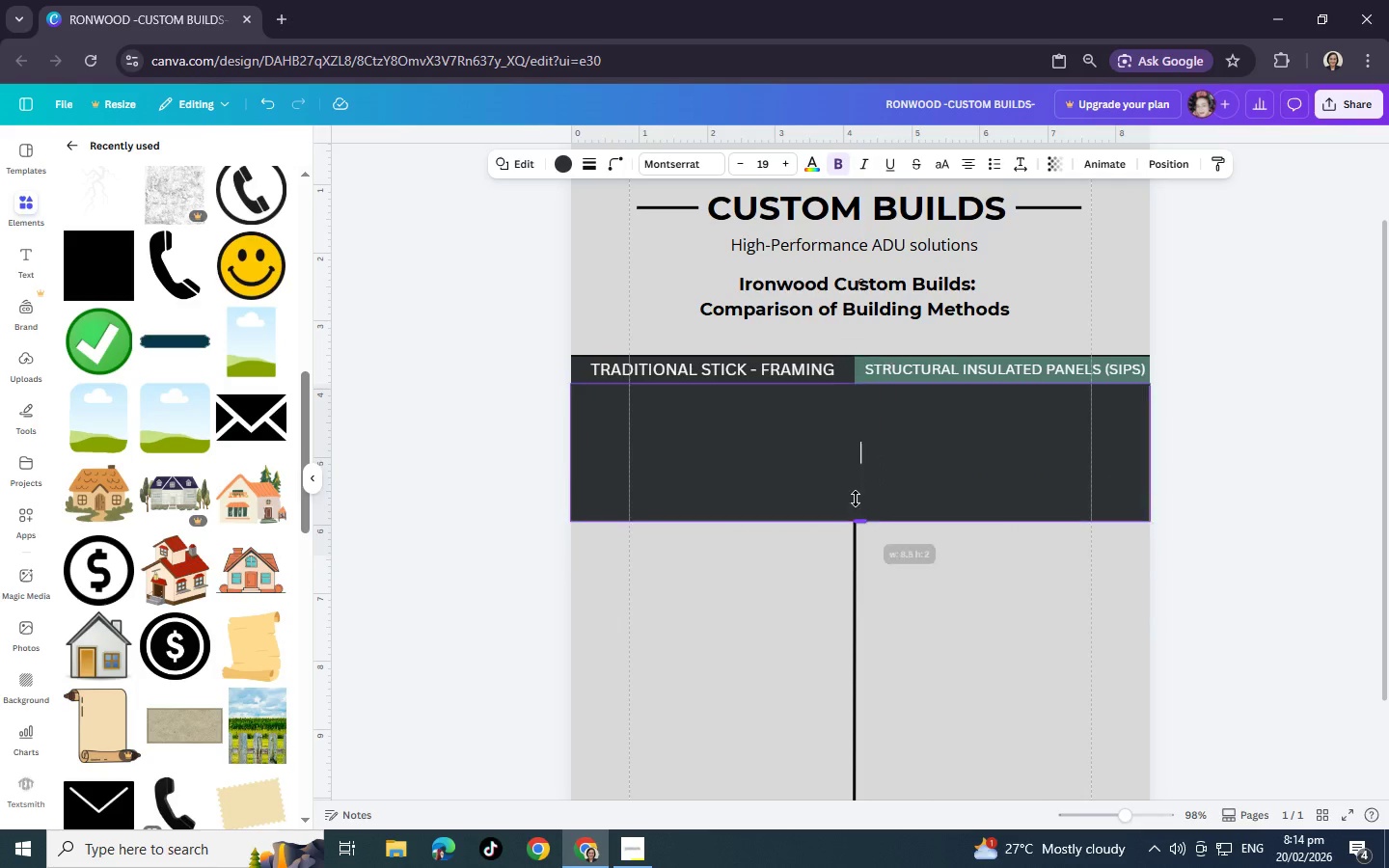 
left_click_drag(start_coordinate=[860, 555], to_coordinate=[853, 407])
 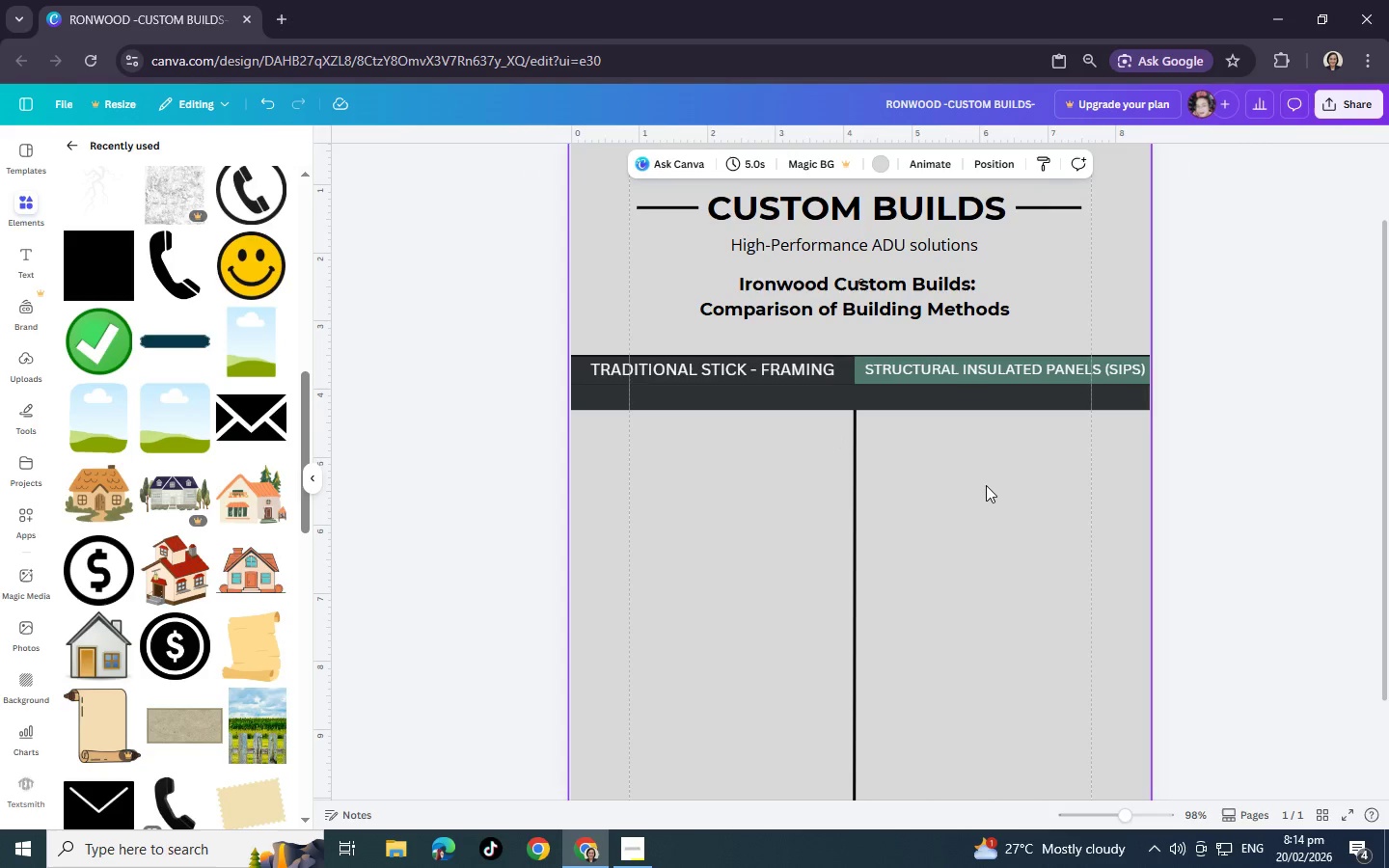 
left_click([998, 495])
 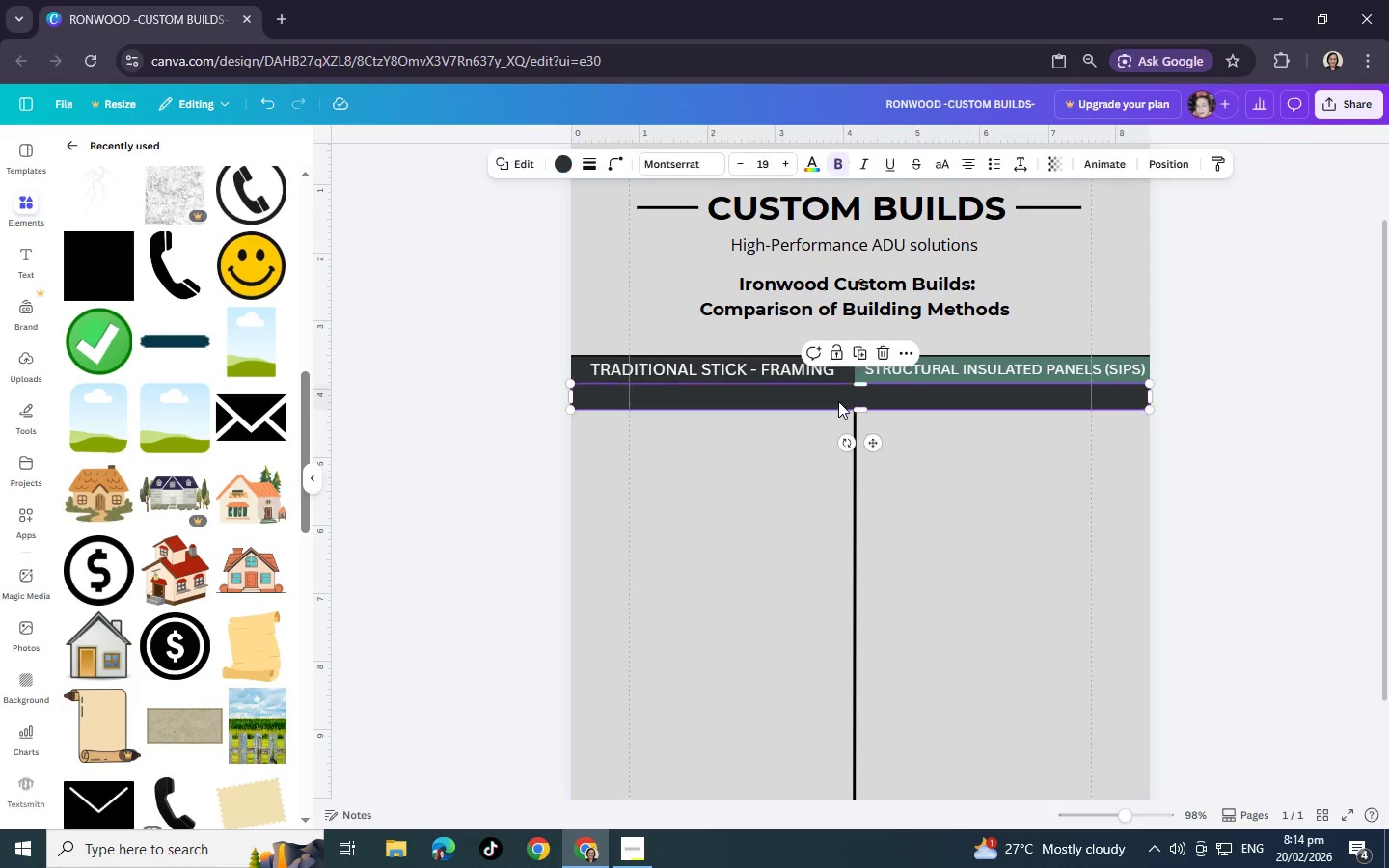 
left_click([838, 401])
 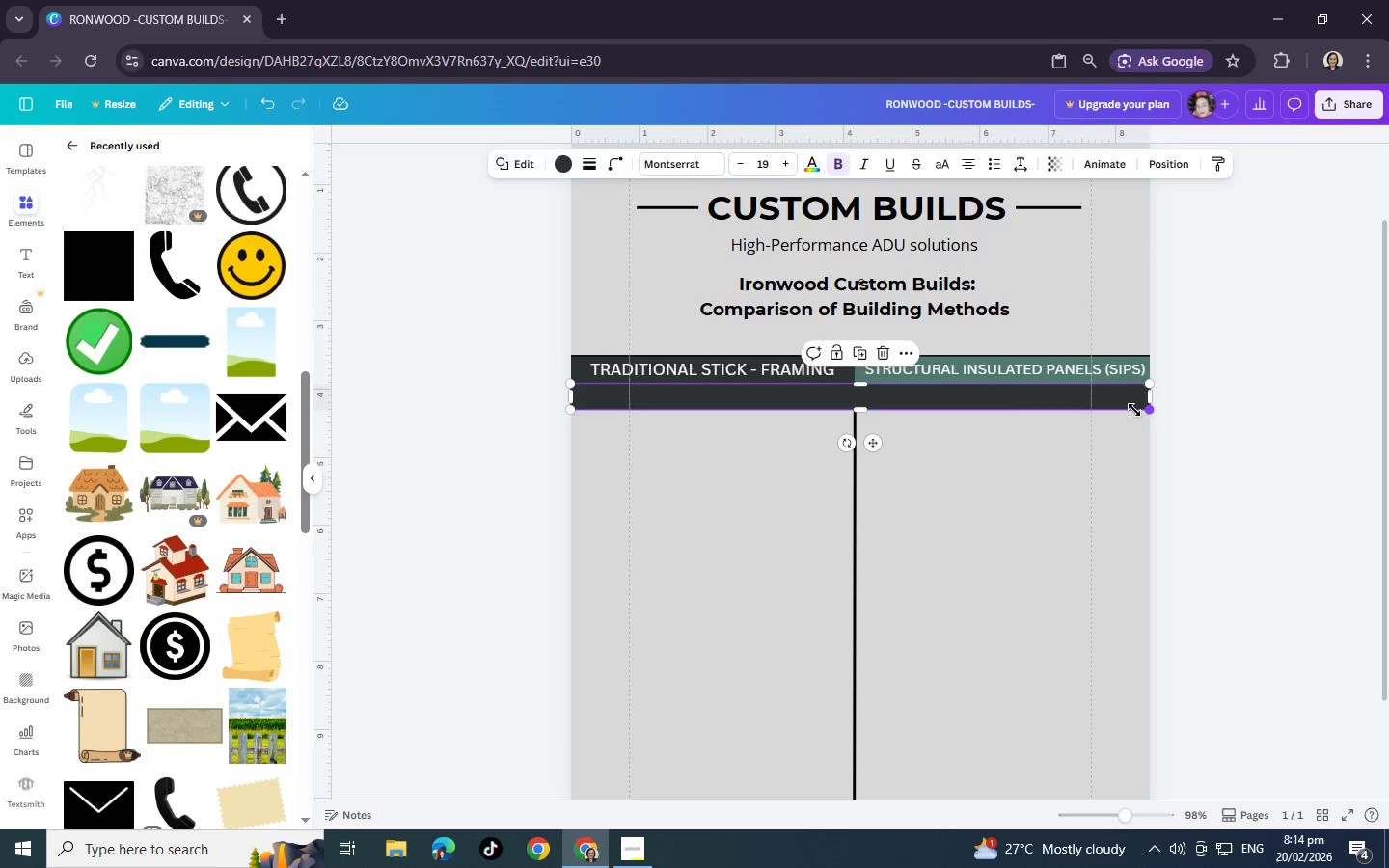 
left_click_drag(start_coordinate=[1151, 415], to_coordinate=[852, 412])
 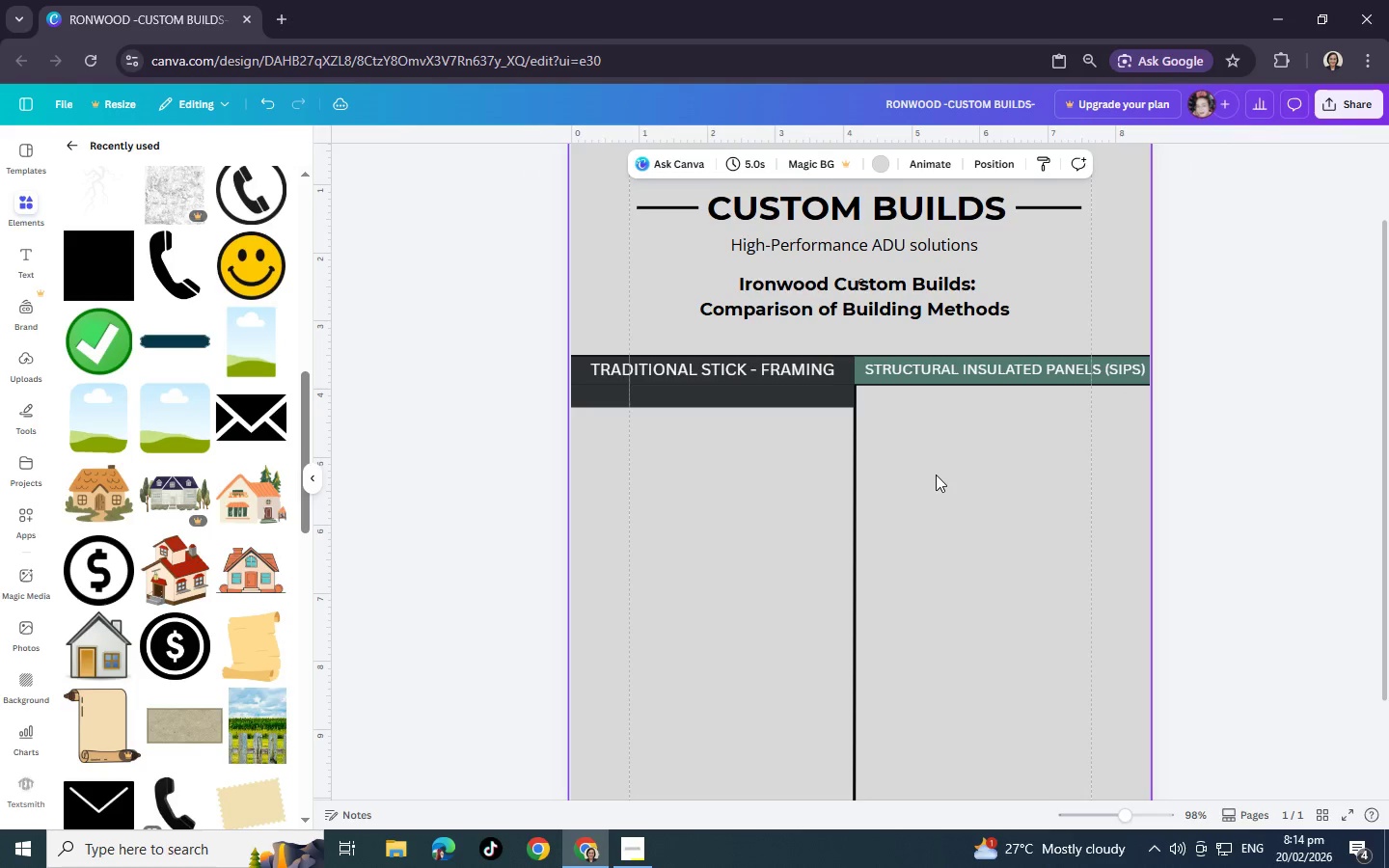 
left_click([936, 475])
 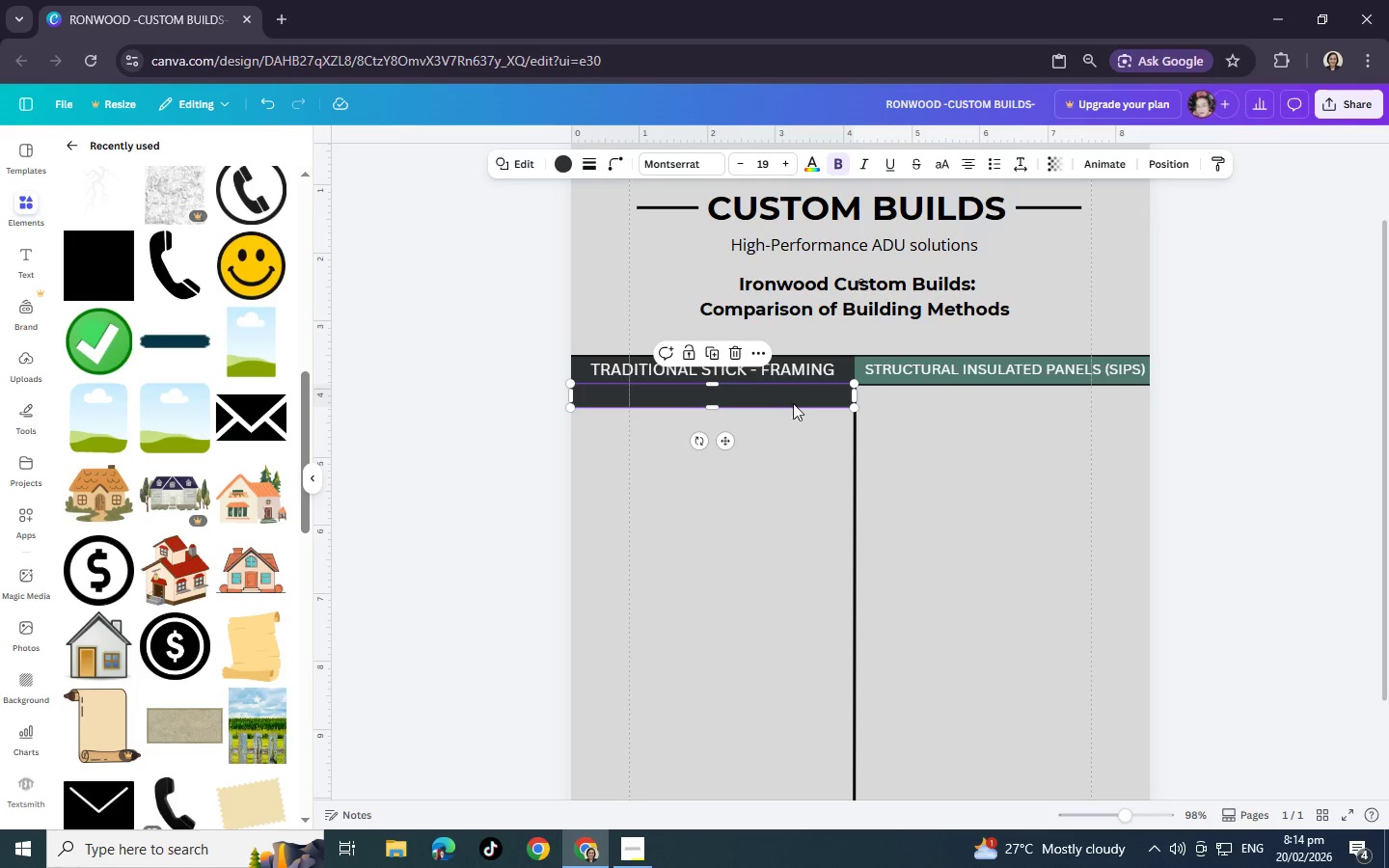 
left_click([786, 397])
 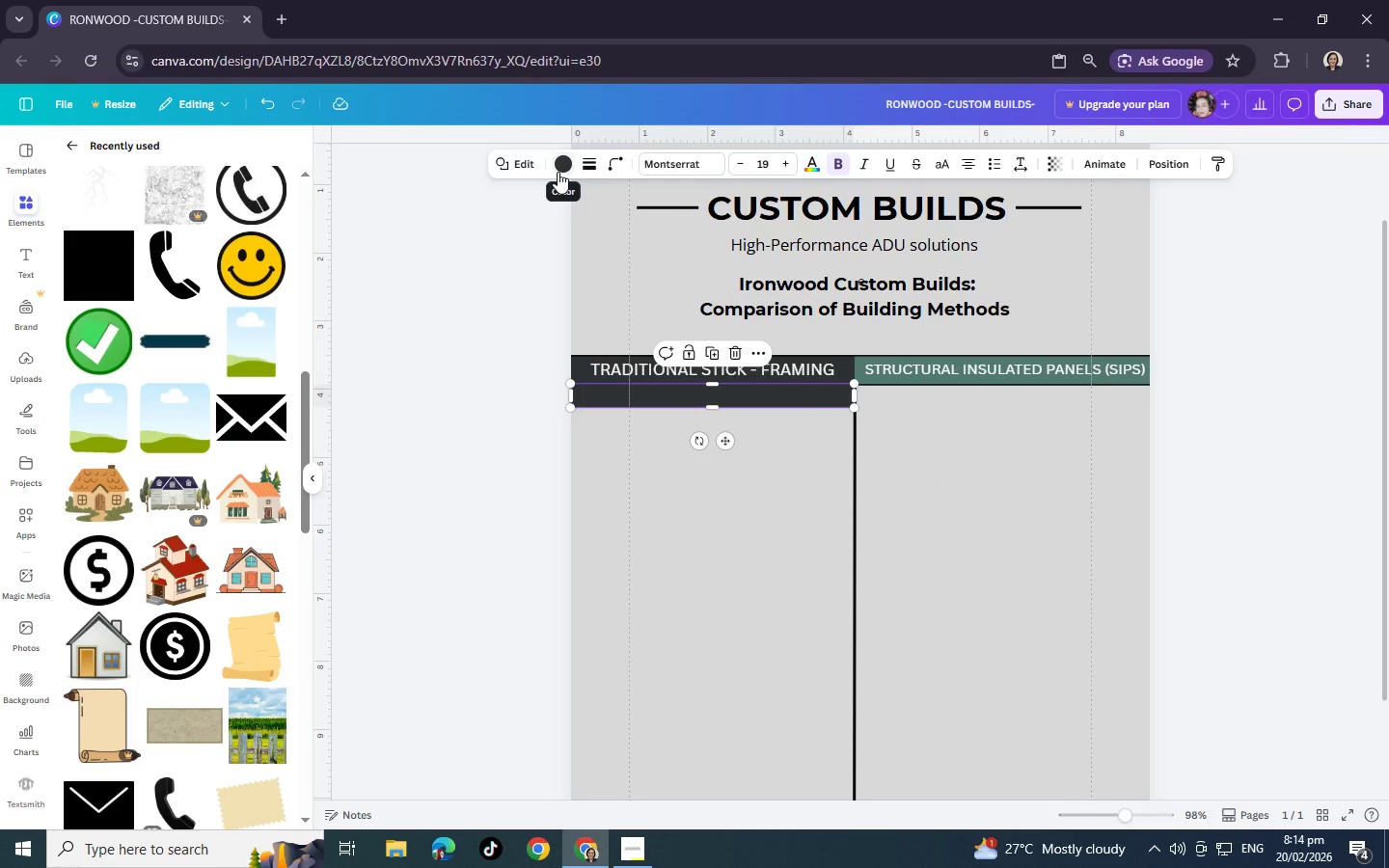 
left_click([560, 172])
 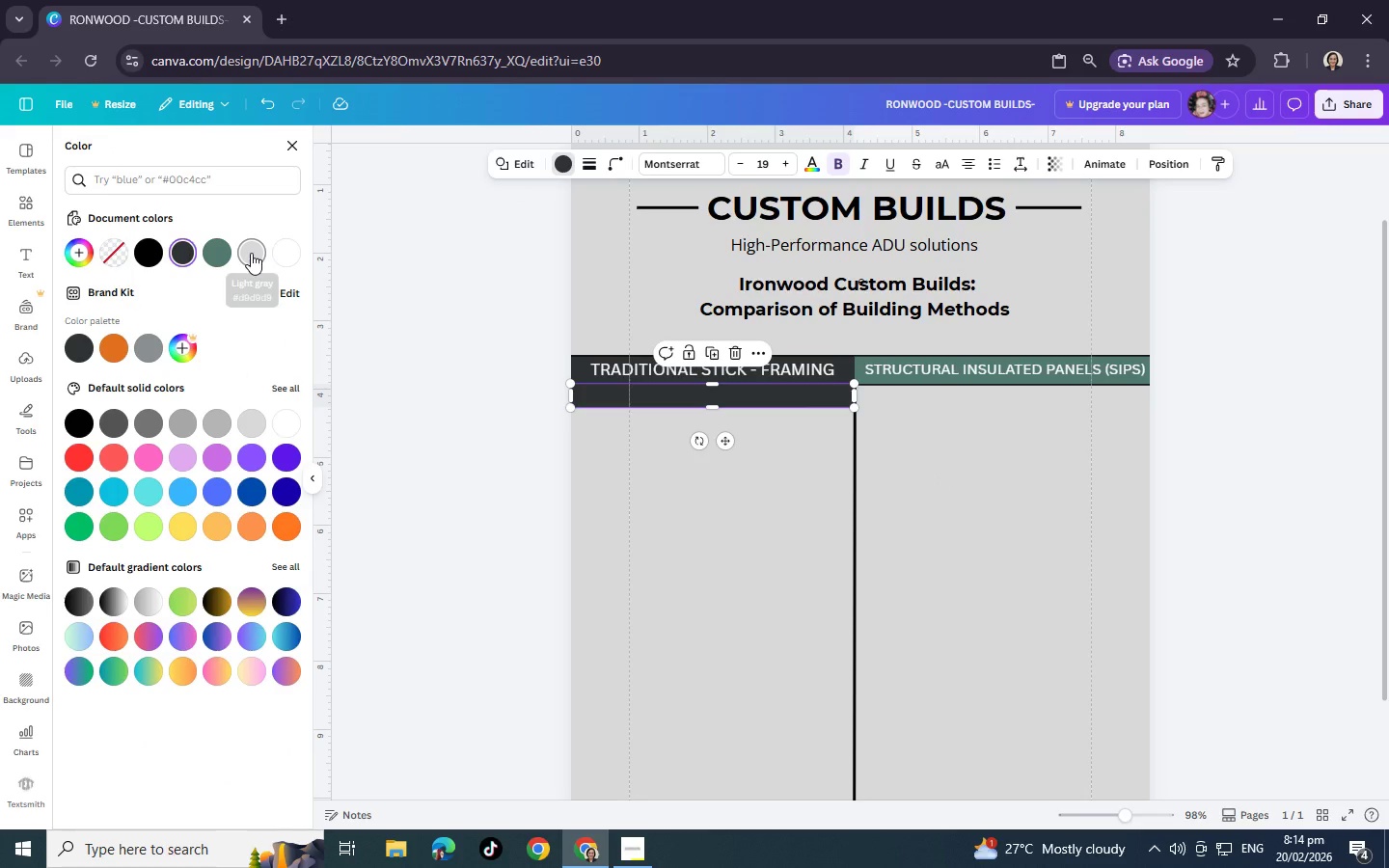 
left_click([251, 253])
 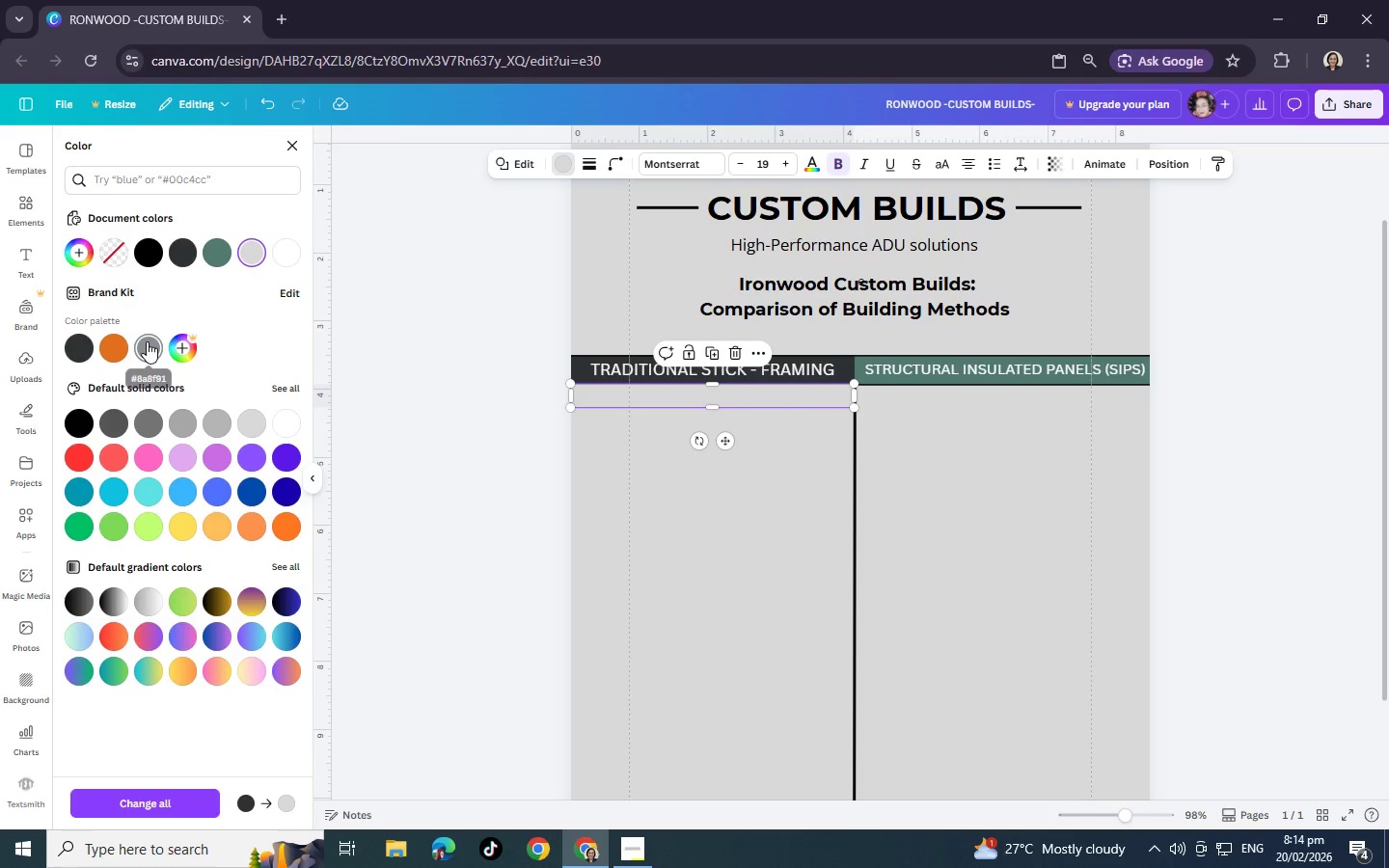 
left_click([147, 341])
 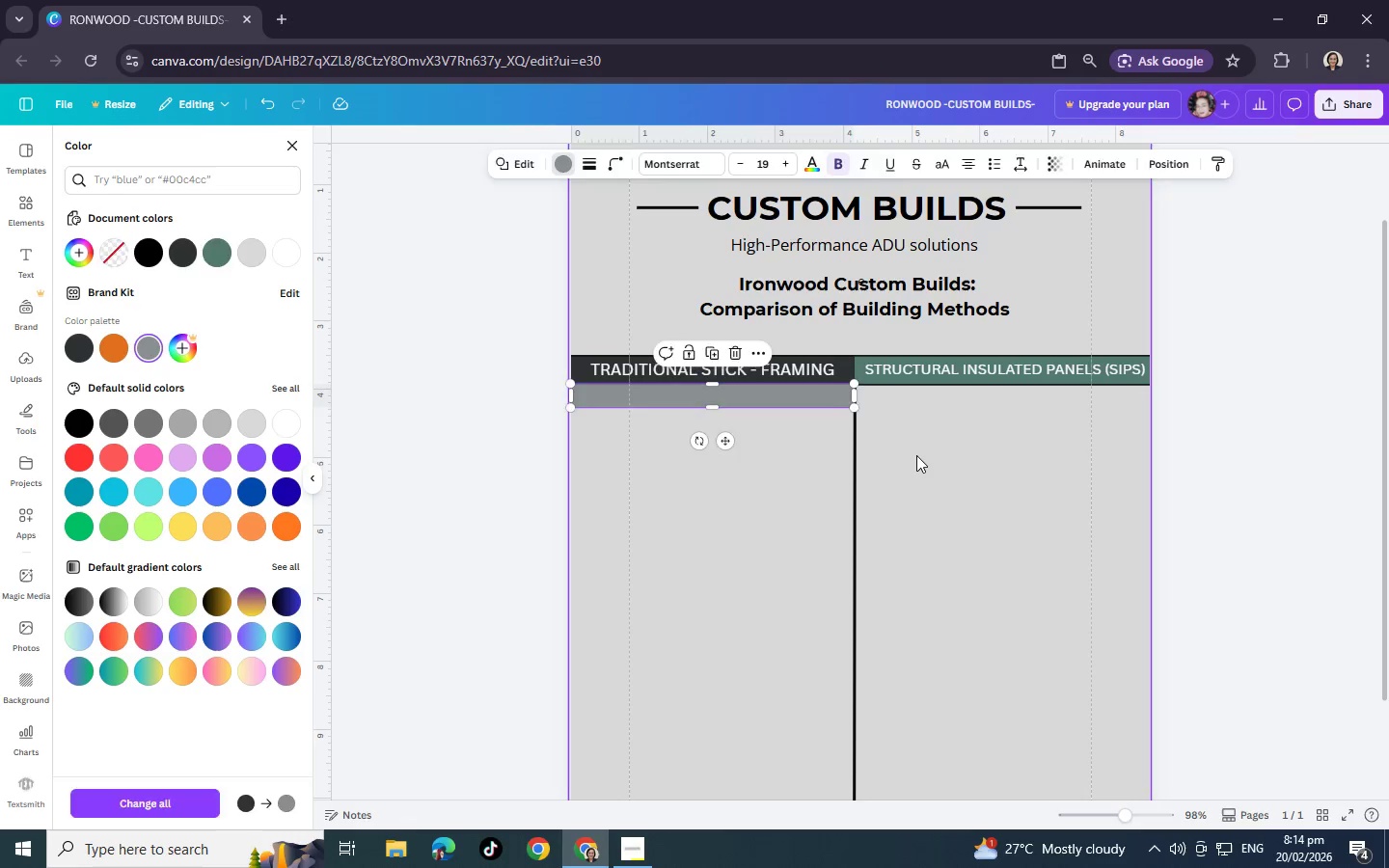 
left_click([916, 455])
 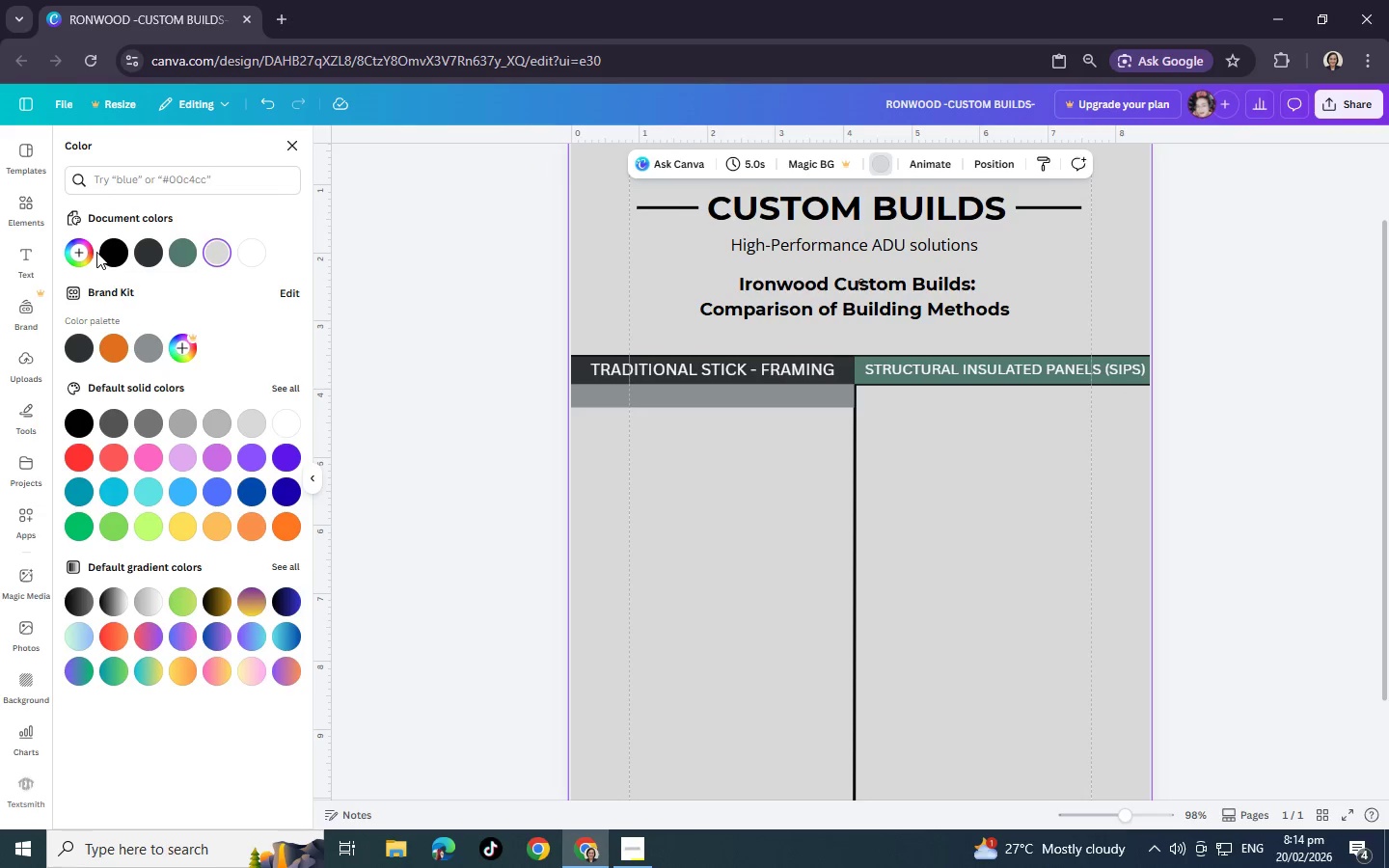 
wait(7.14)
 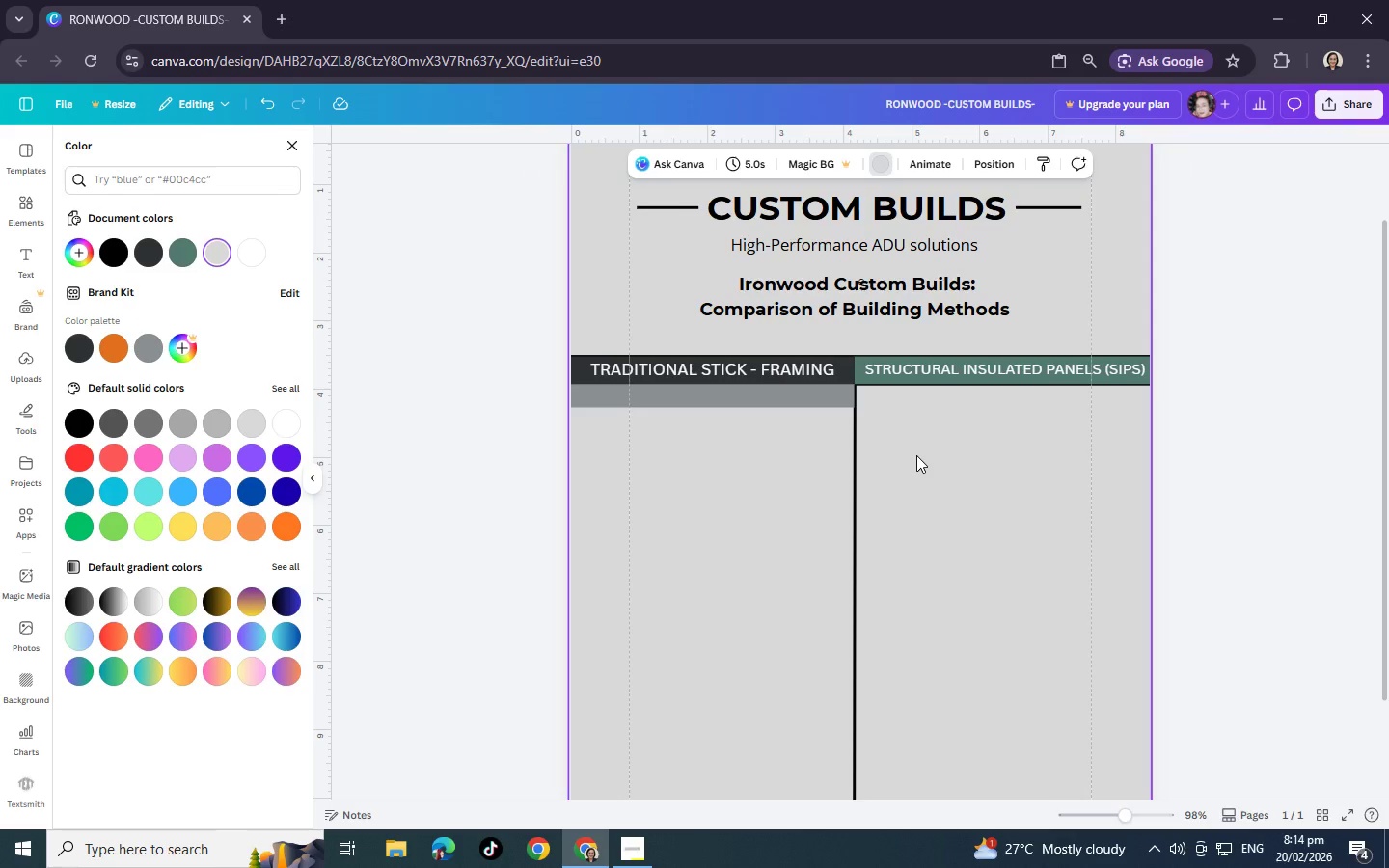 
left_click([829, 394])
 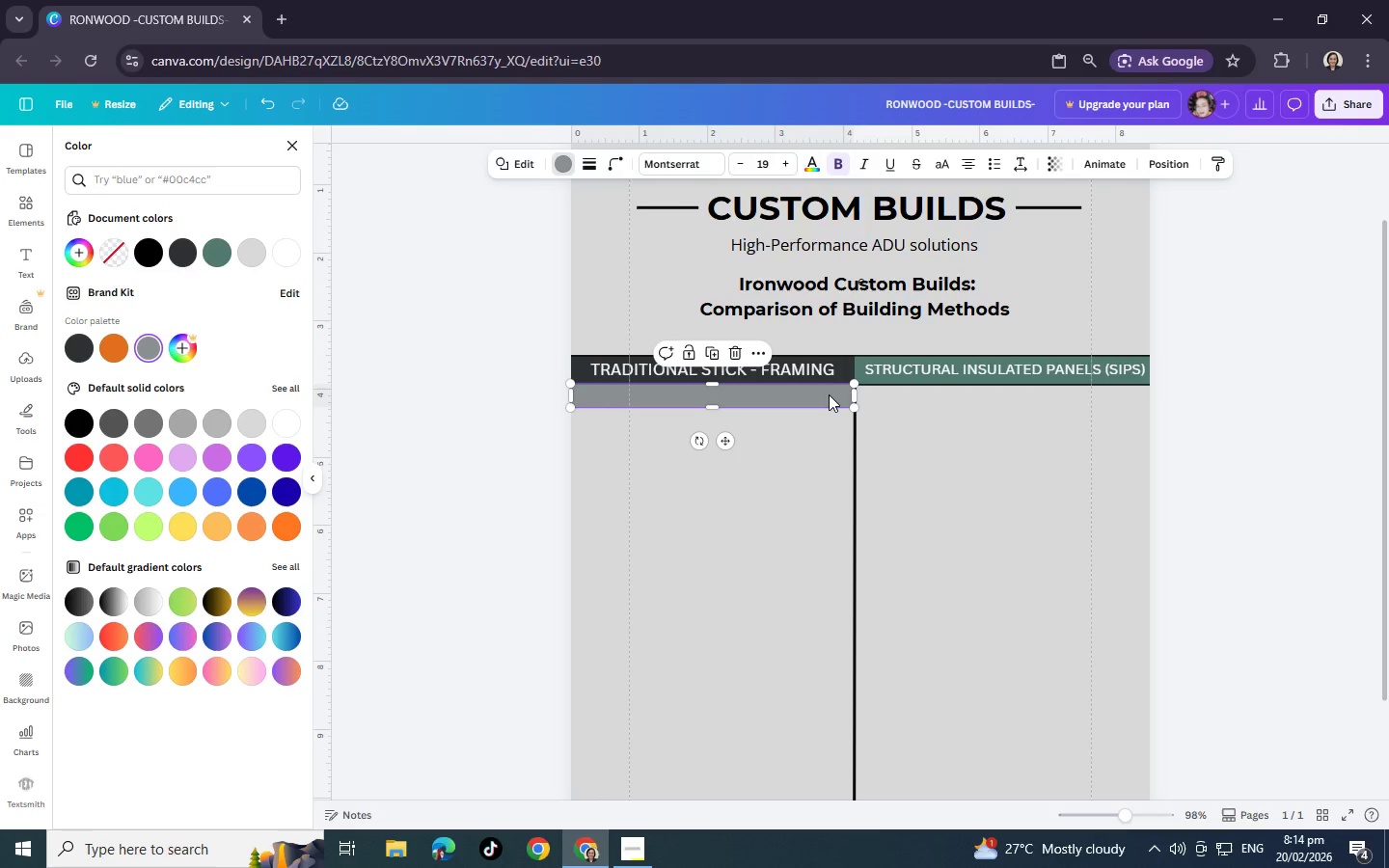 
key(Control+C)
 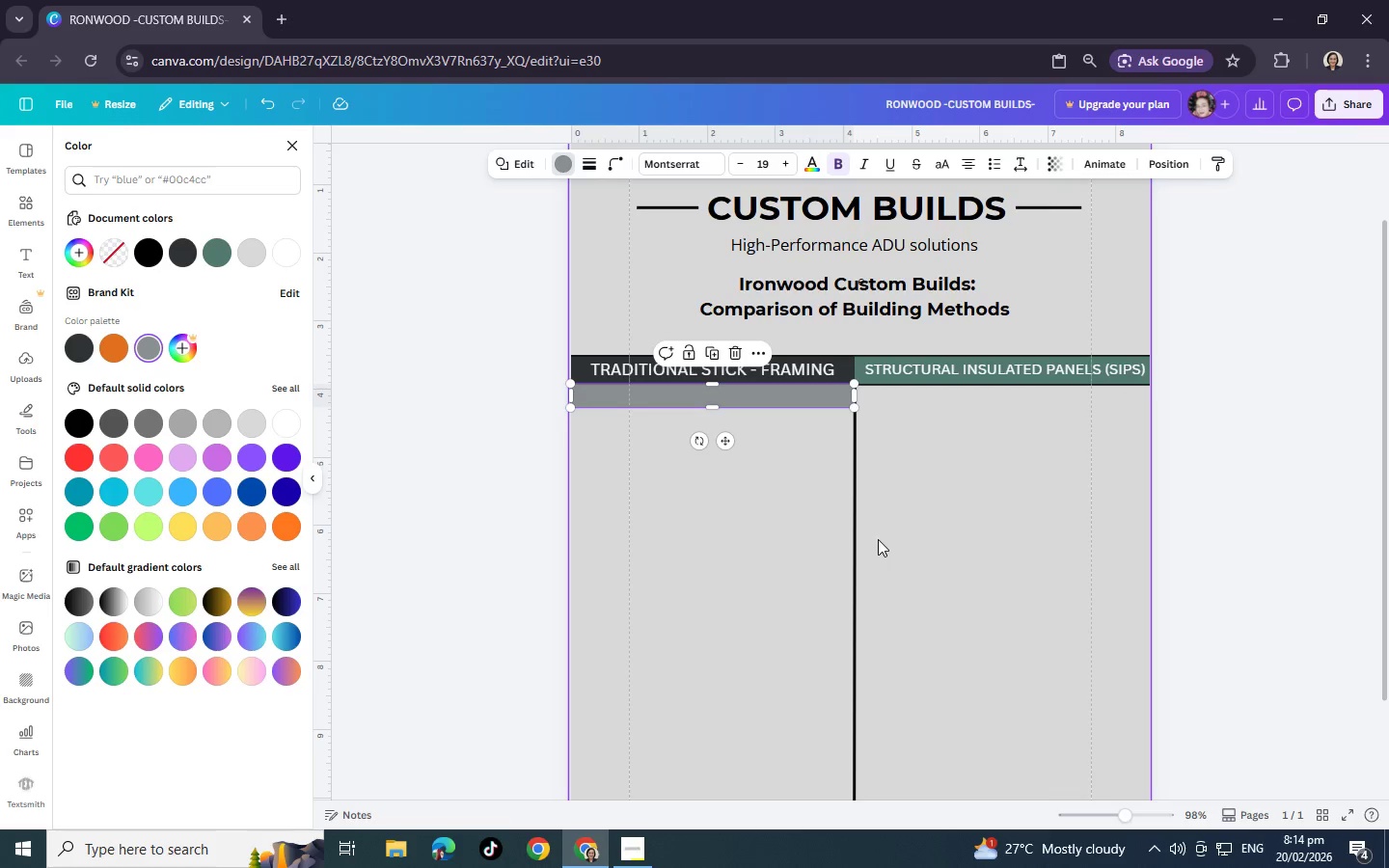 
key(Control+V)
 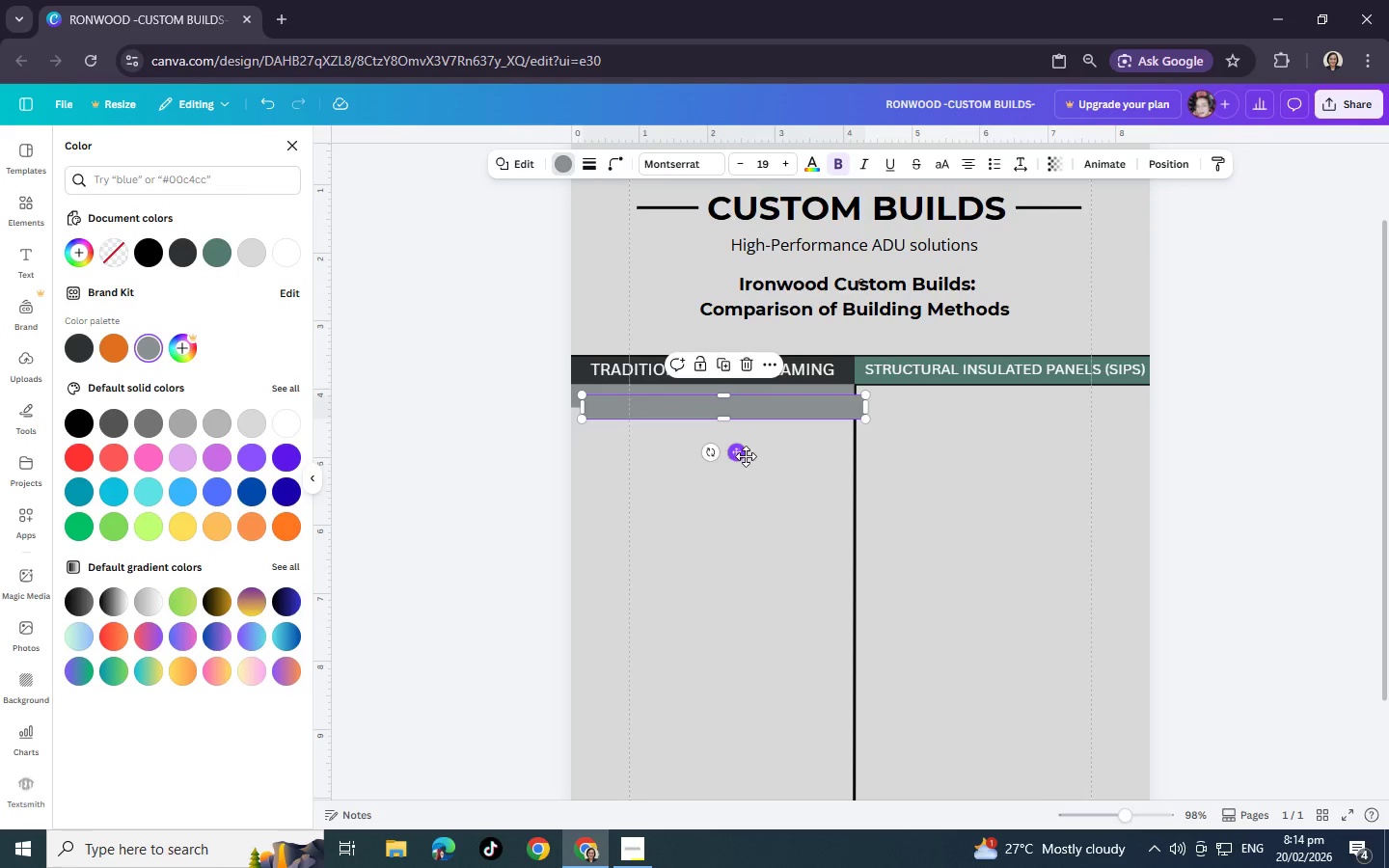 
left_click_drag(start_coordinate=[735, 458], to_coordinate=[1009, 446])
 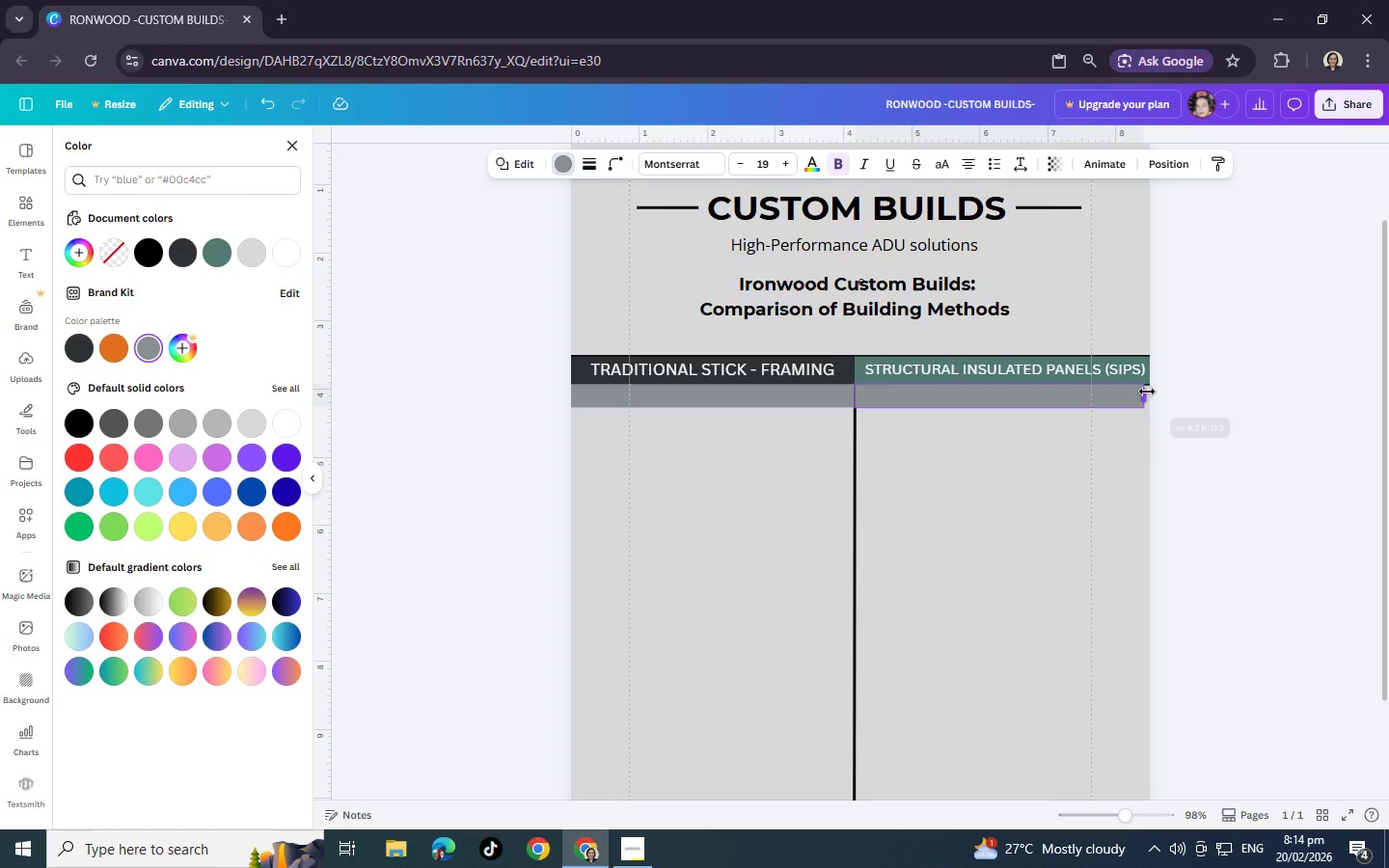 
left_click_drag(start_coordinate=[1141, 392], to_coordinate=[1150, 392])
 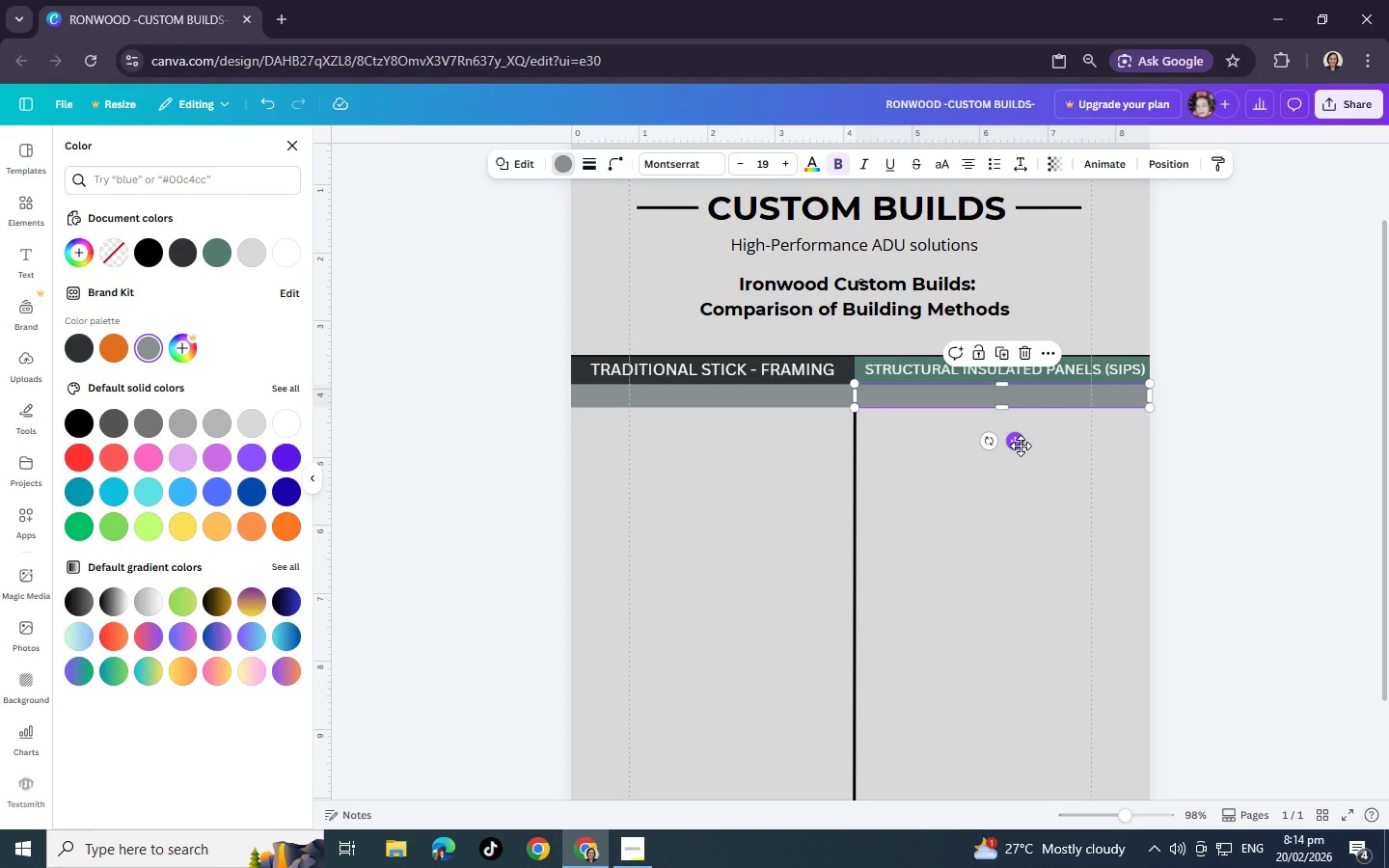 
left_click([1021, 444])
 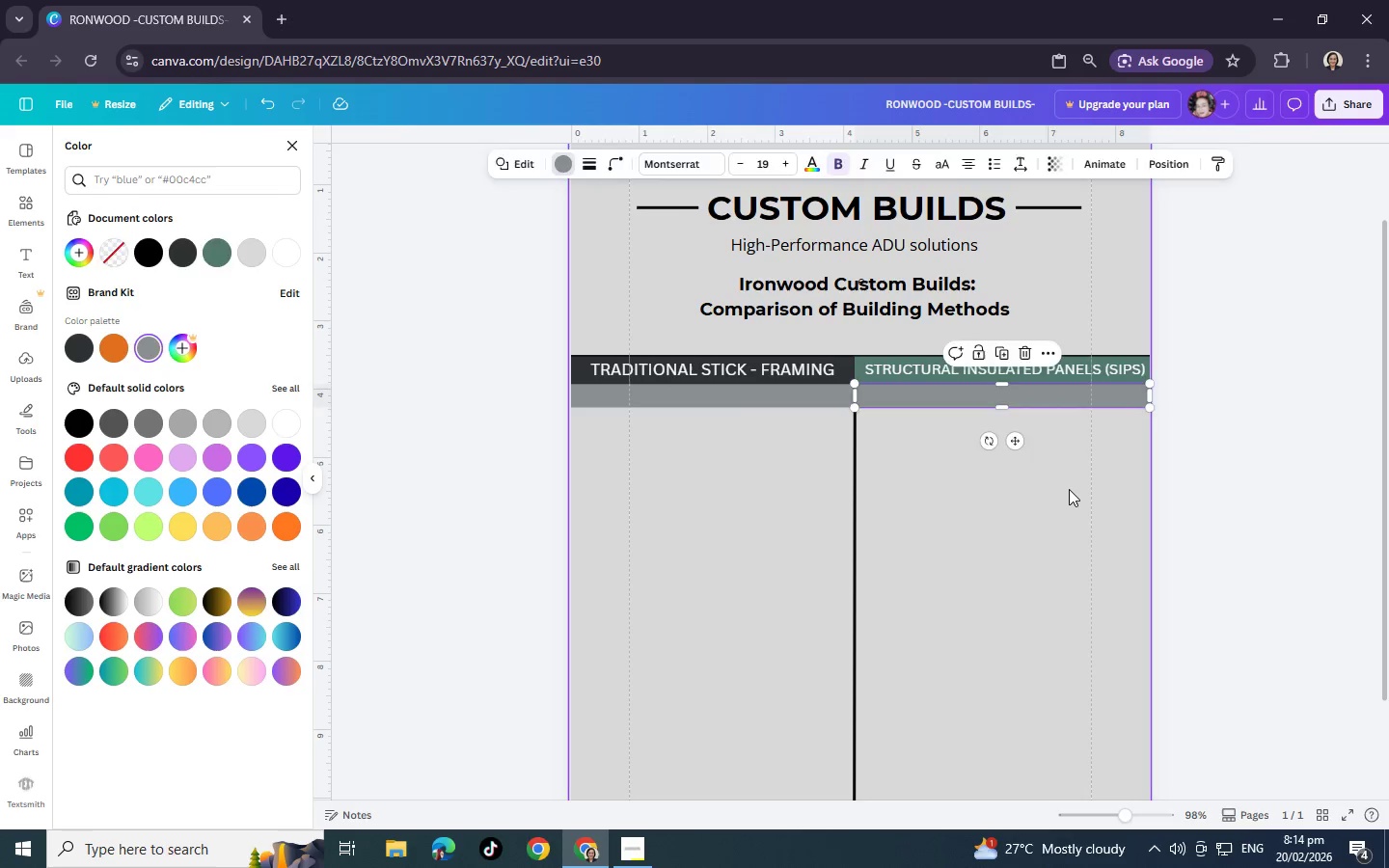 
left_click([1070, 492])
 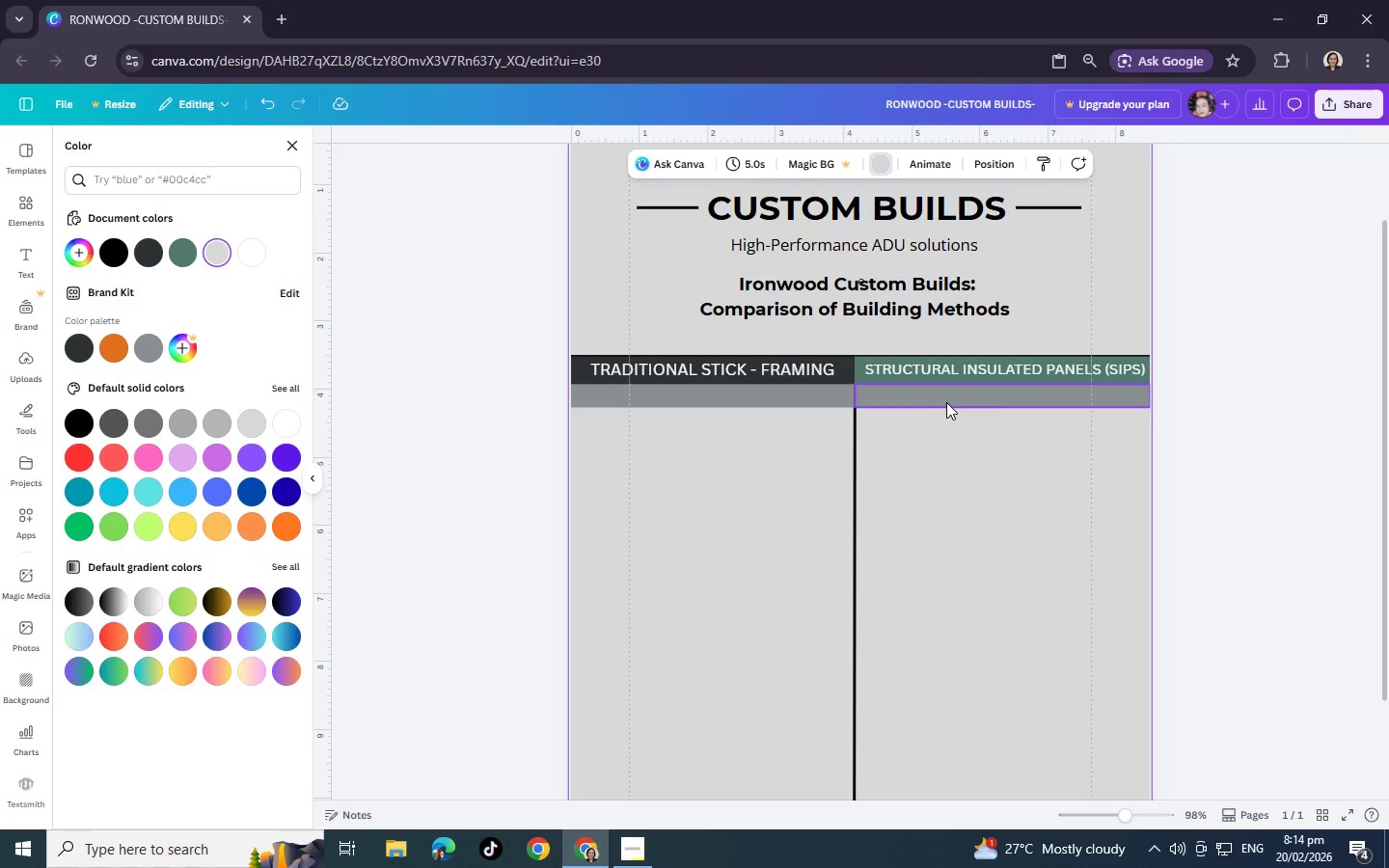 
left_click([947, 402])
 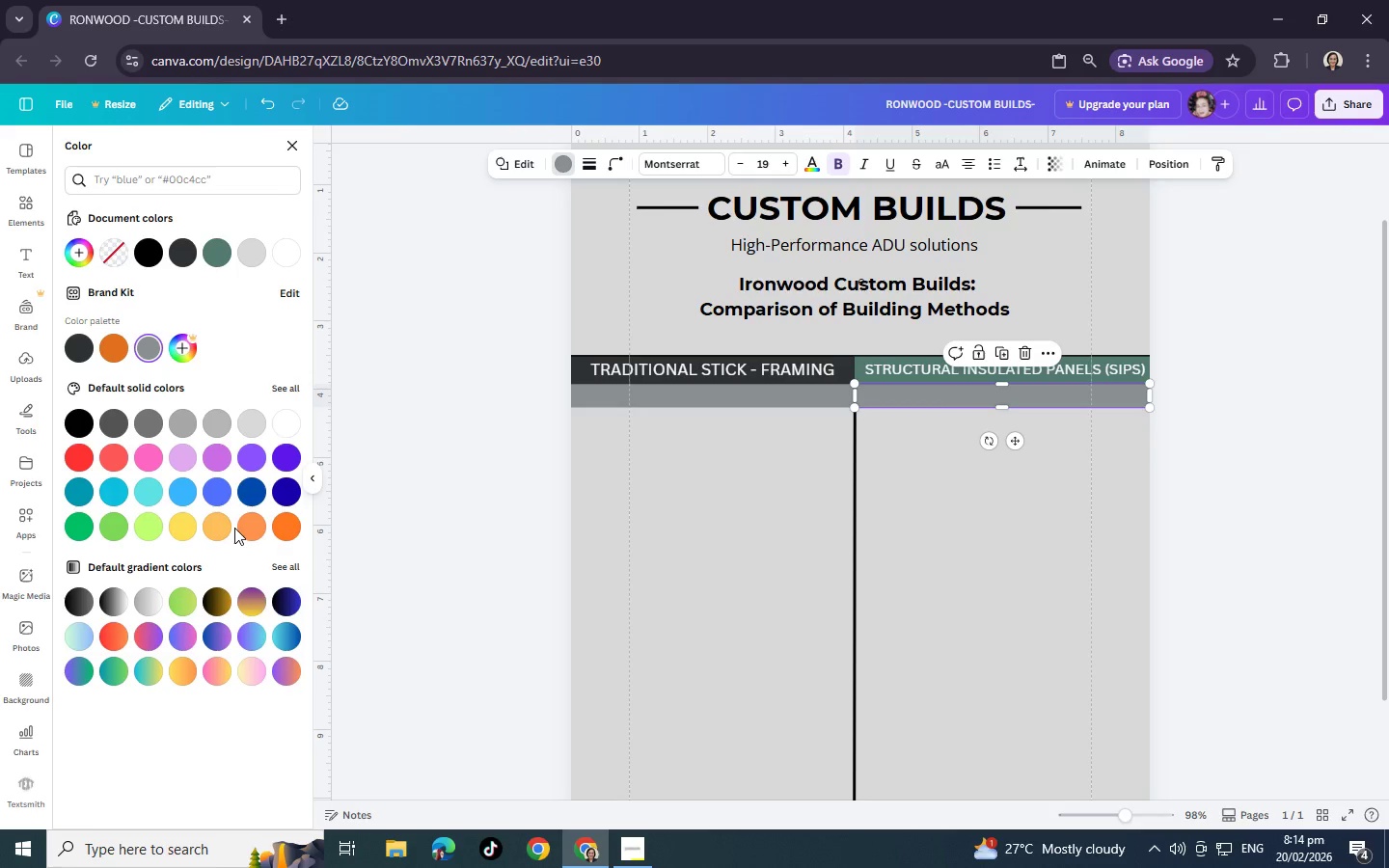 
wait(6.73)
 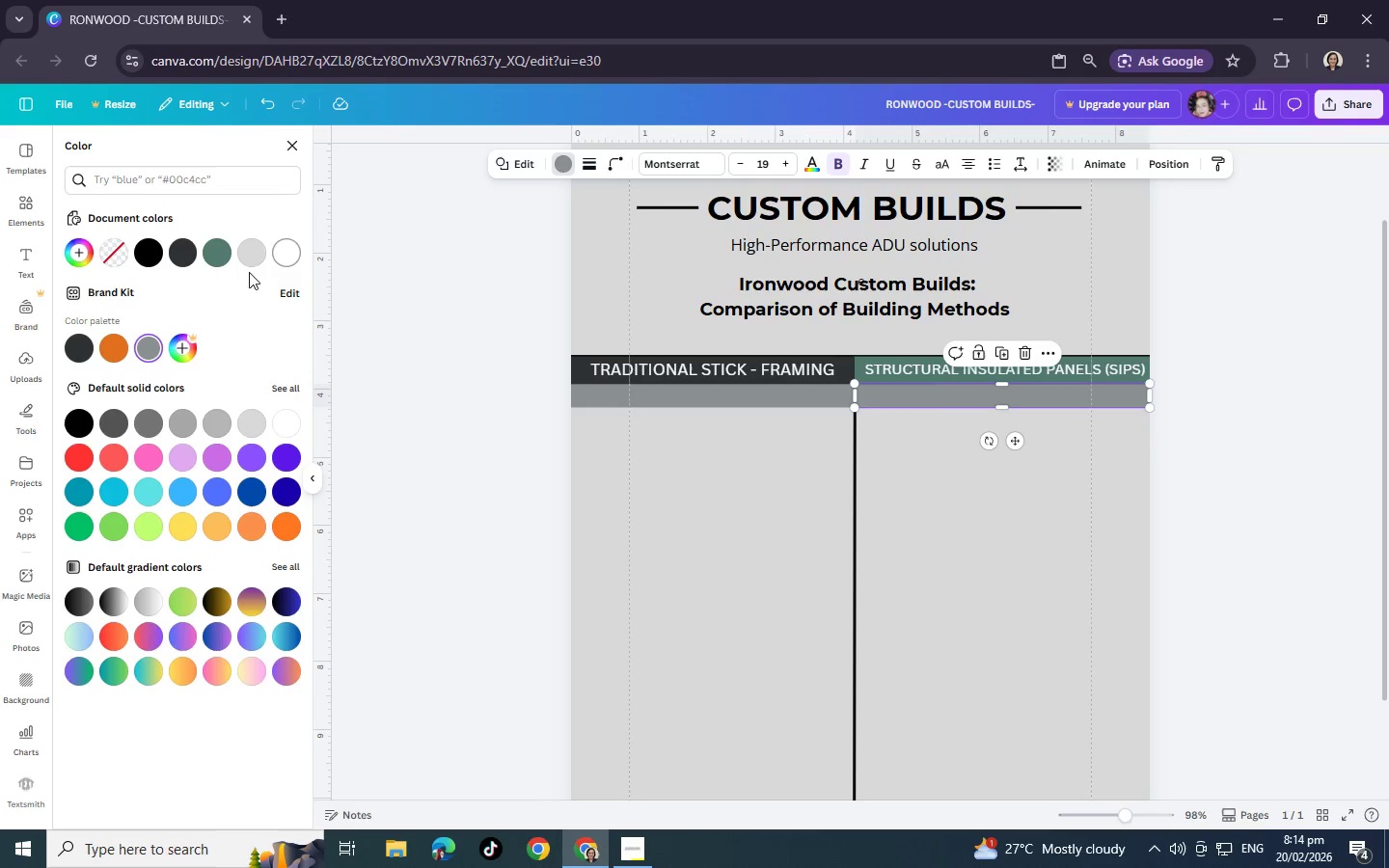 
left_click([214, 533])
 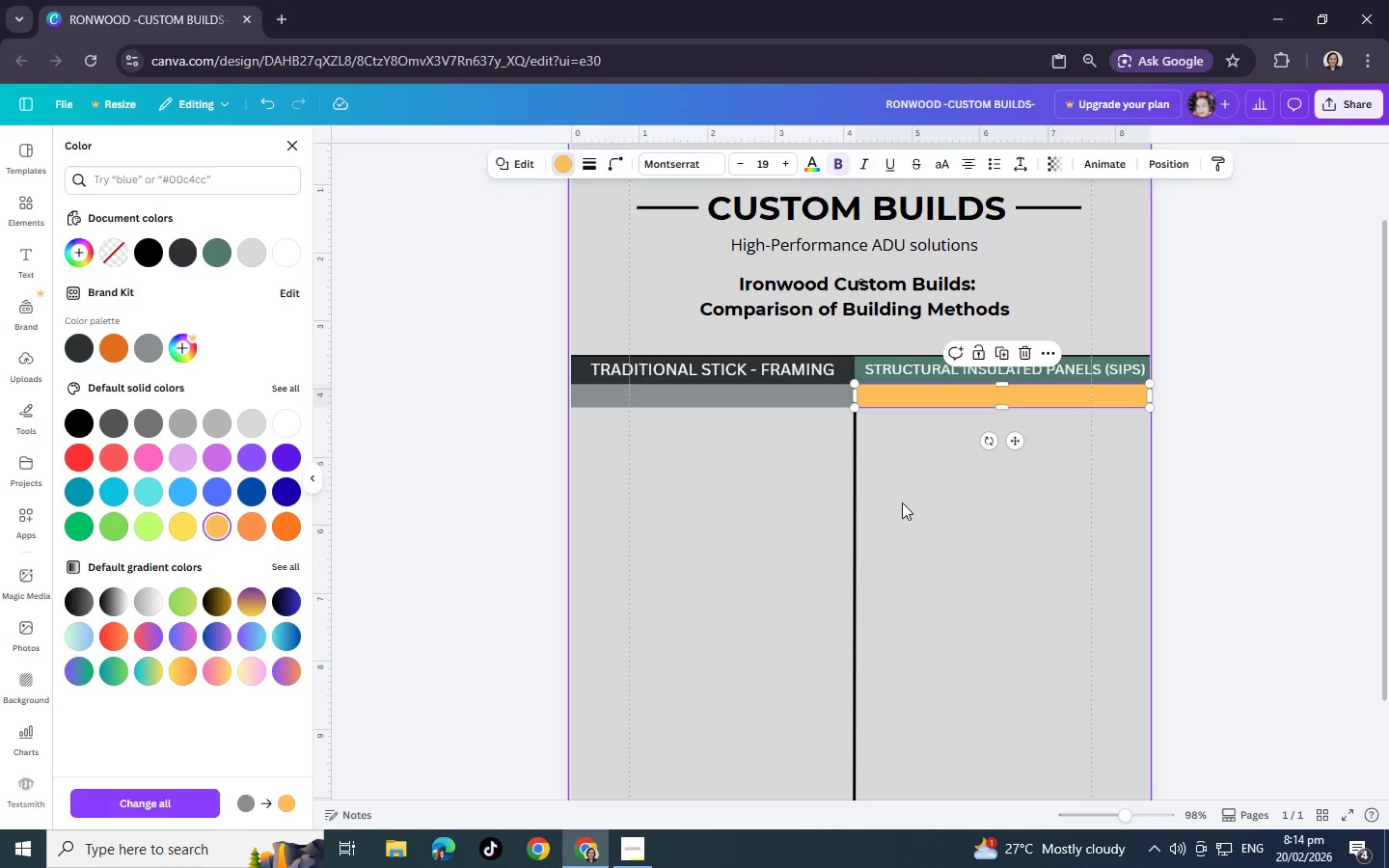 
left_click([902, 502])
 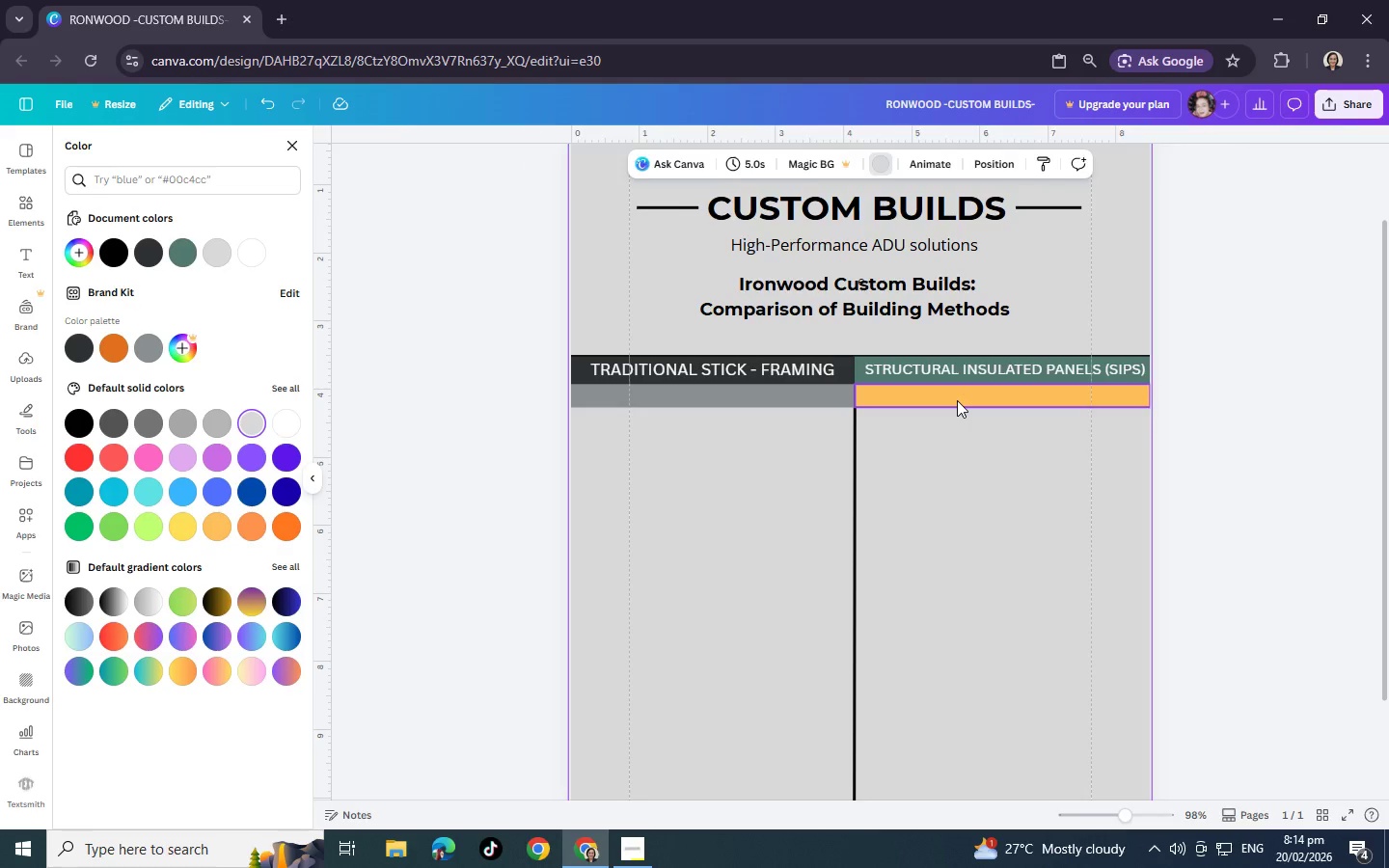 
left_click([957, 399])
 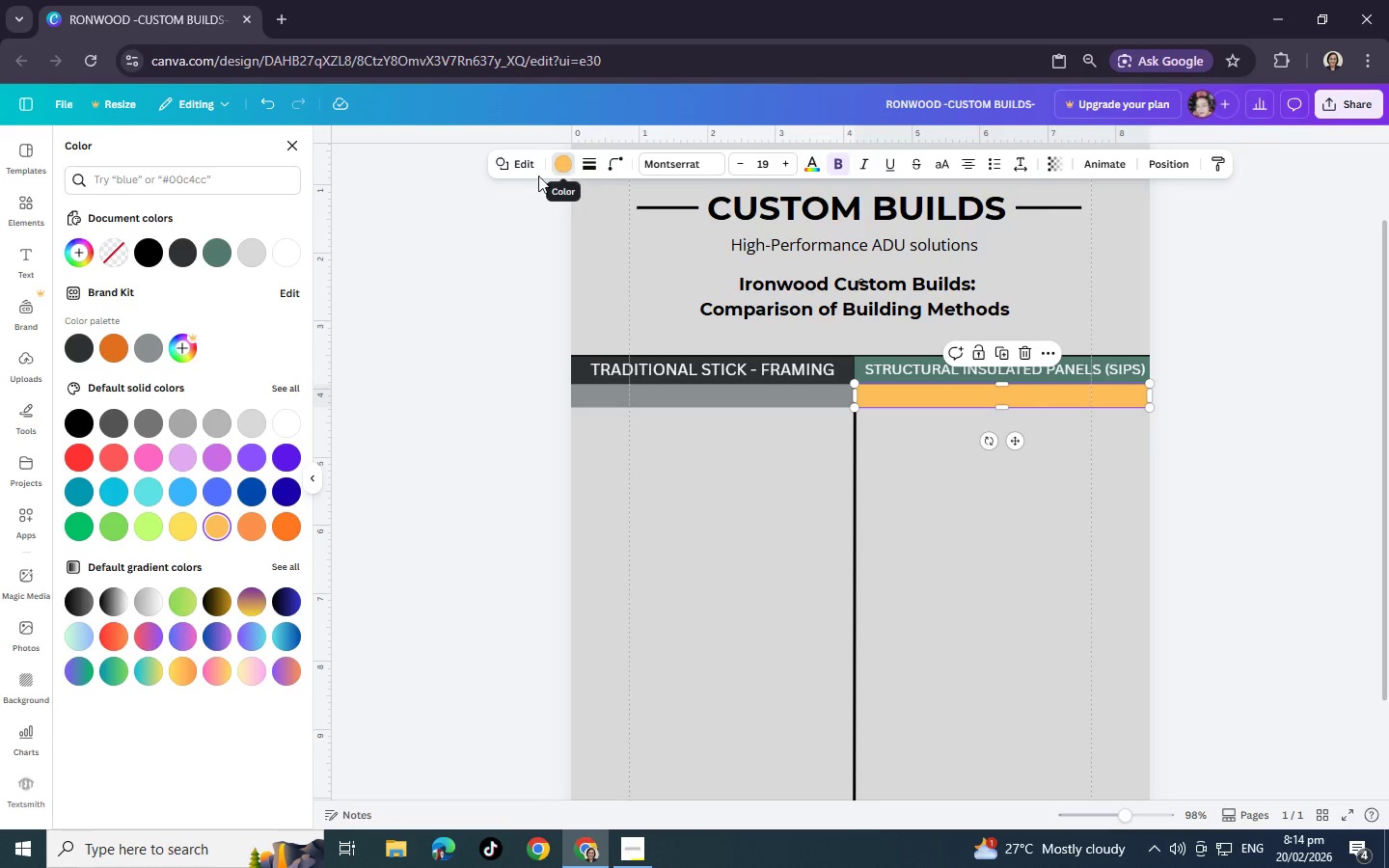 
mouse_move([107, 278])
 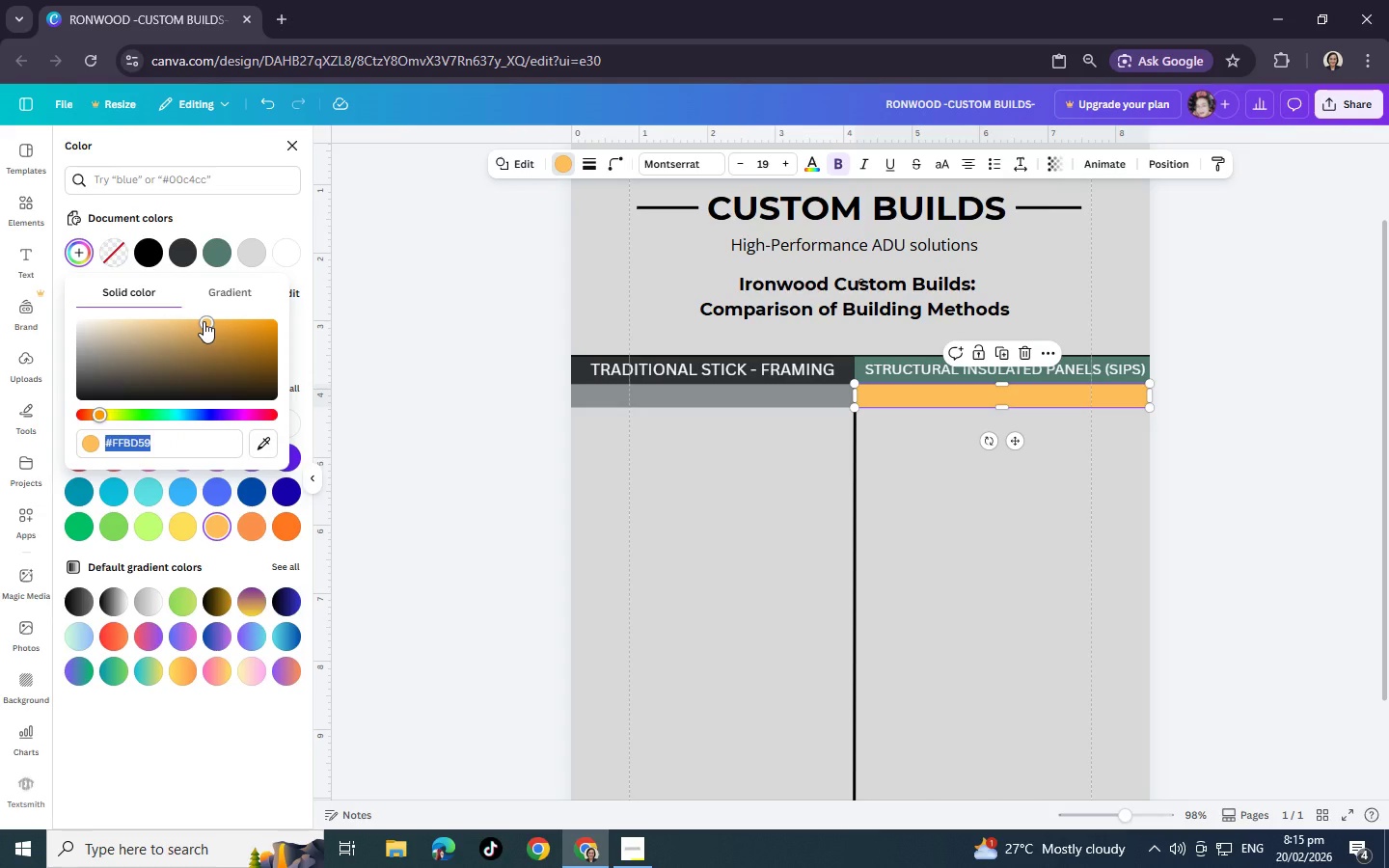 
left_click_drag(start_coordinate=[204, 322], to_coordinate=[167, 327])
 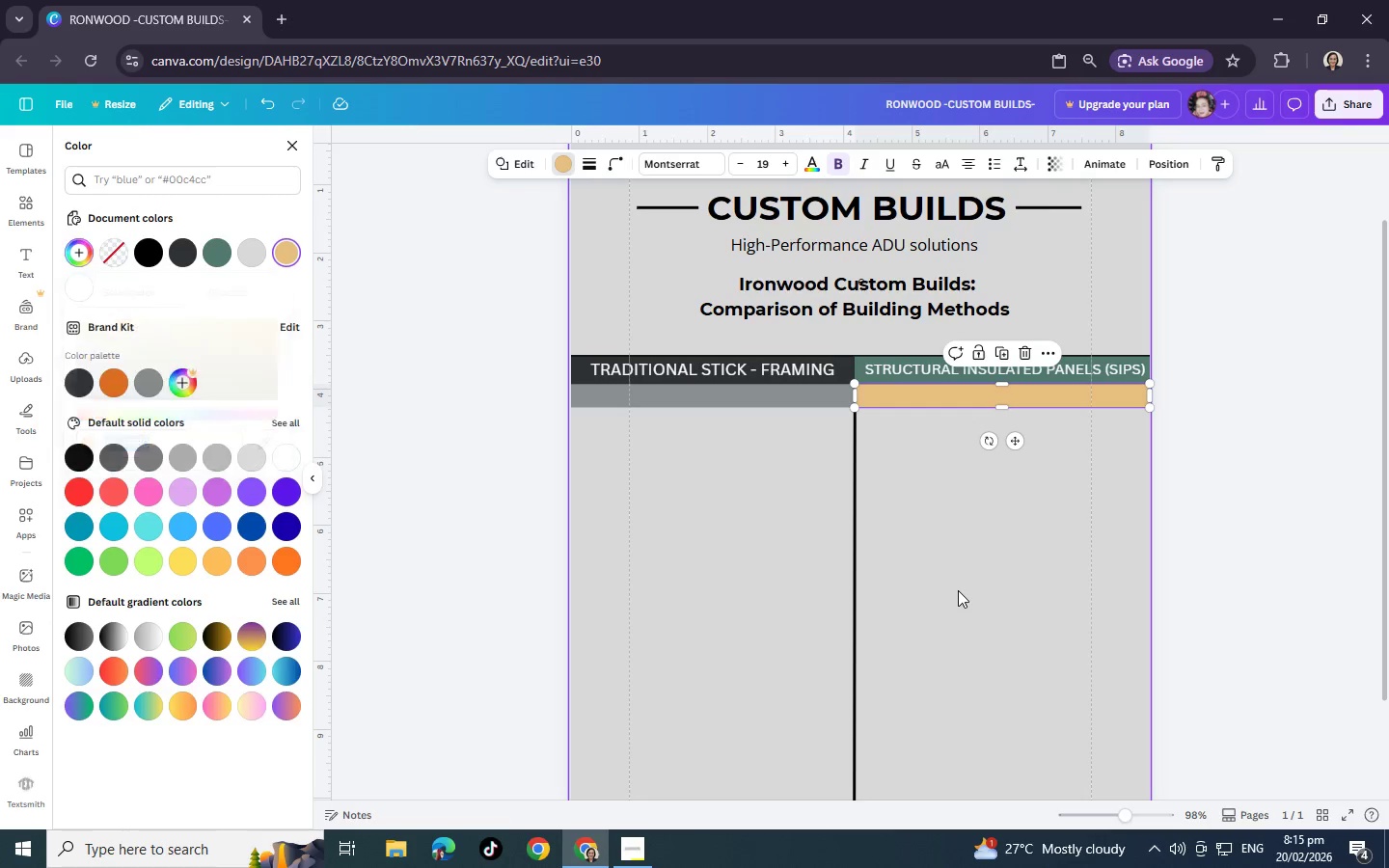 
left_click([958, 590])
 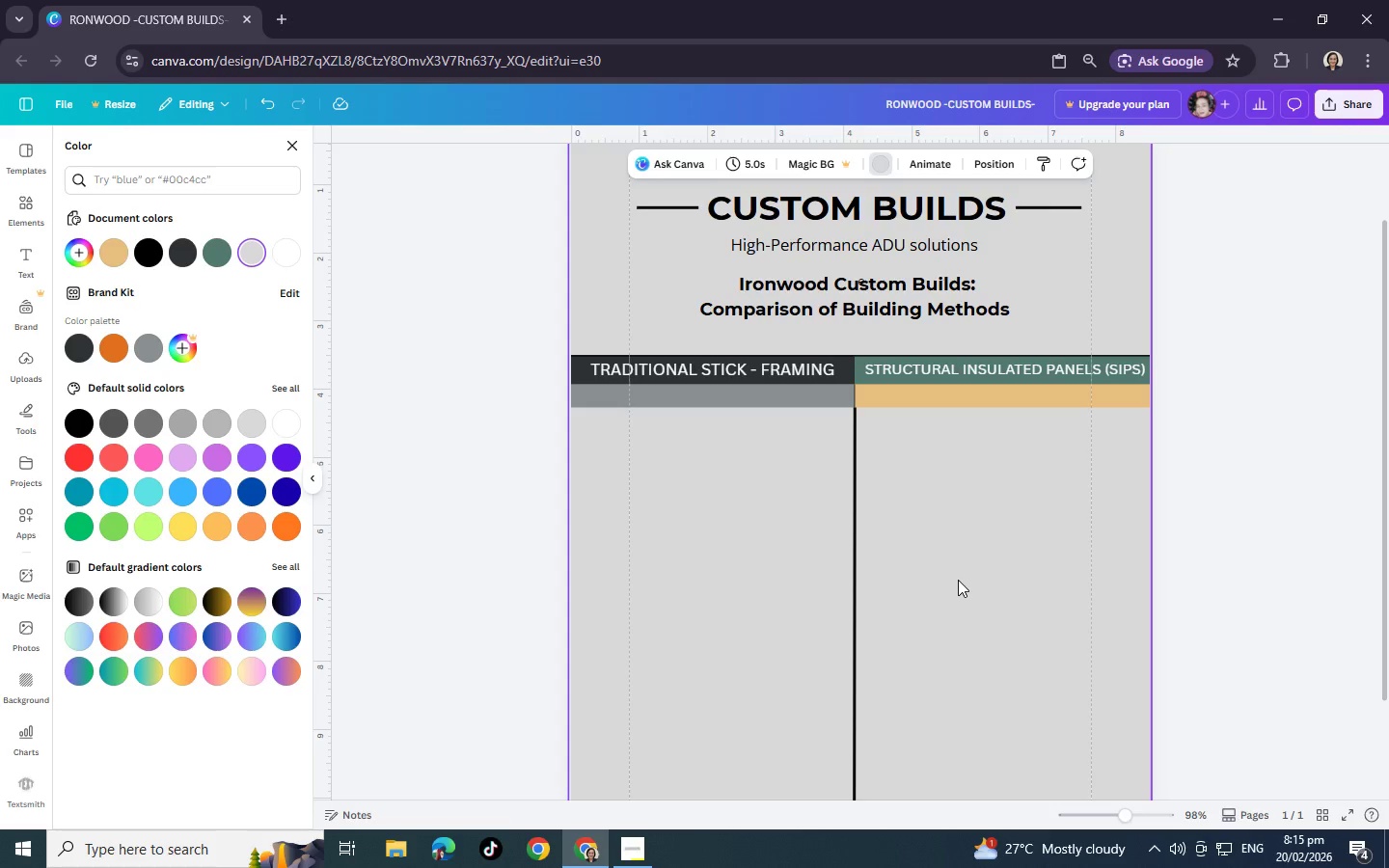 
wait(31.52)
 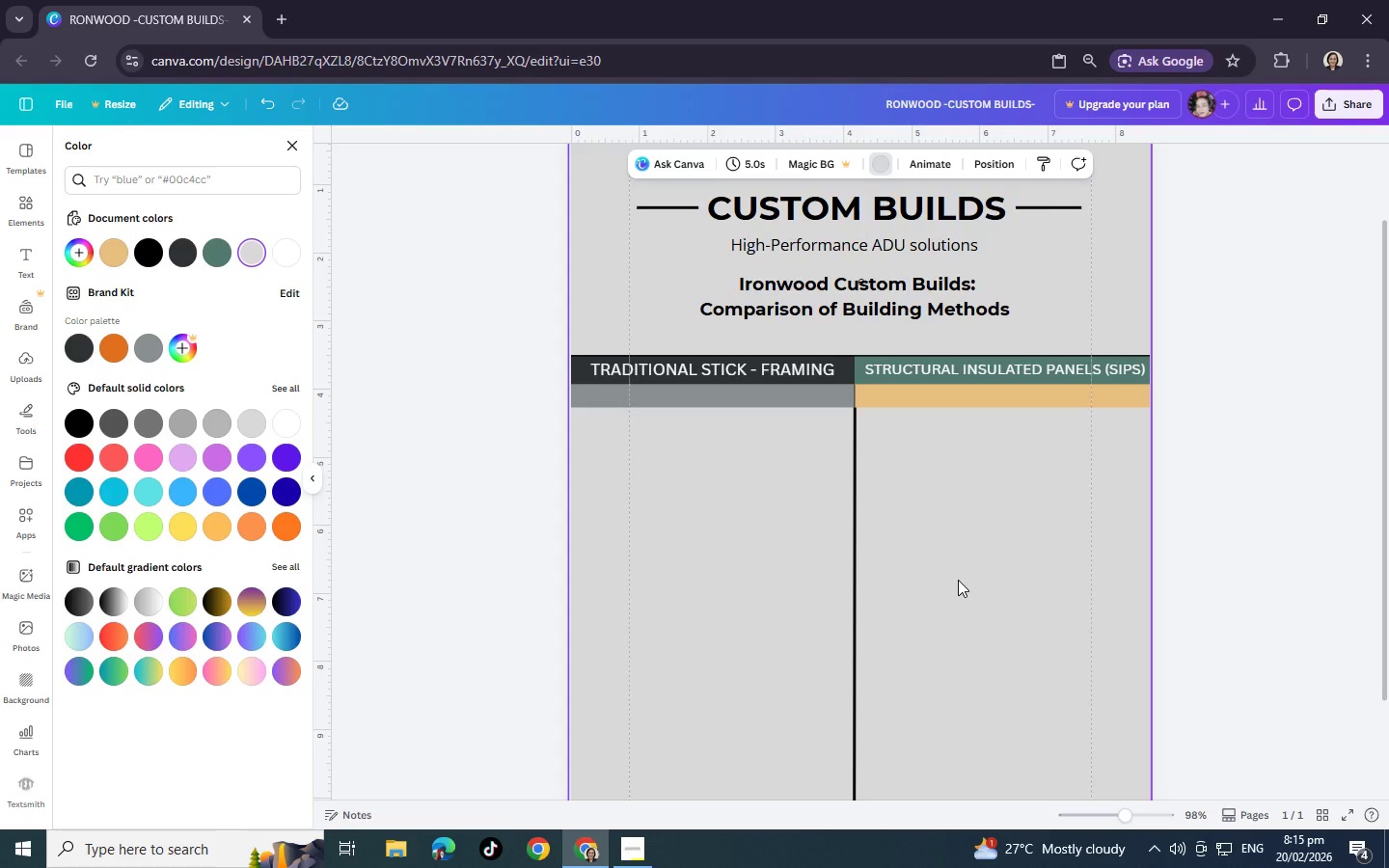 
left_click([19, 200])
 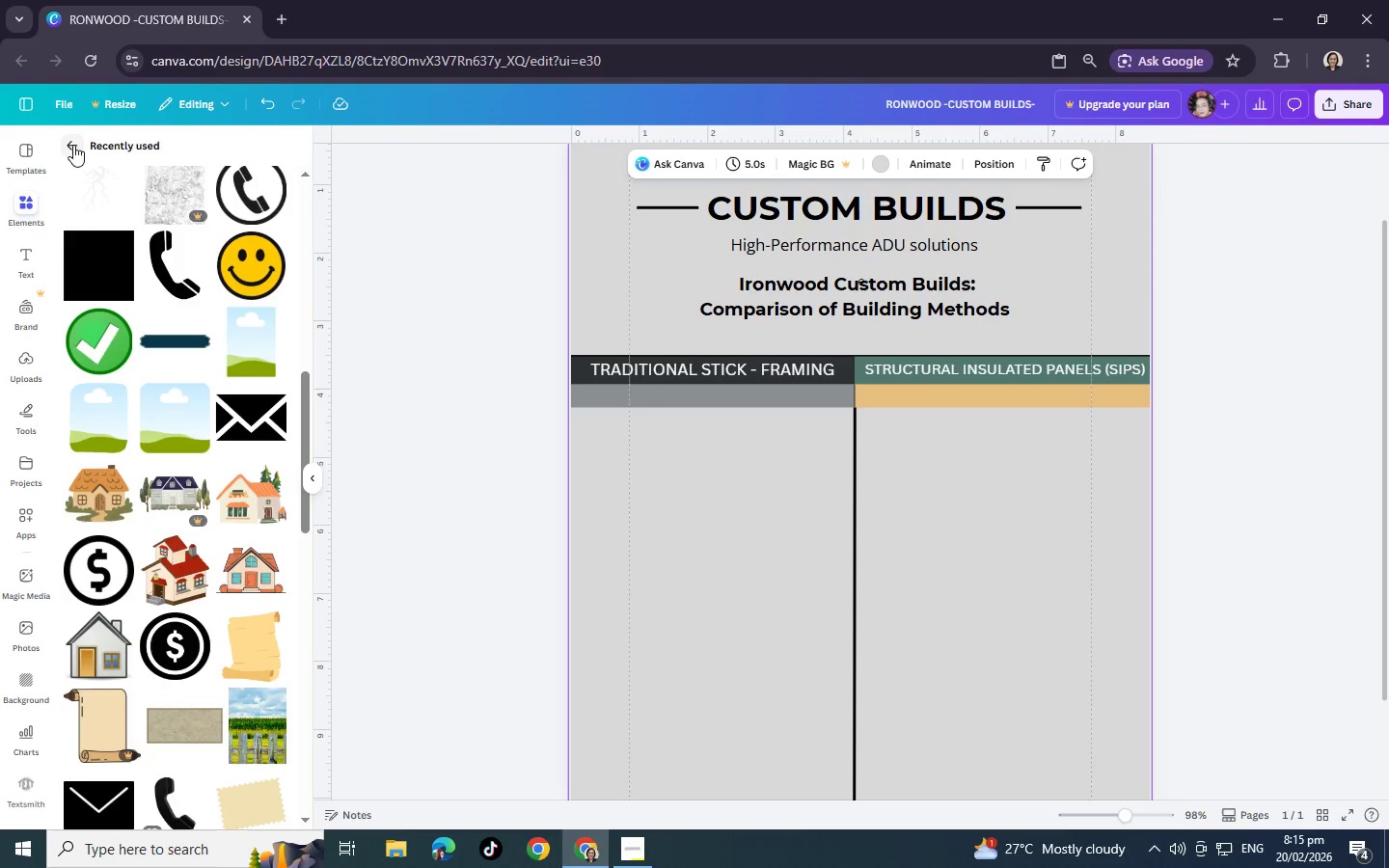 
left_click([73, 145])
 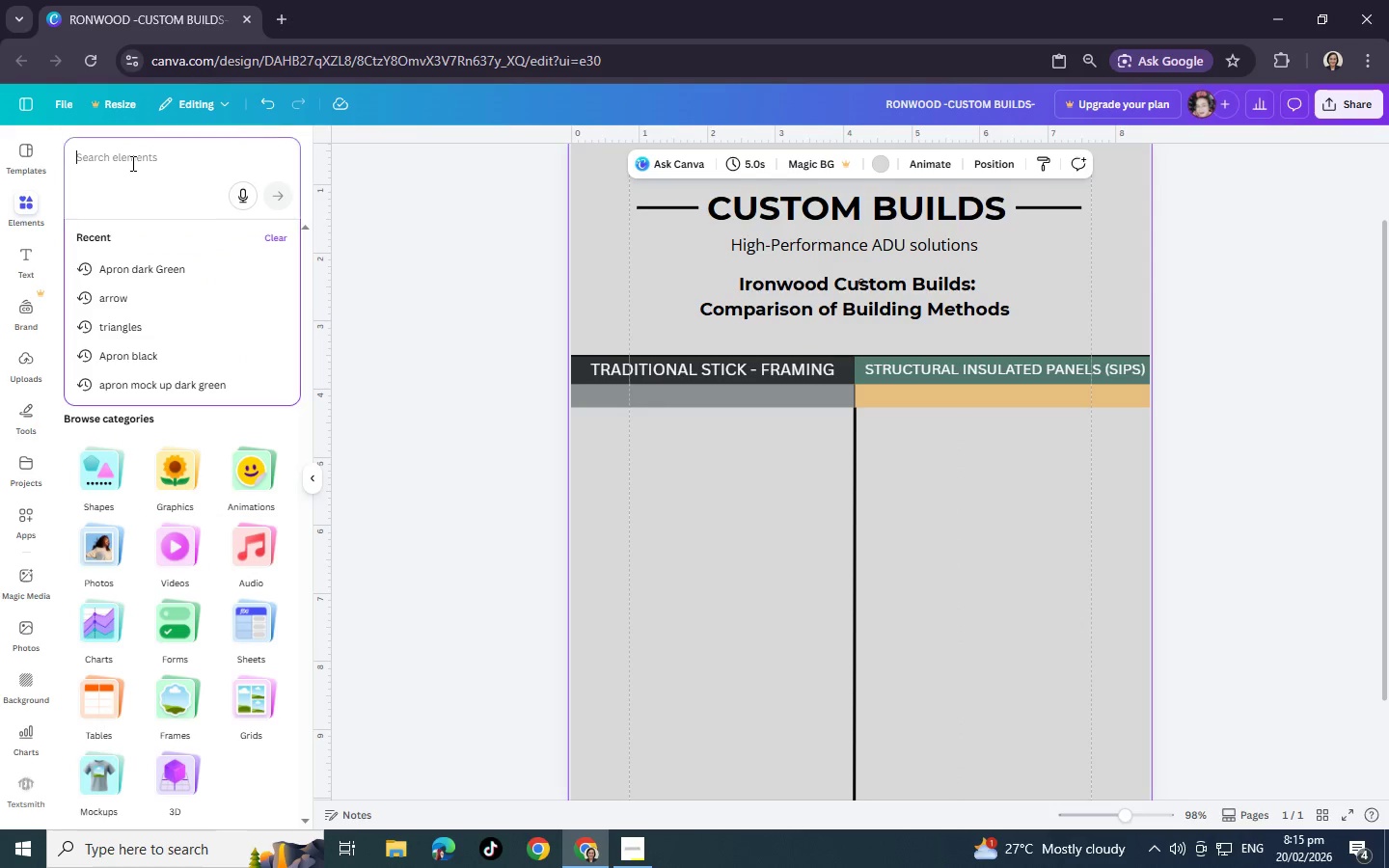 
left_click([131, 163])
 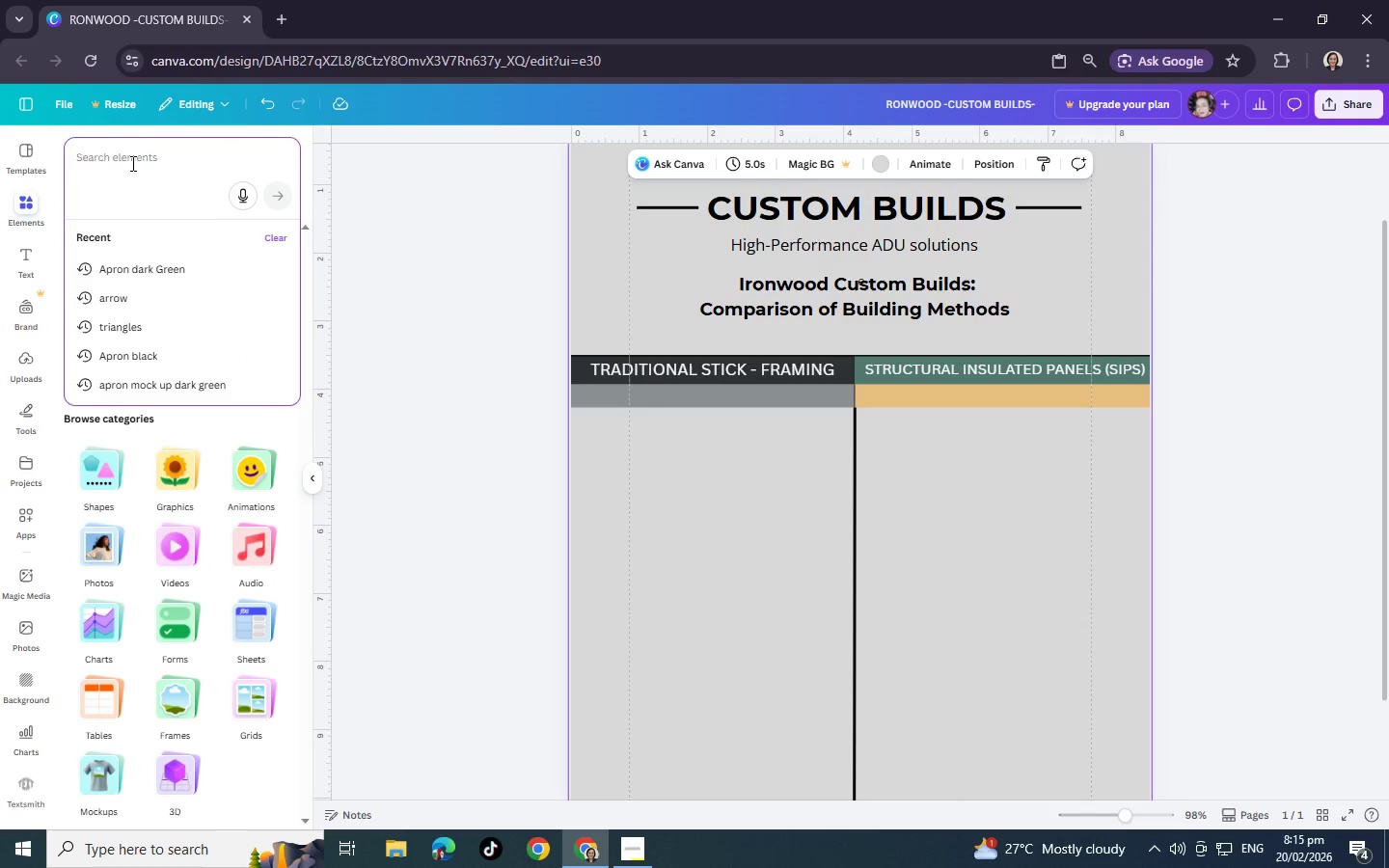 
type(cloack)
 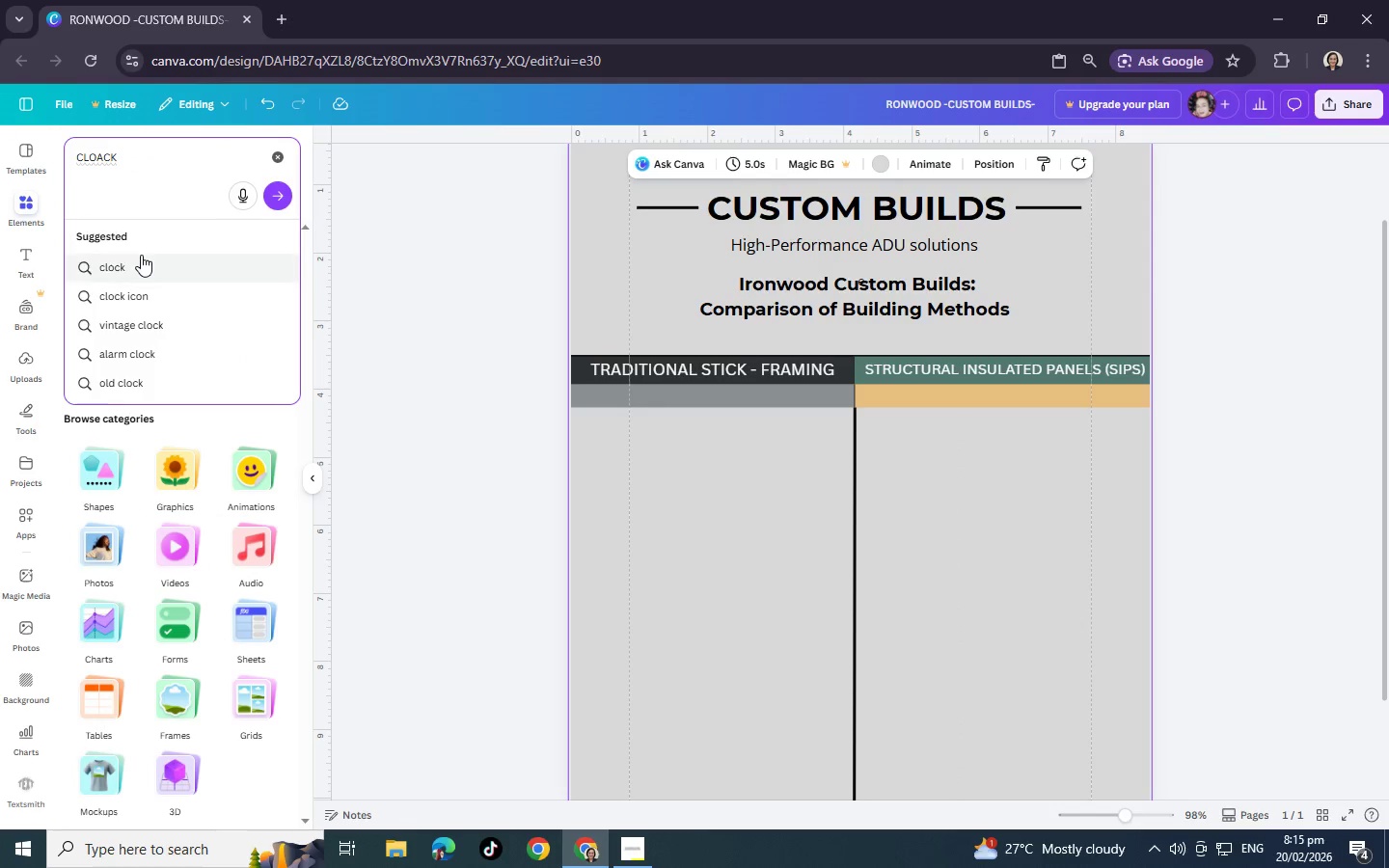 
left_click([141, 255])
 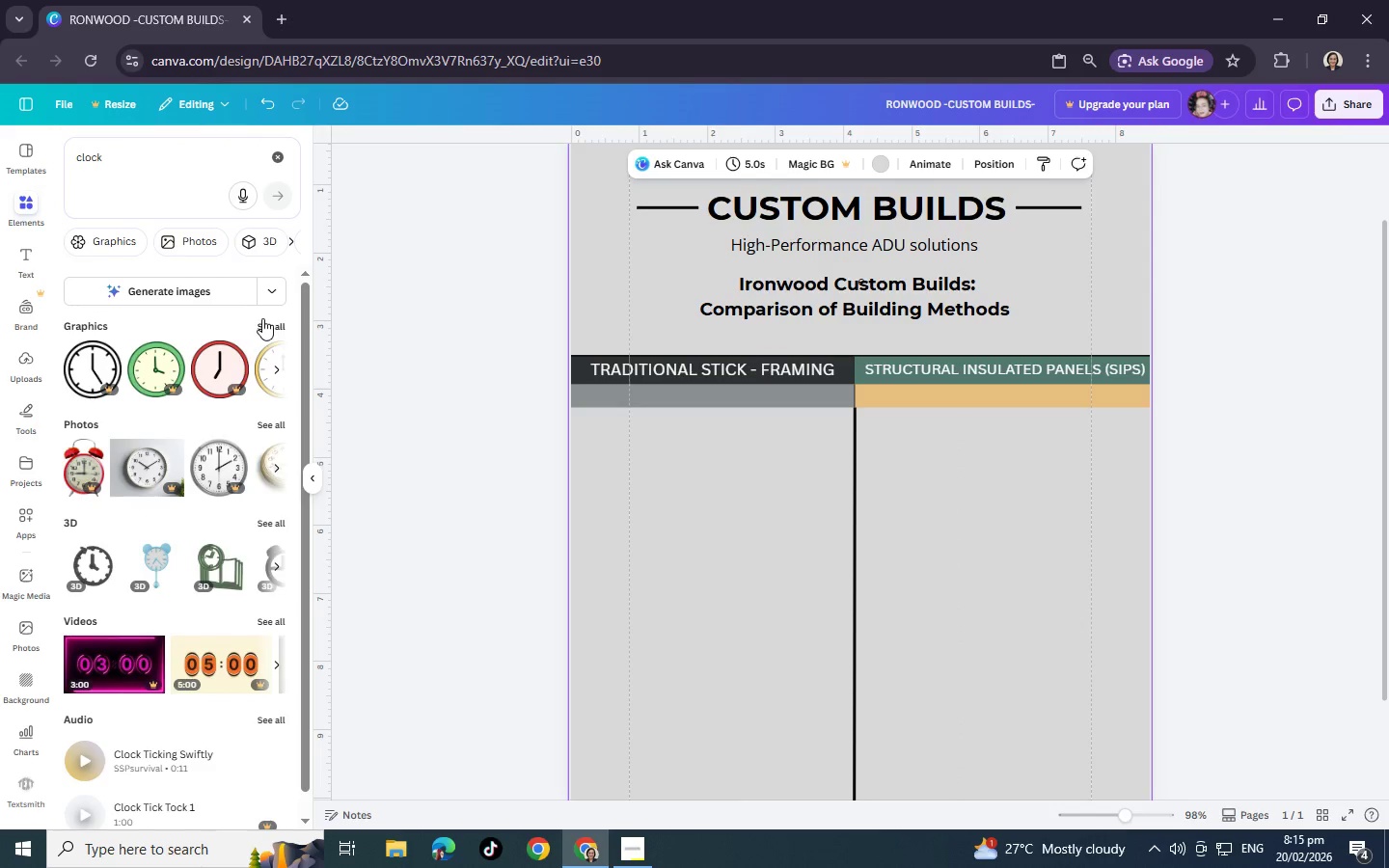 
left_click([262, 318])
 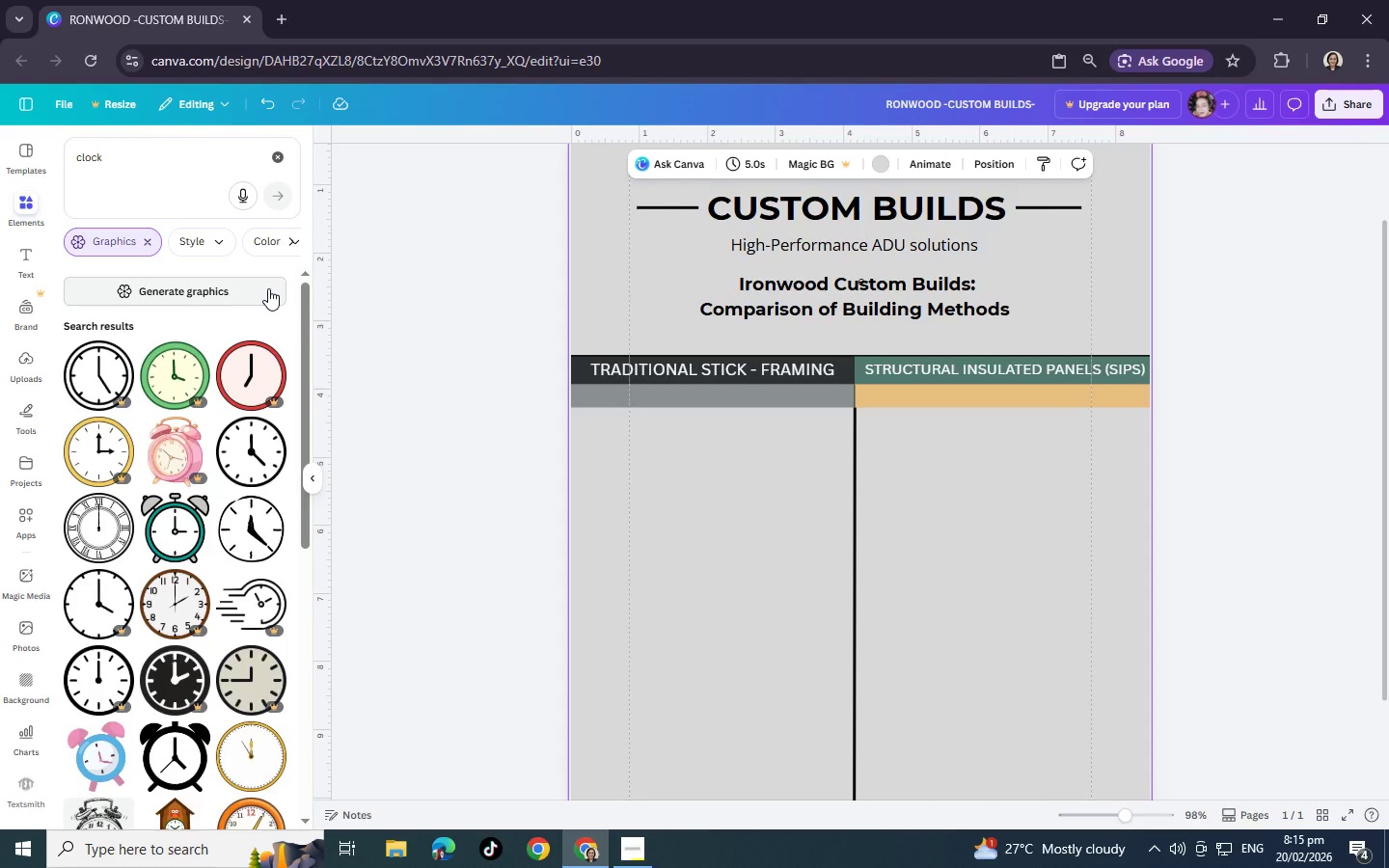 
mouse_move([259, 376])
 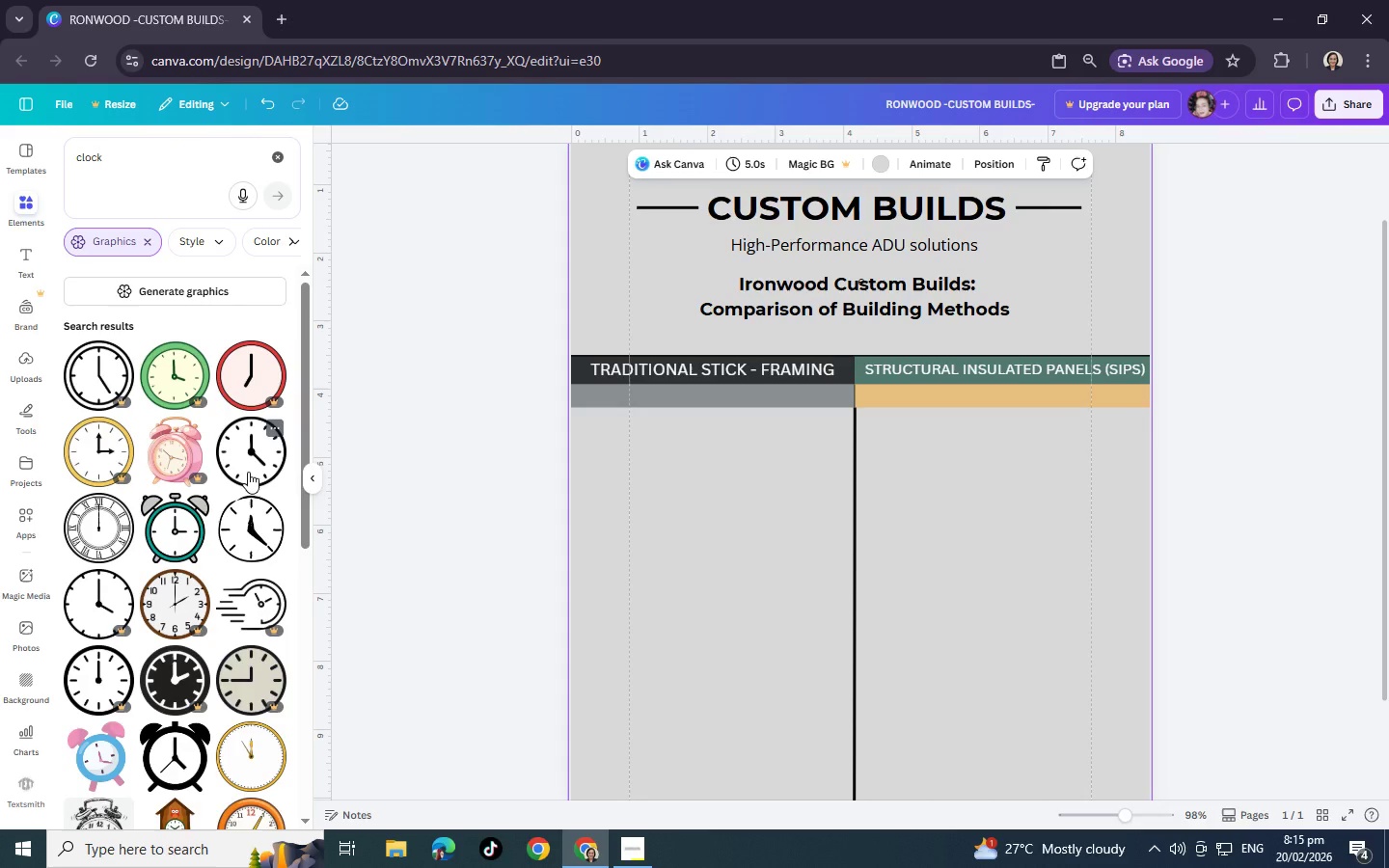 
left_click([248, 472])
 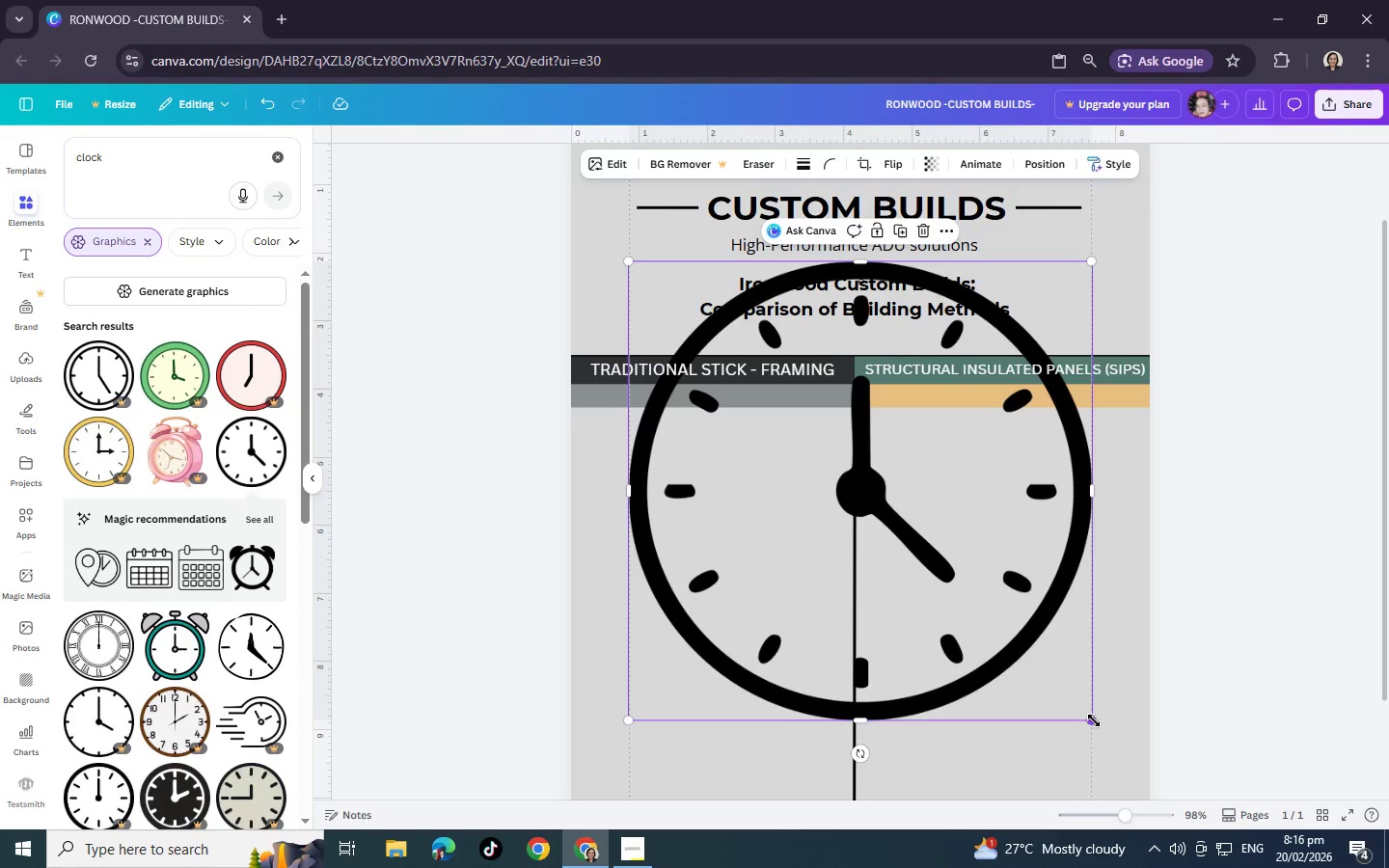 
left_click_drag(start_coordinate=[1094, 720], to_coordinate=[744, 338])
 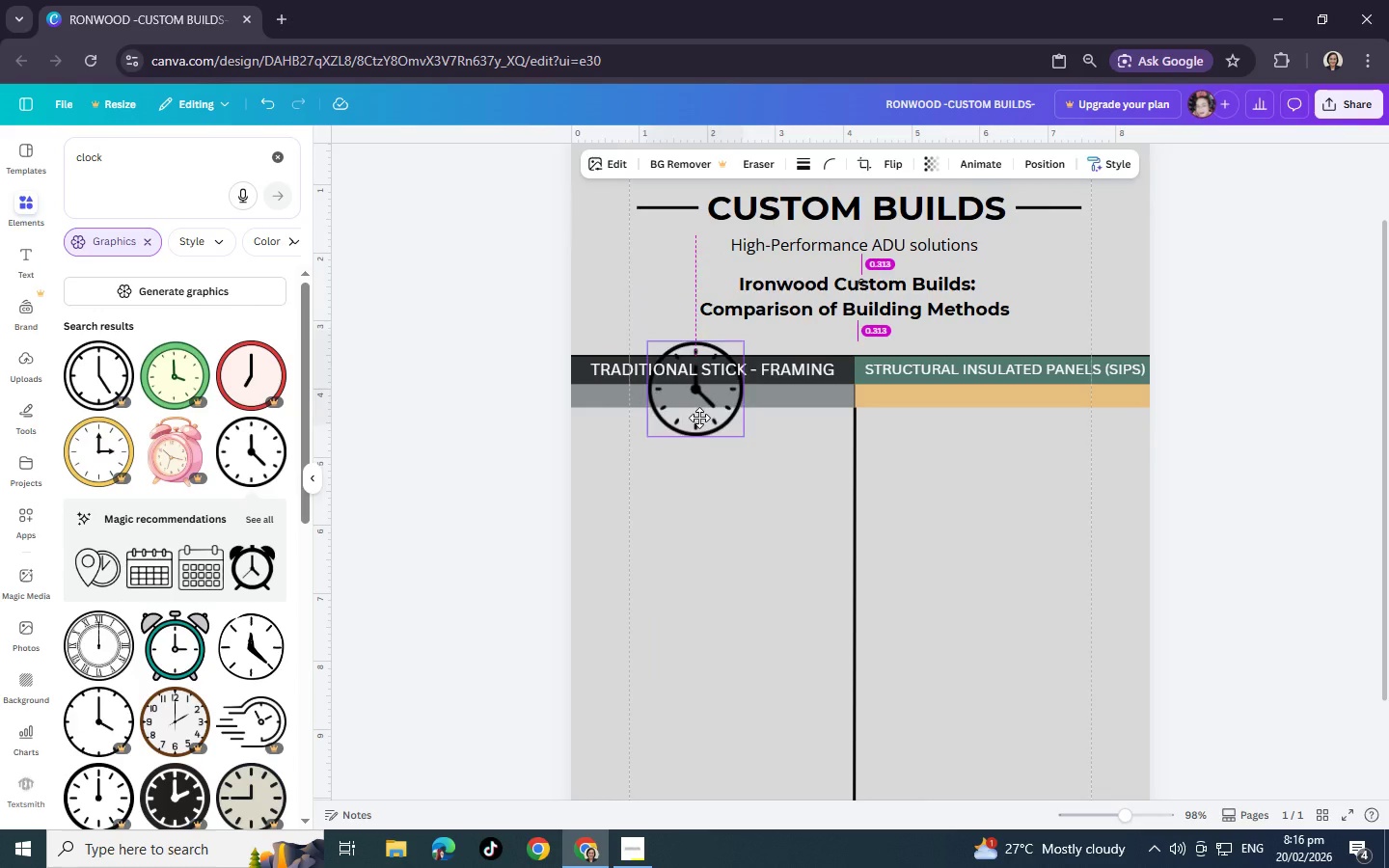 
left_click_drag(start_coordinate=[682, 305], to_coordinate=[678, 526])
 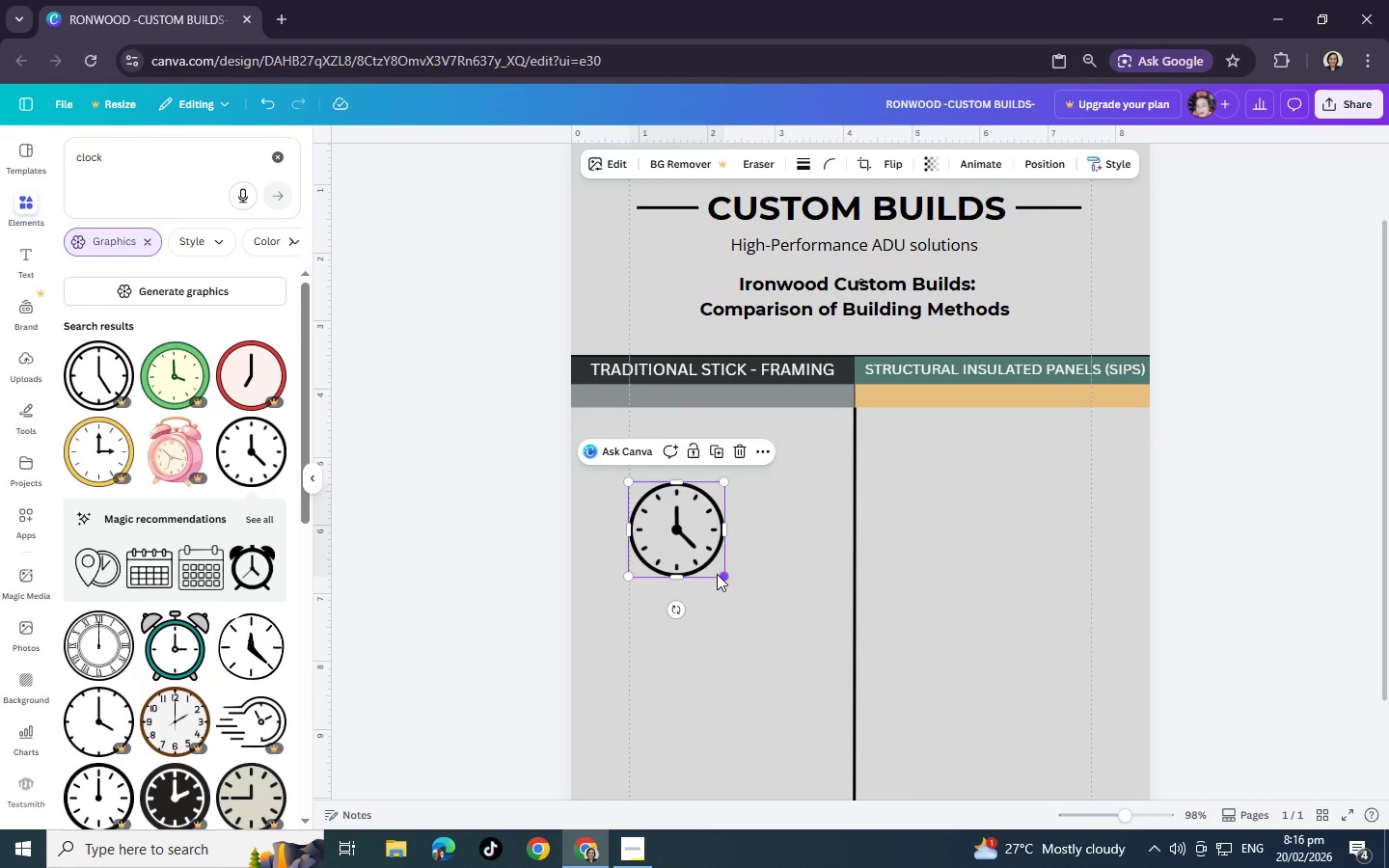 
left_click_drag(start_coordinate=[721, 577], to_coordinate=[697, 537])
 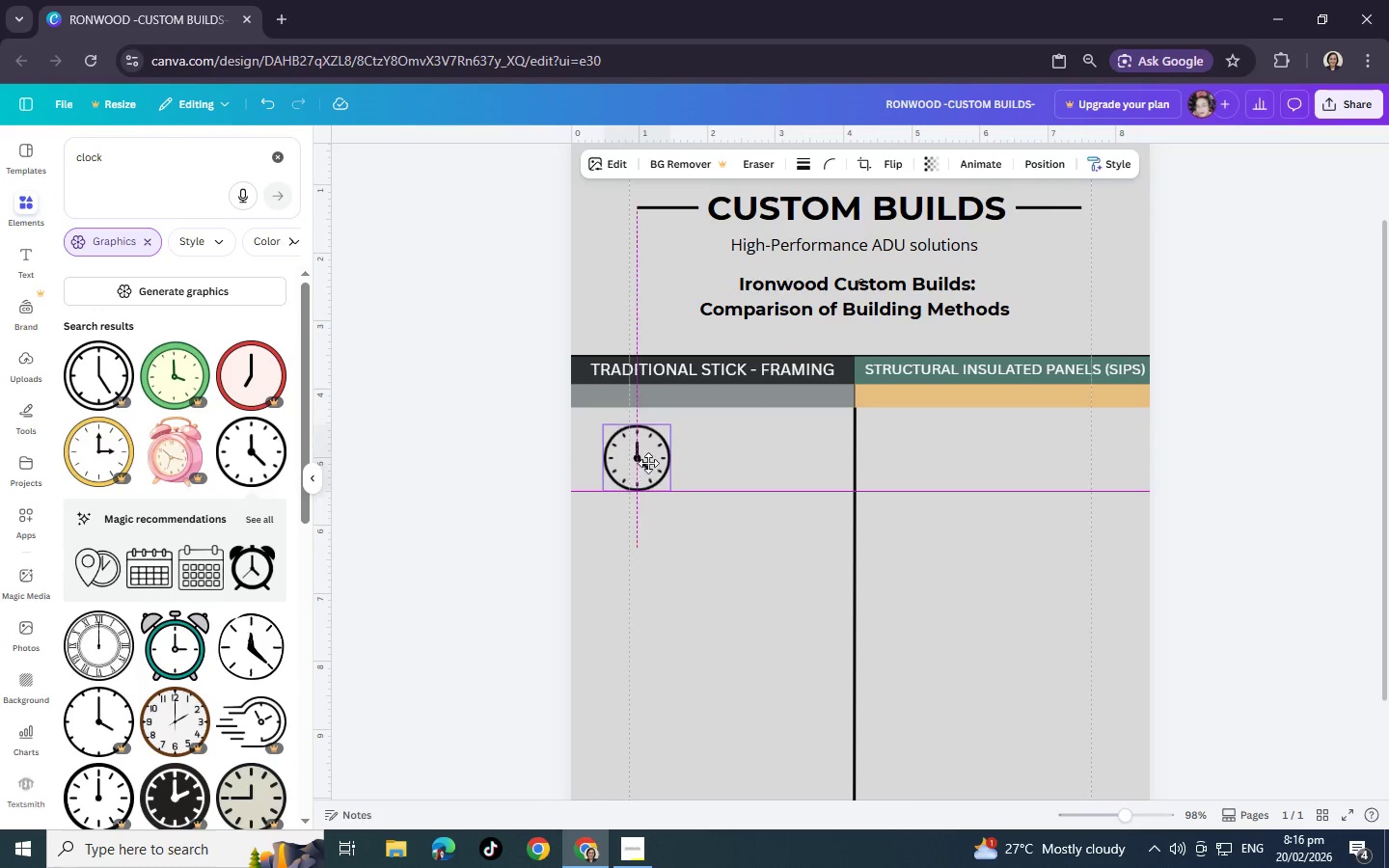 
left_click_drag(start_coordinate=[673, 519], to_coordinate=[632, 463])
 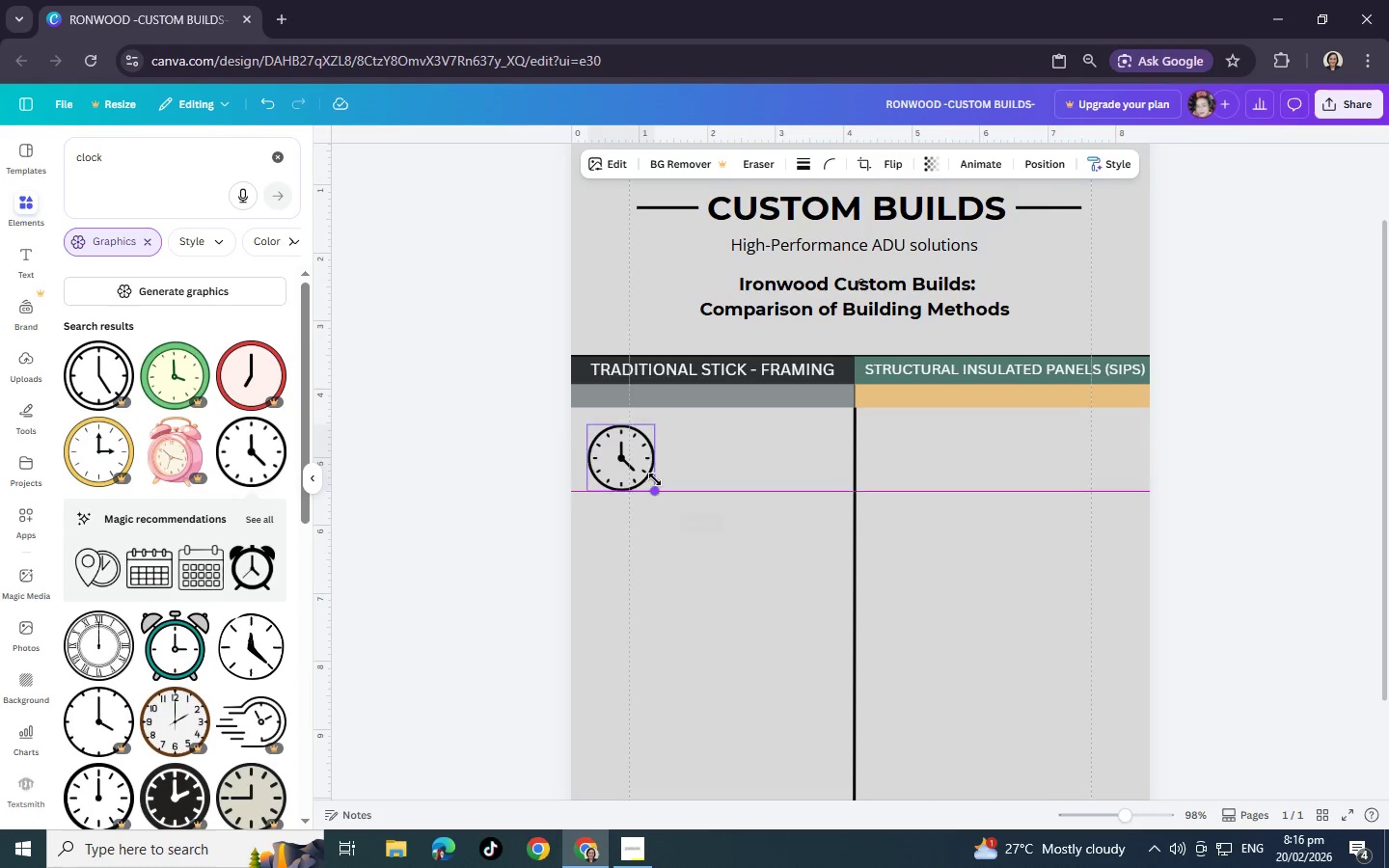 
left_click_drag(start_coordinate=[657, 491], to_coordinate=[643, 469])
 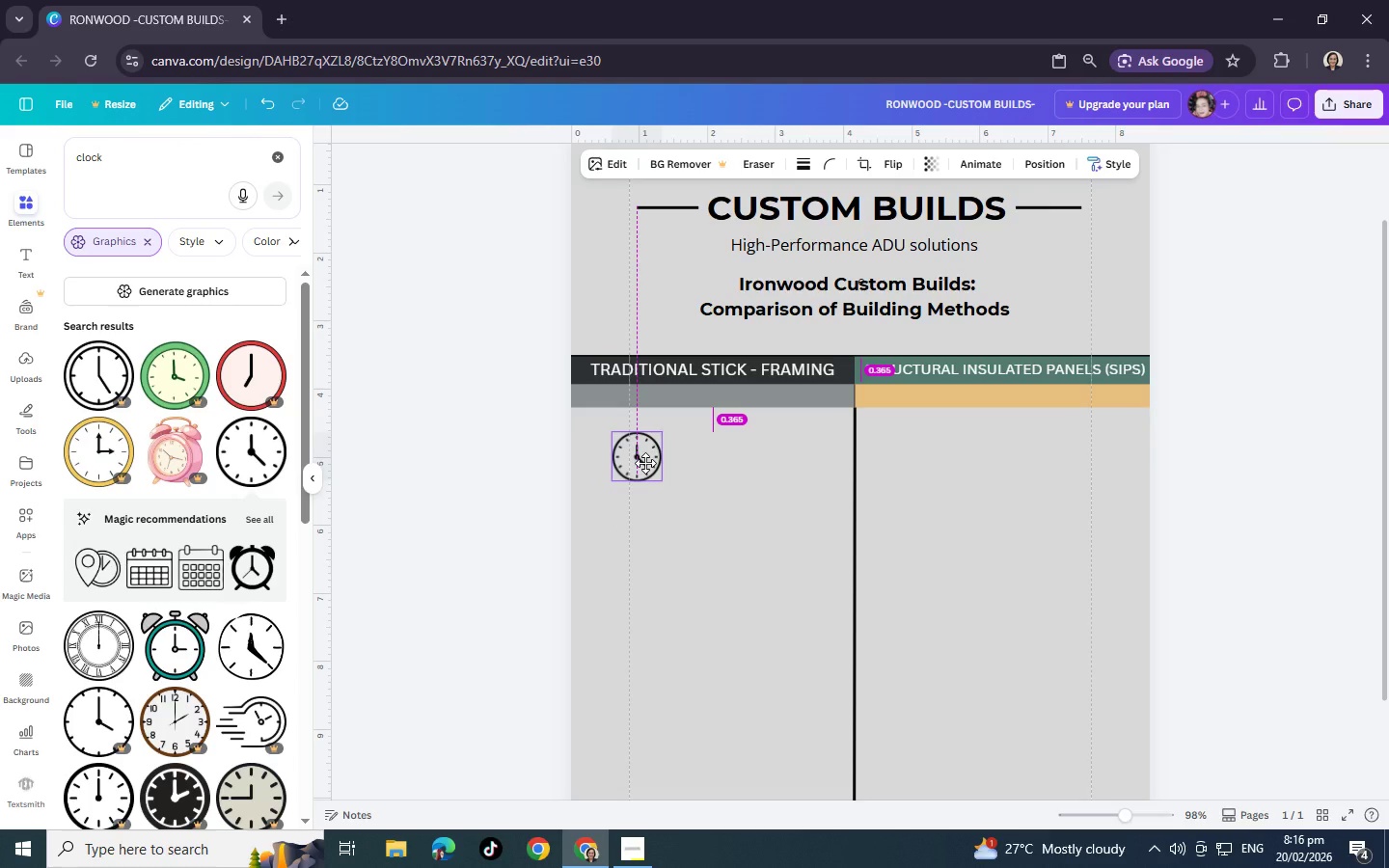 
left_click_drag(start_coordinate=[619, 455], to_coordinate=[645, 463])
 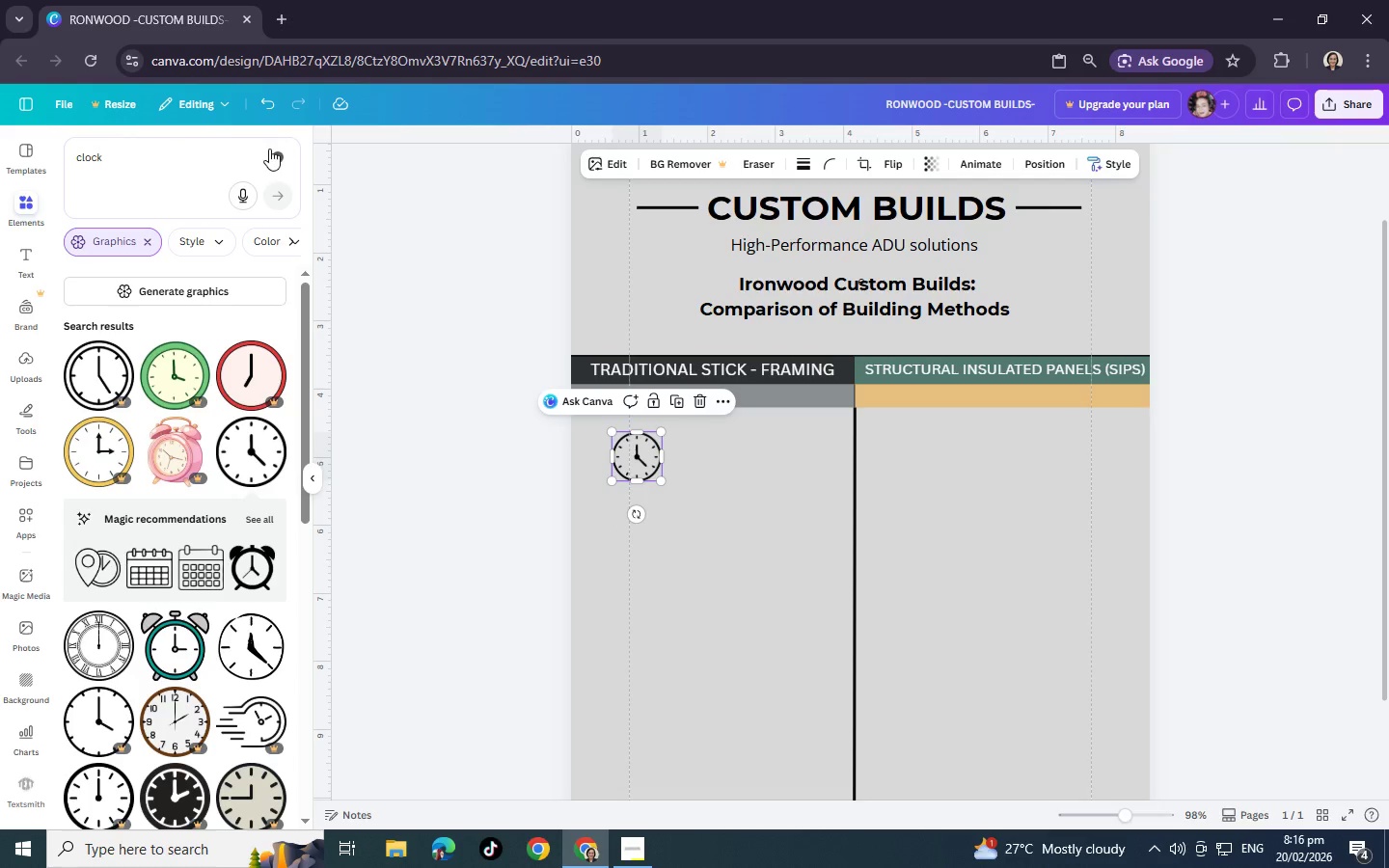 
left_click([283, 153])
 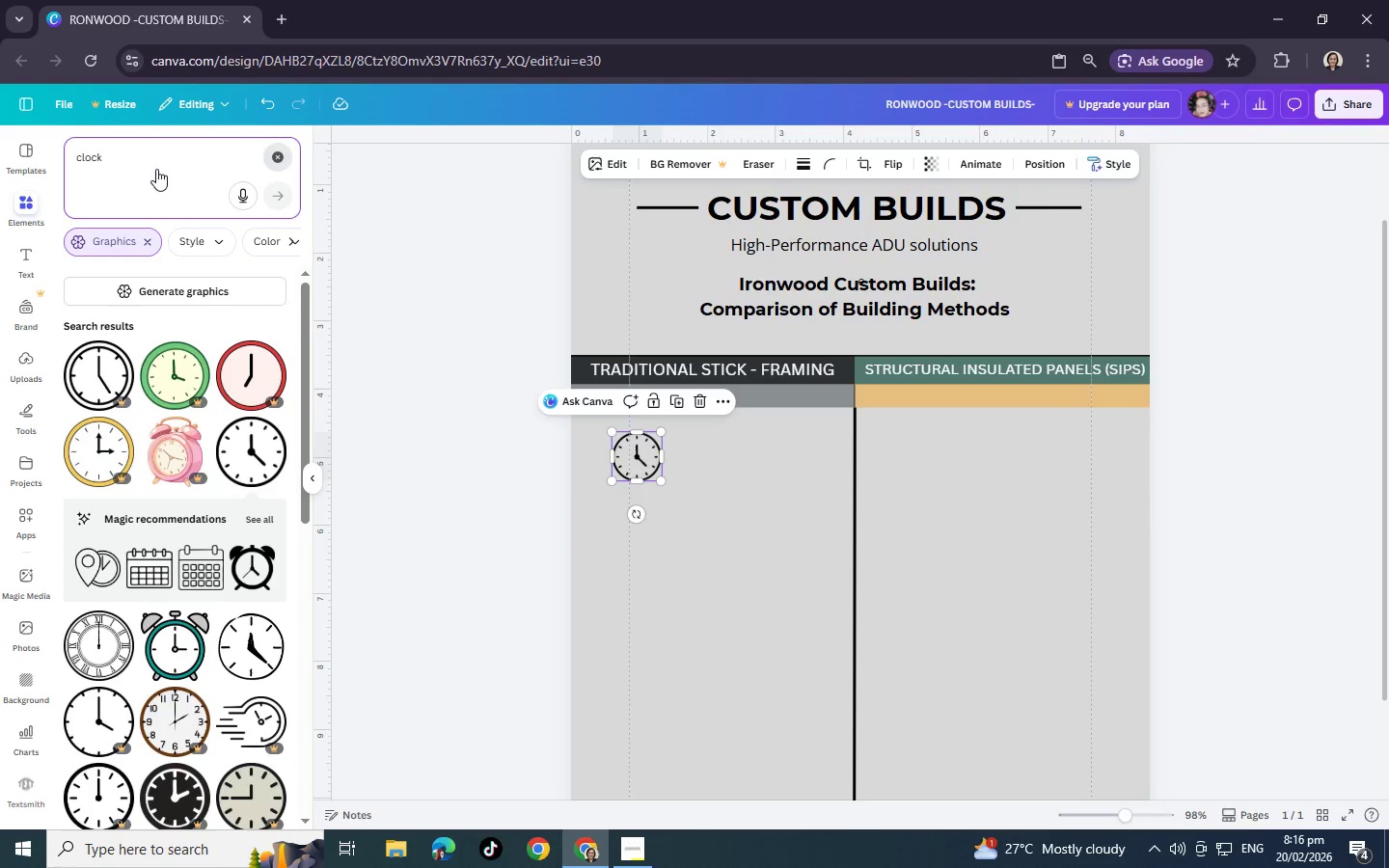 
mouse_move([178, 176])
 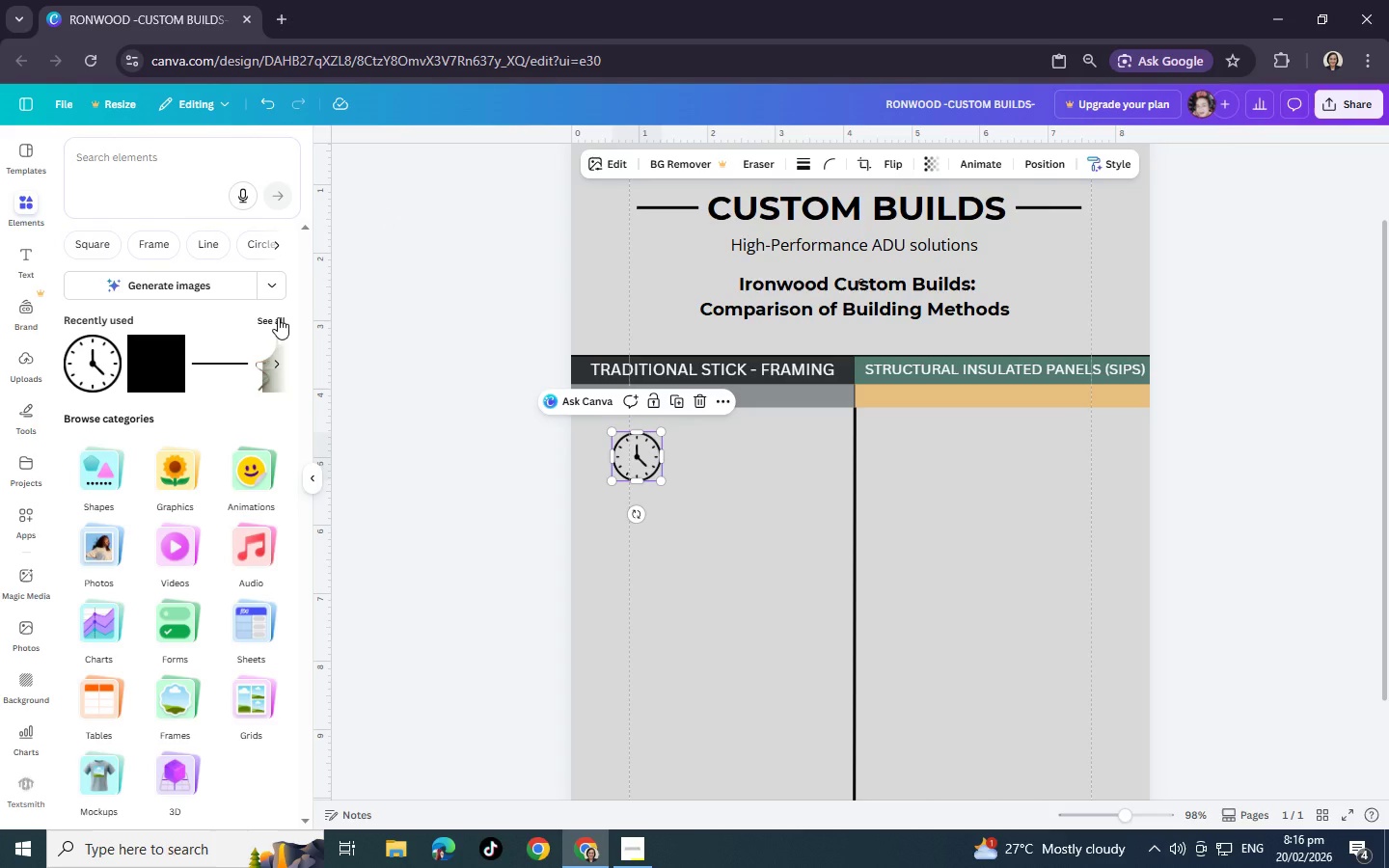 
wait(34.73)
 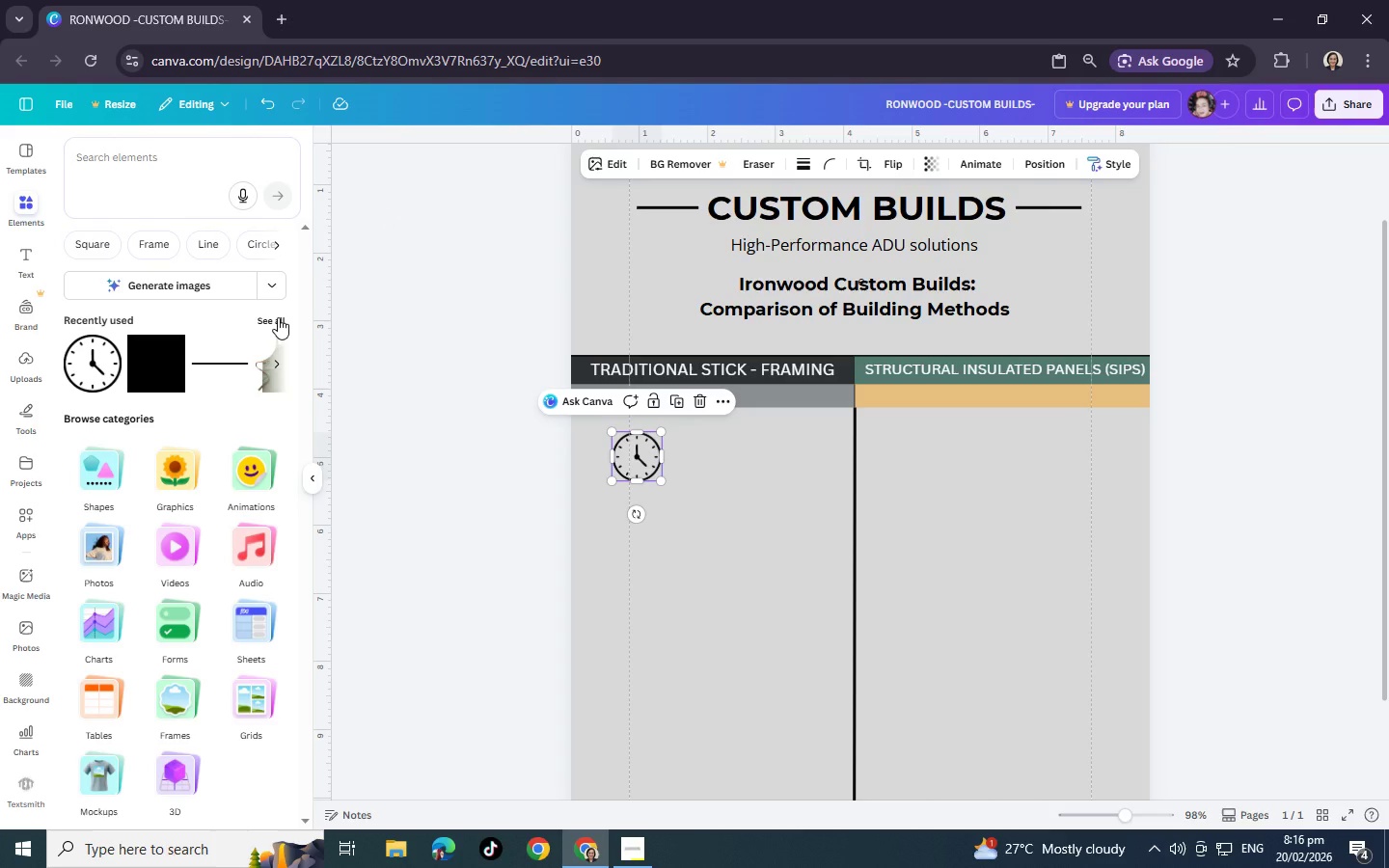 
left_click([187, 168])
 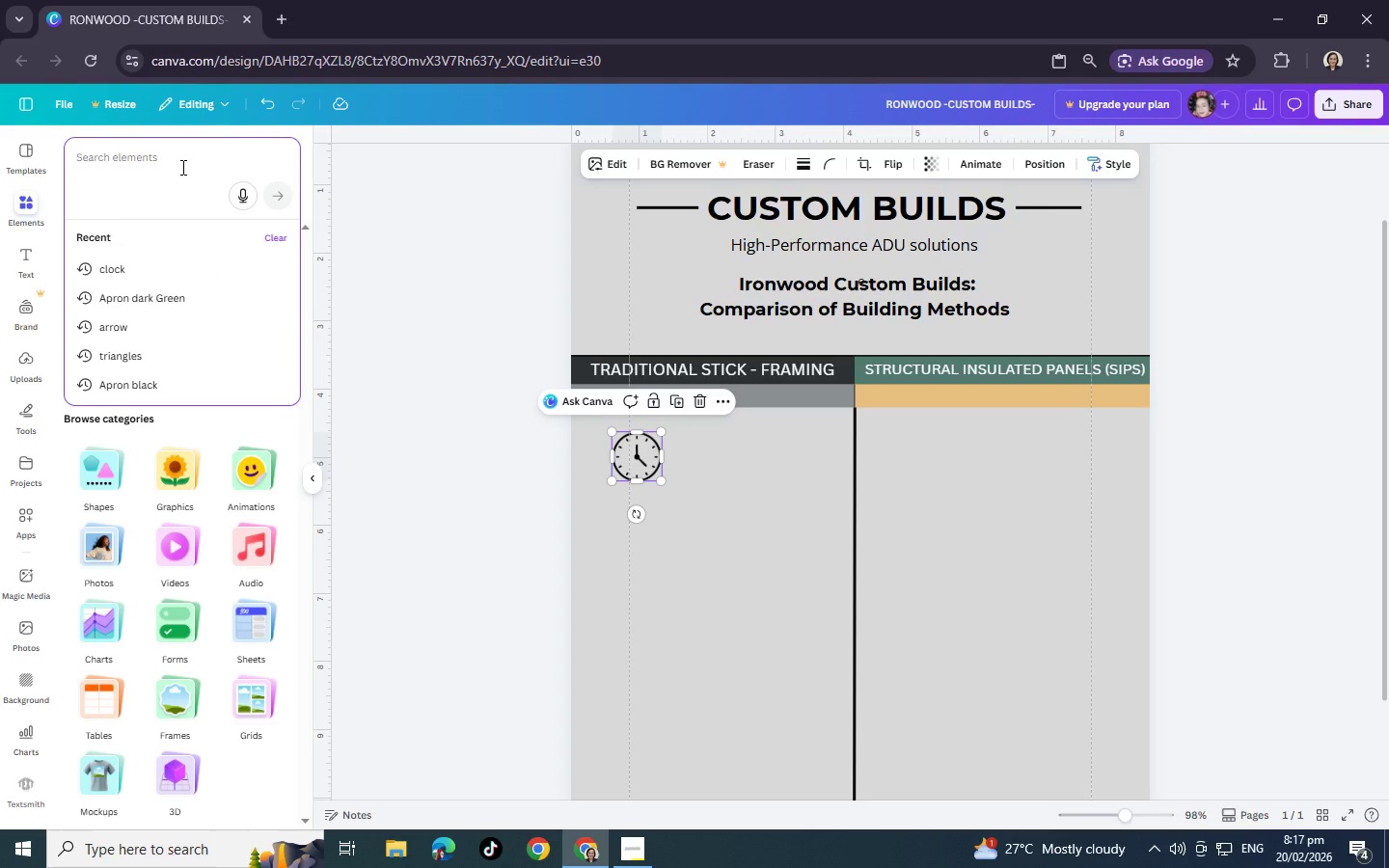 
type(sh)
 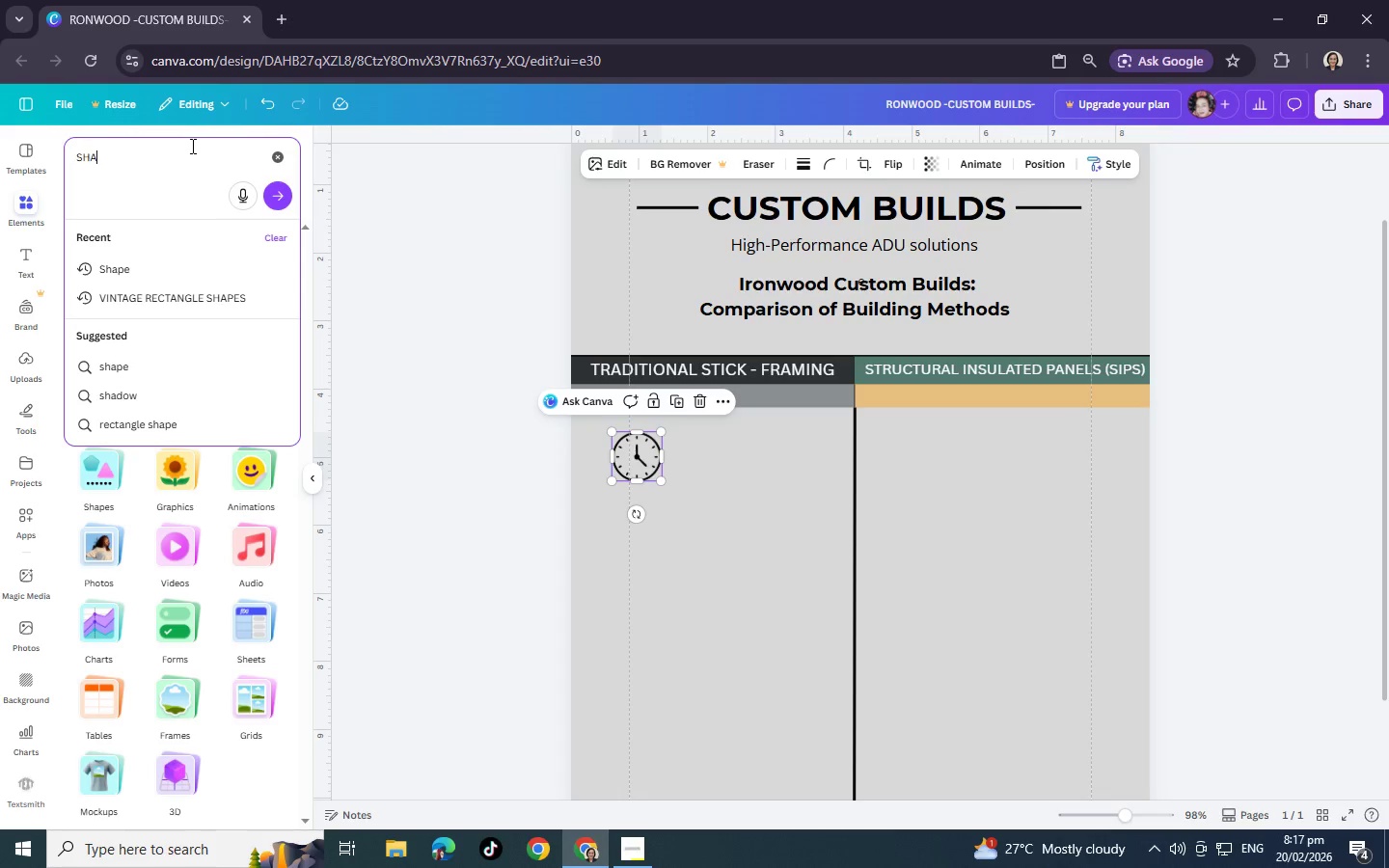 
type(apes)
 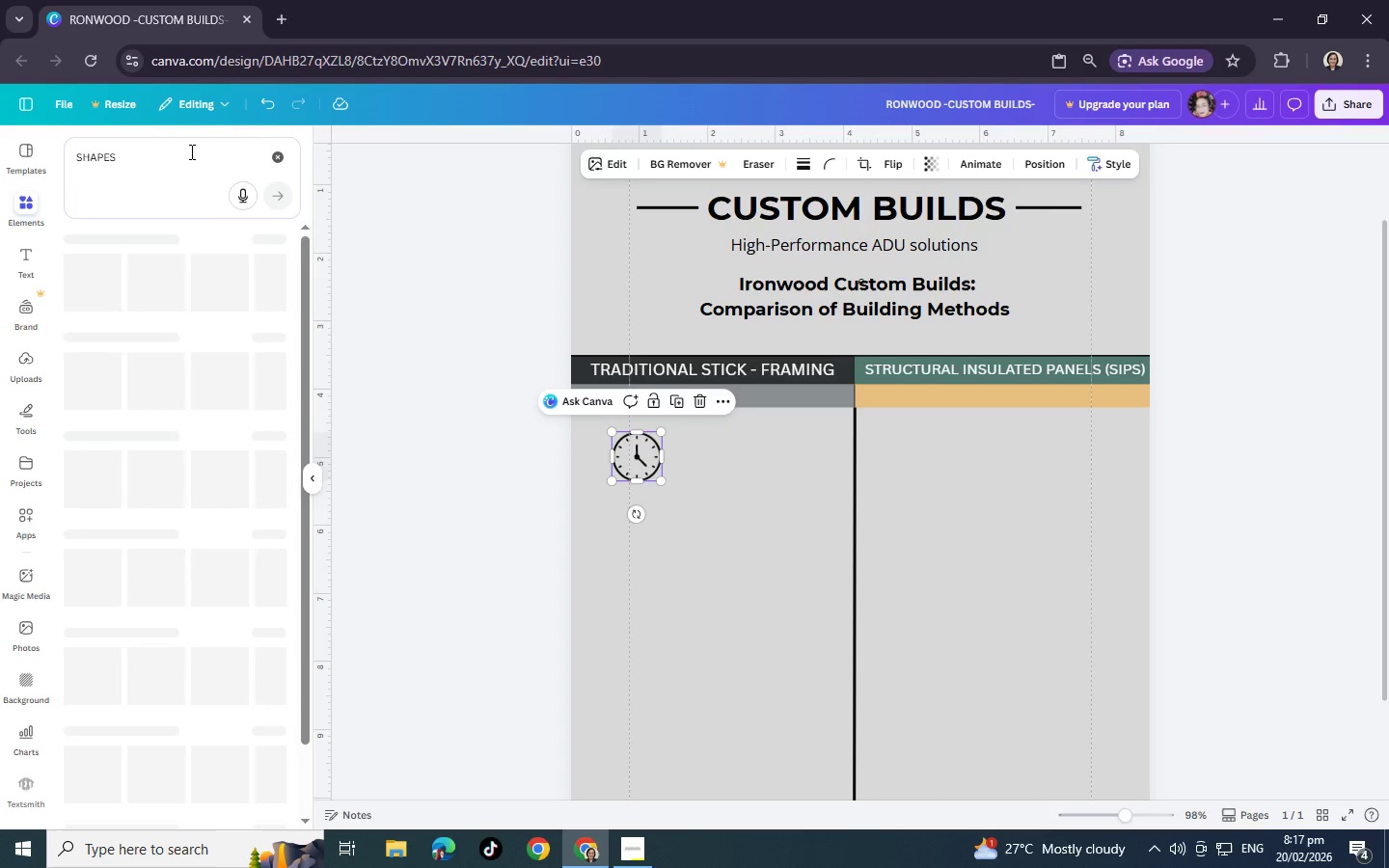 
key(Enter)
 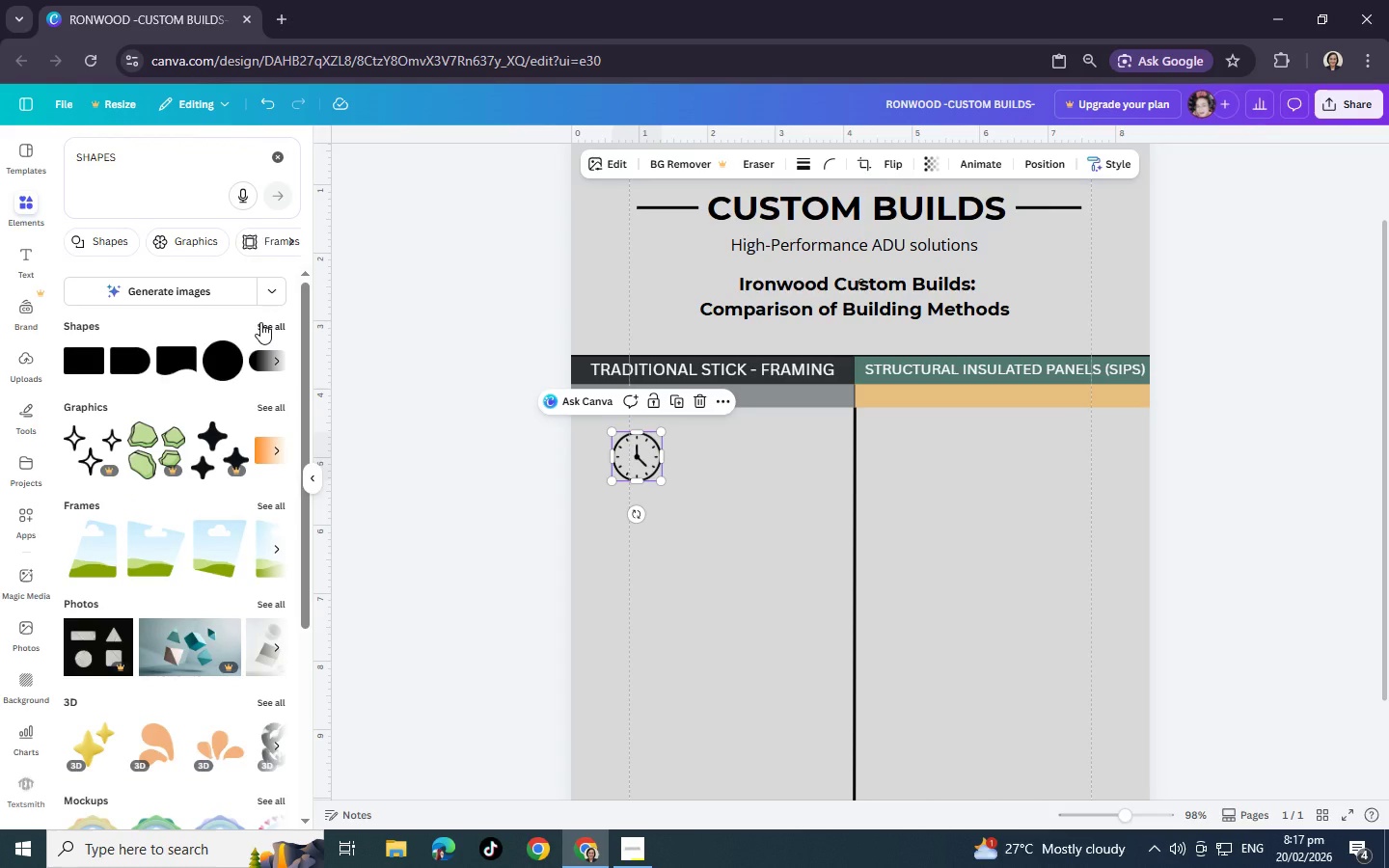 
left_click([261, 322])
 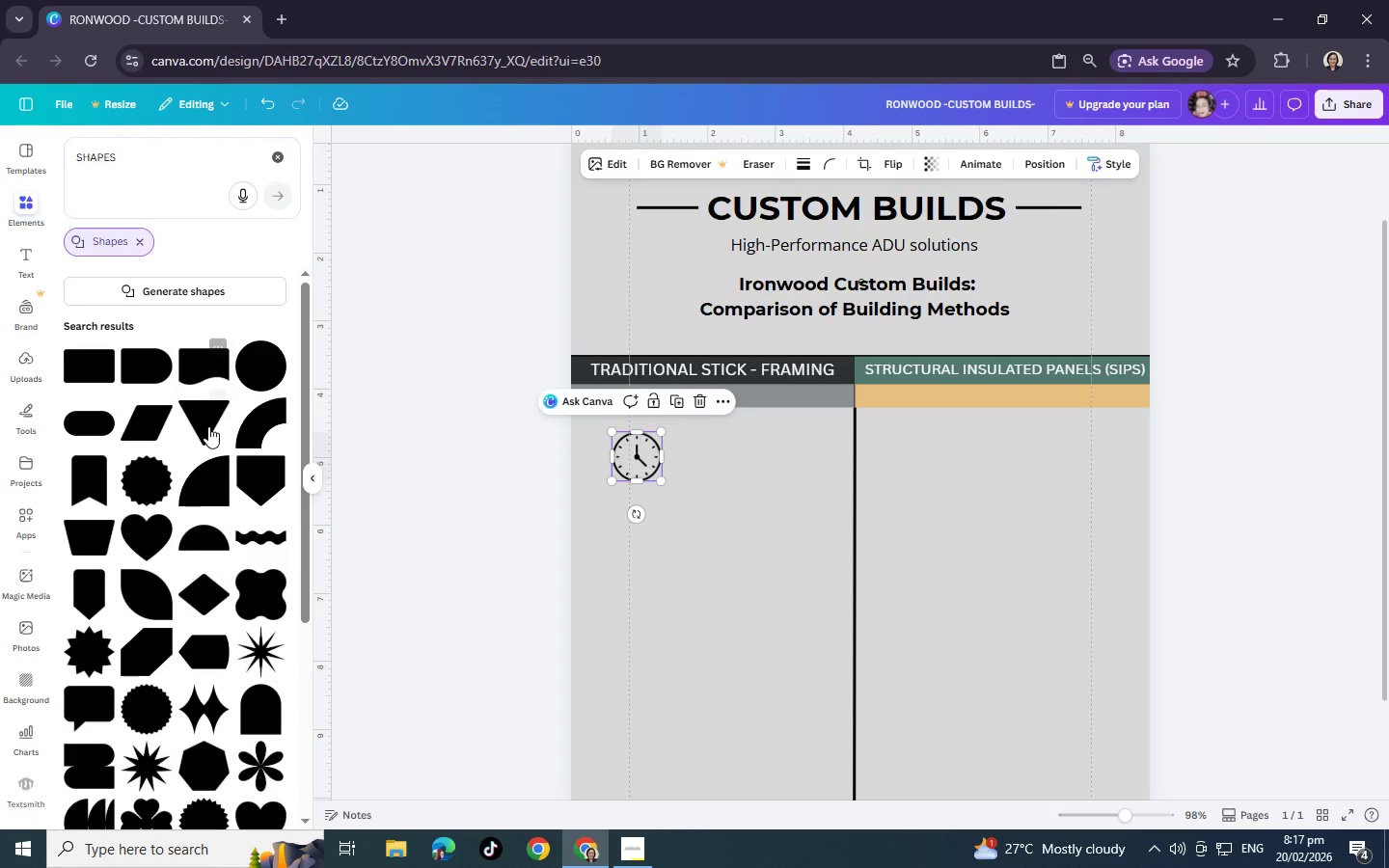 
scroll: coordinate [199, 471], scroll_direction: down, amount: 12.0
 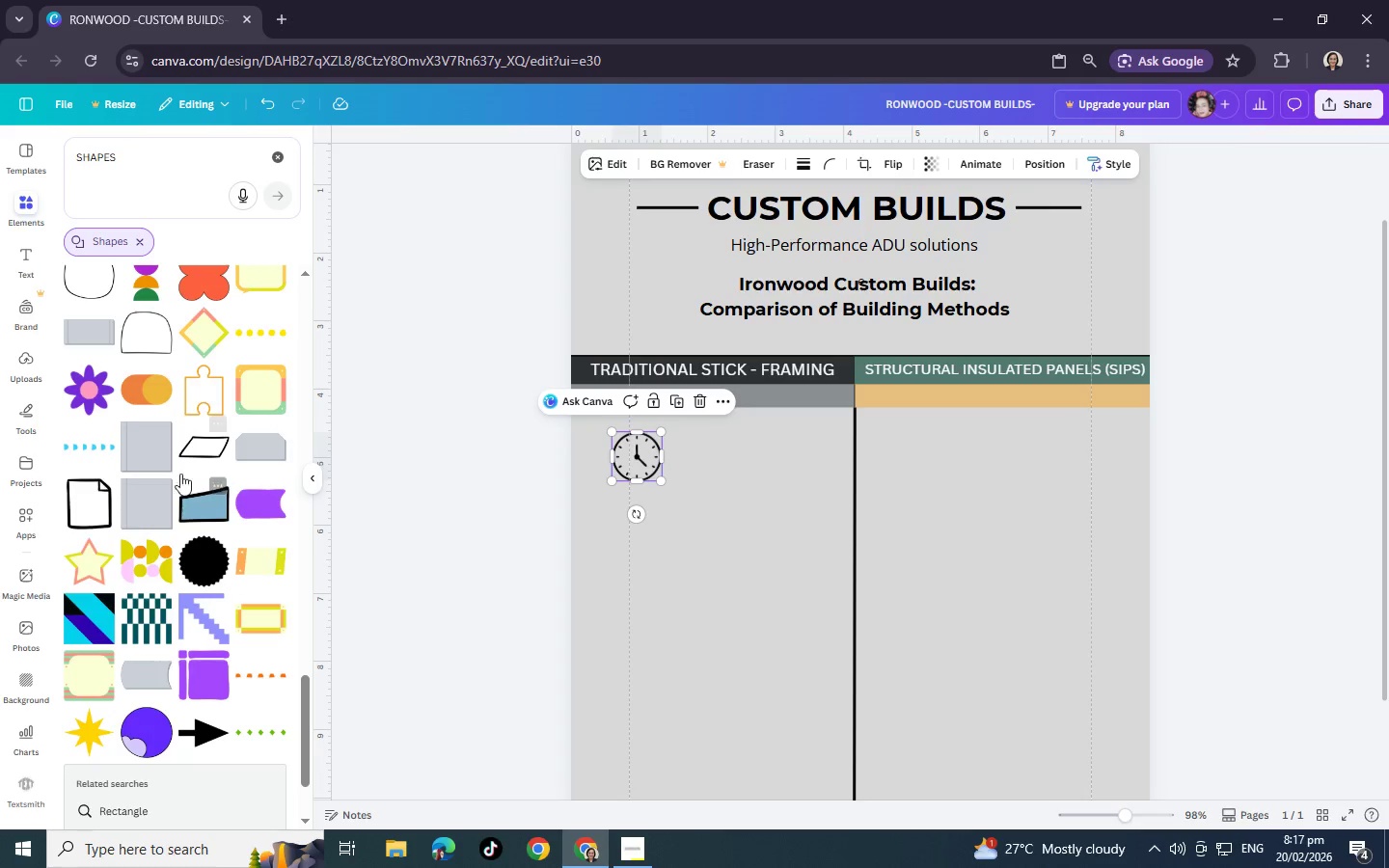 
scroll: coordinate [198, 534], scroll_direction: down, amount: 10.0
 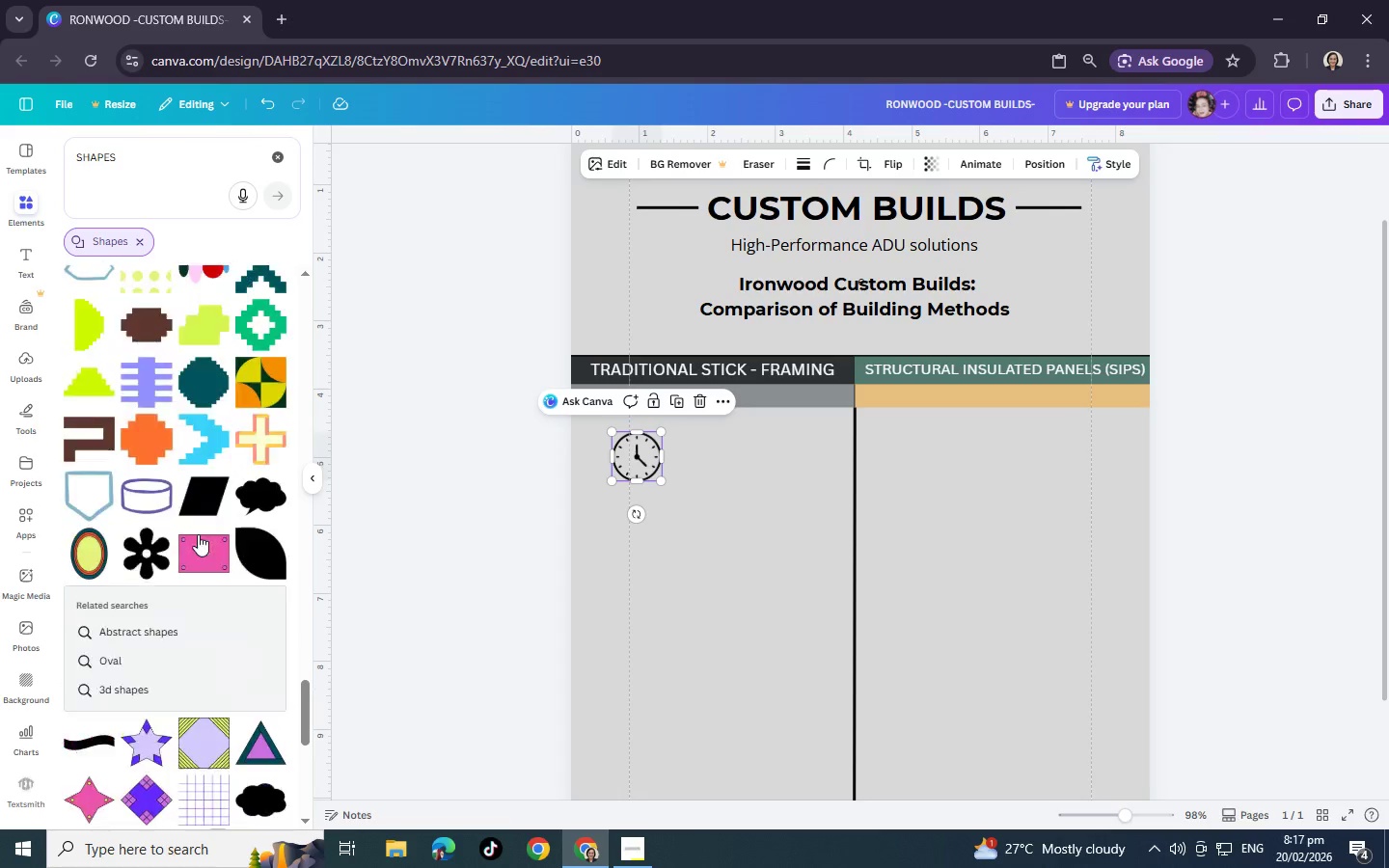 
scroll: coordinate [173, 404], scroll_direction: up, amount: 16.0
 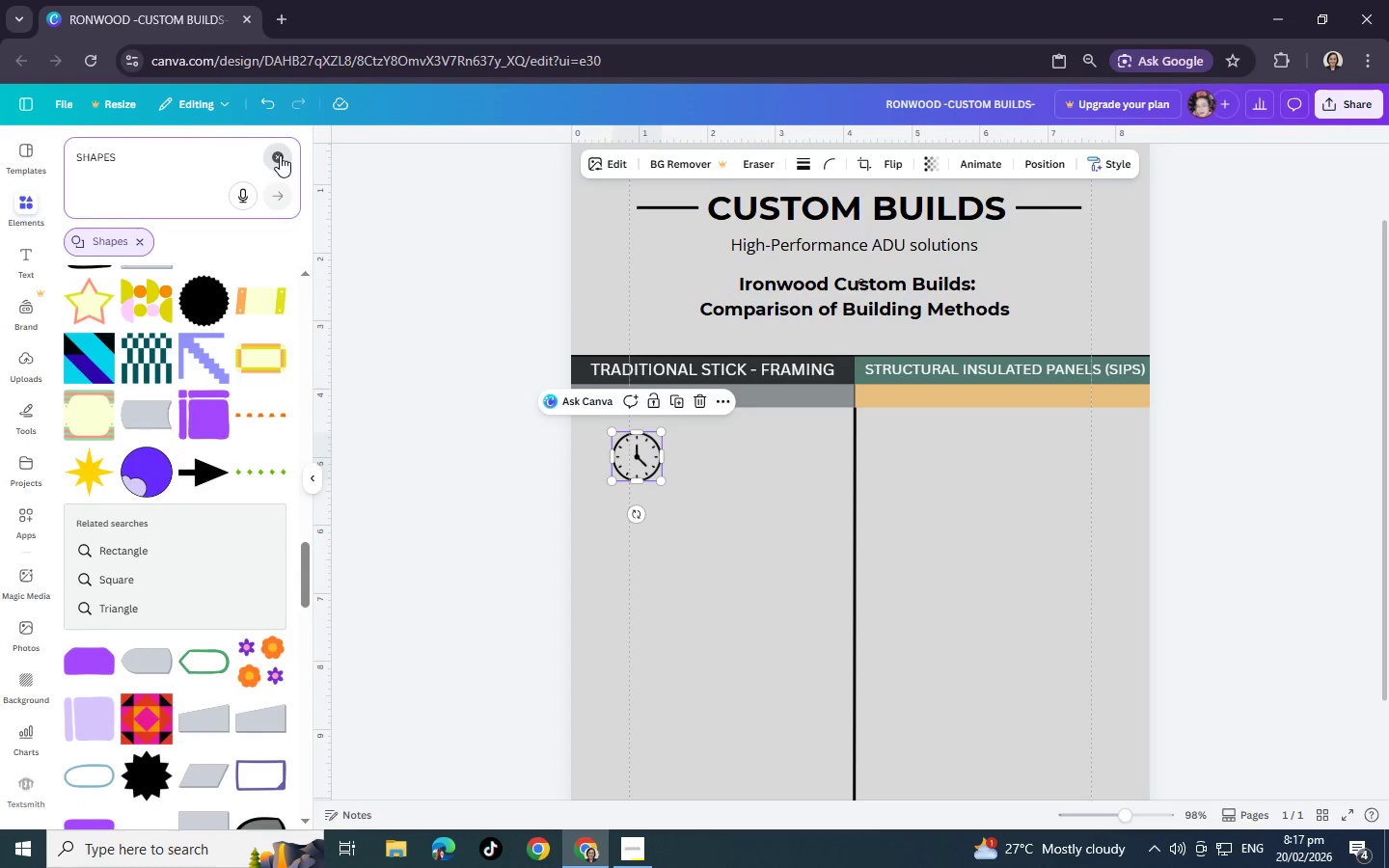 
left_click([280, 155])
 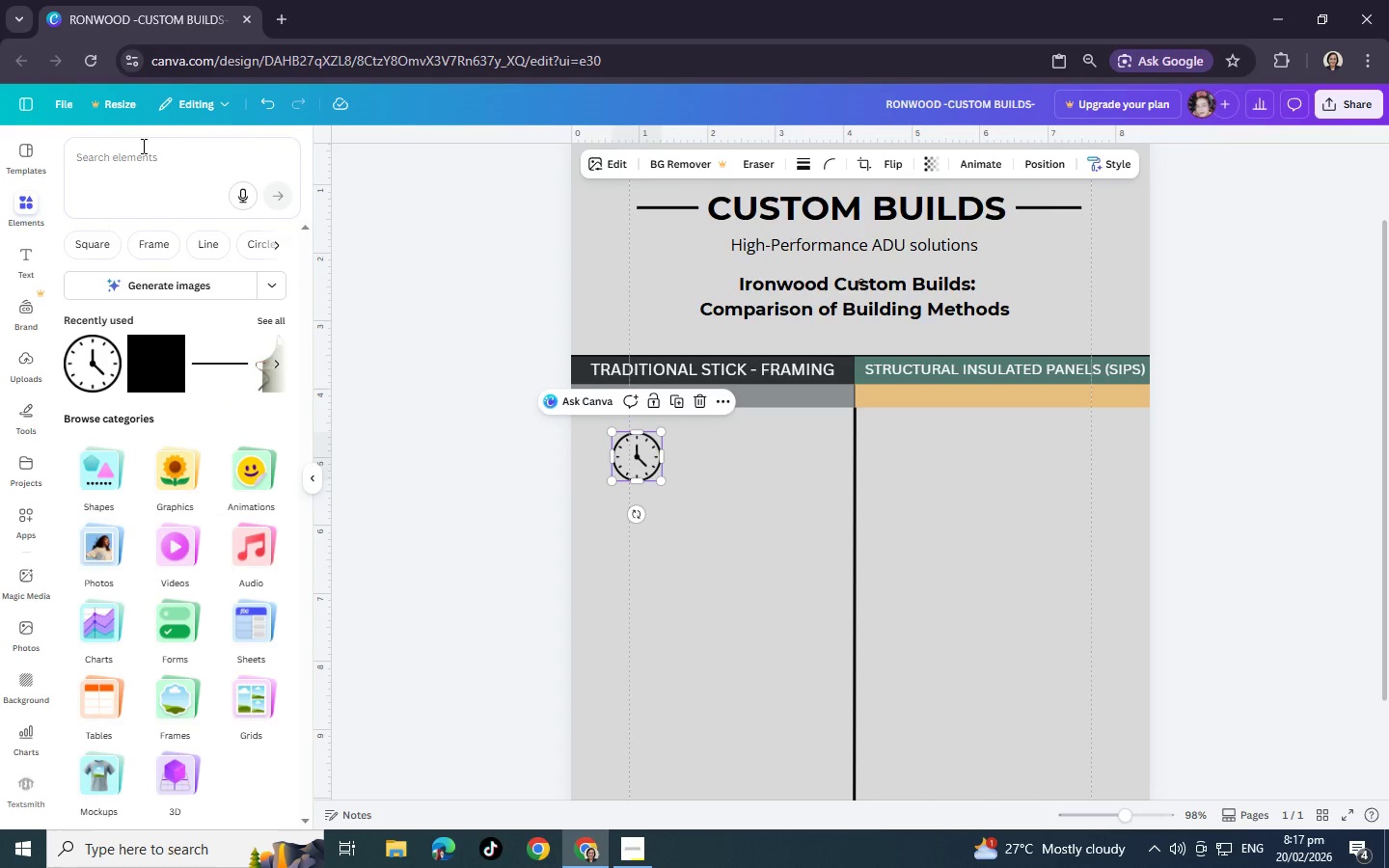 
wait(5.56)
 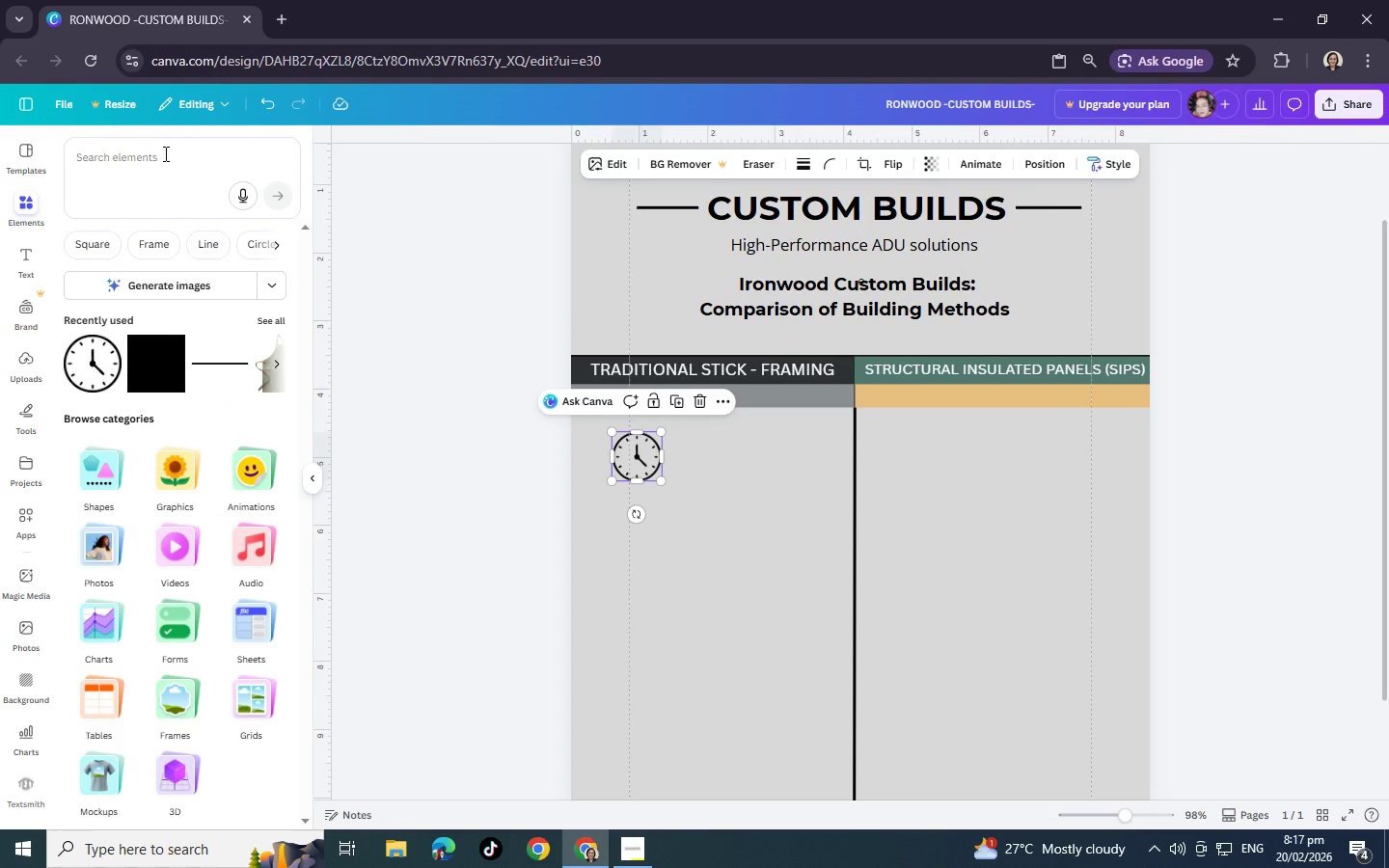 
left_click([140, 165])
 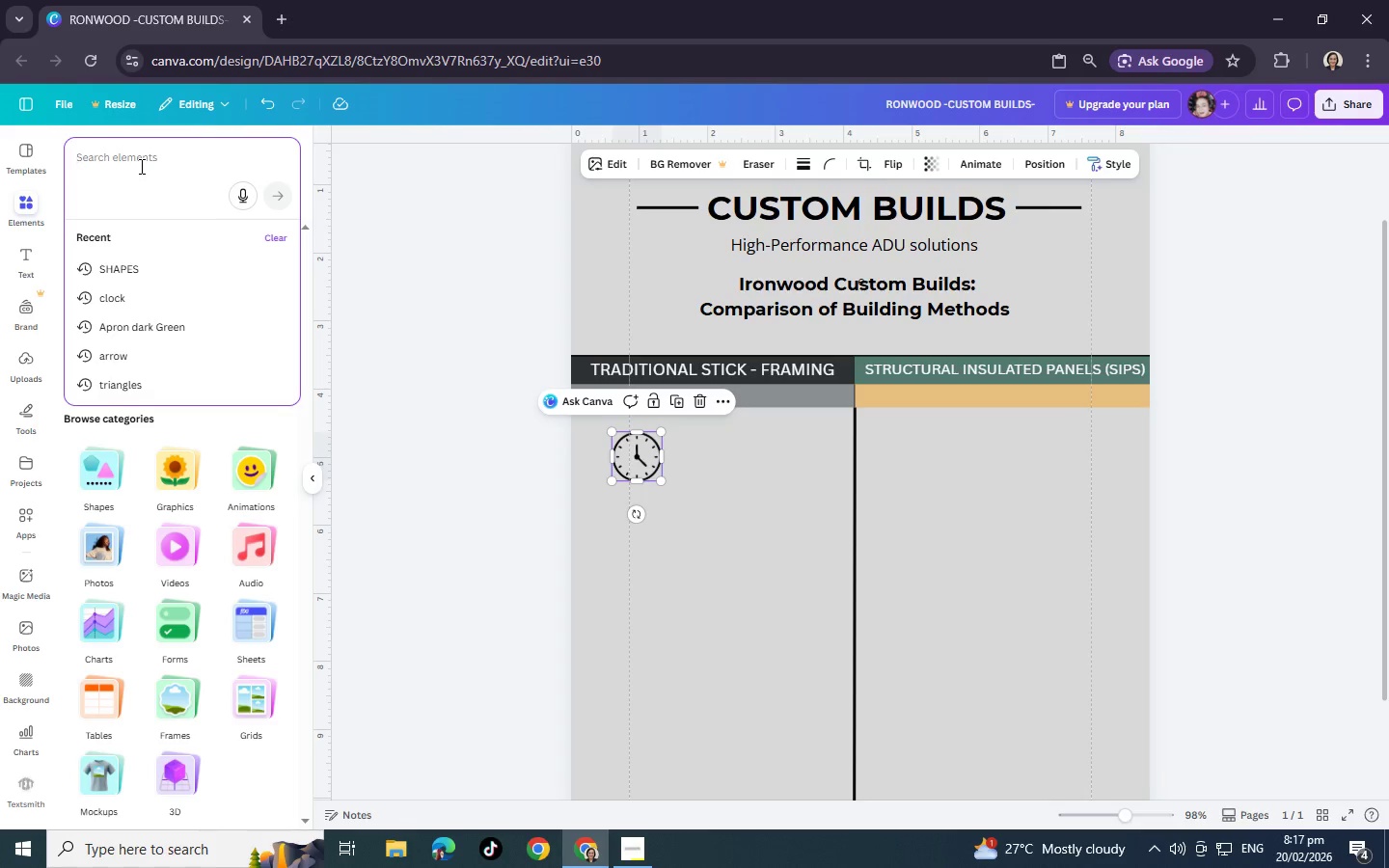 
type(ools )
 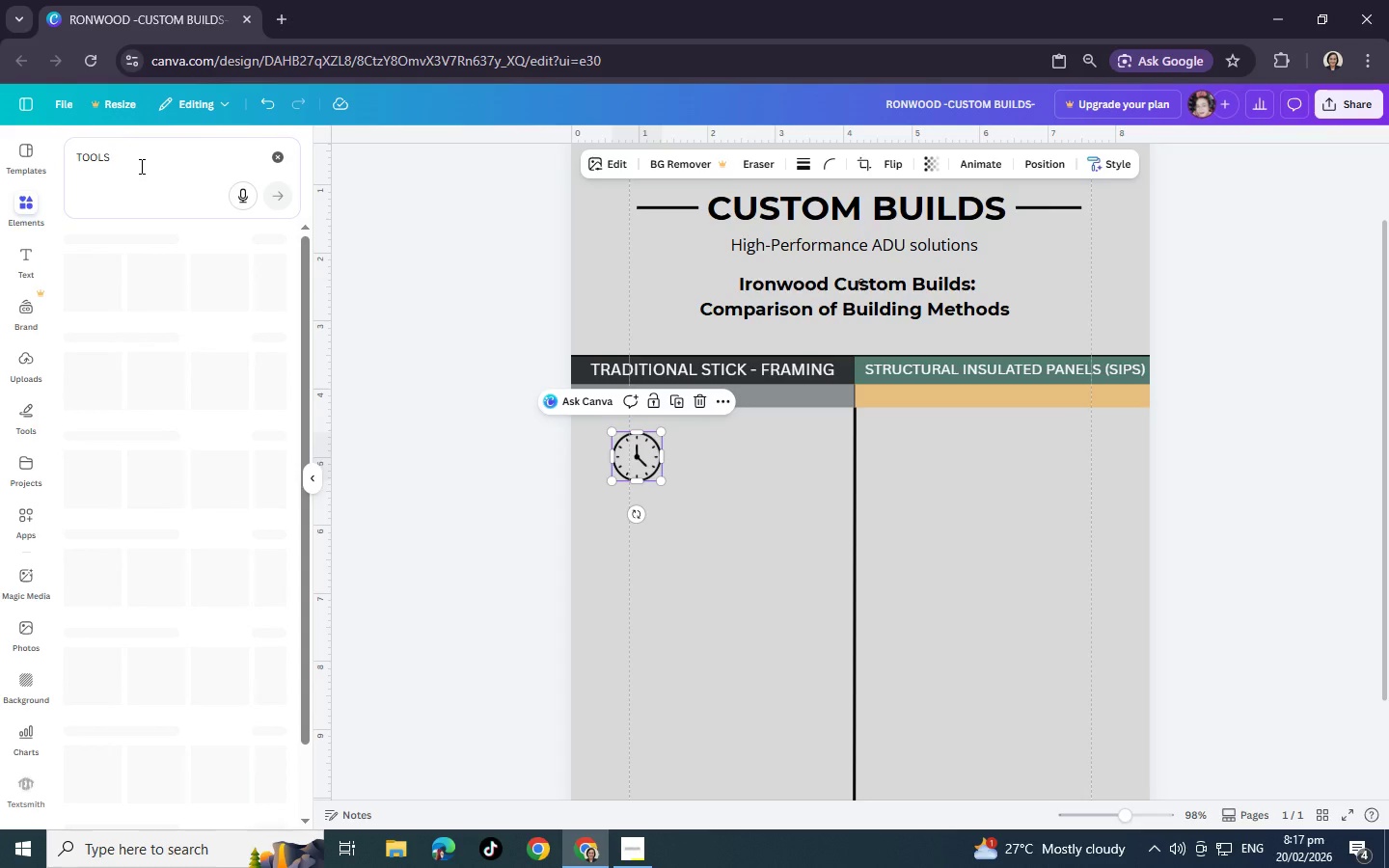 
key(Enter)
 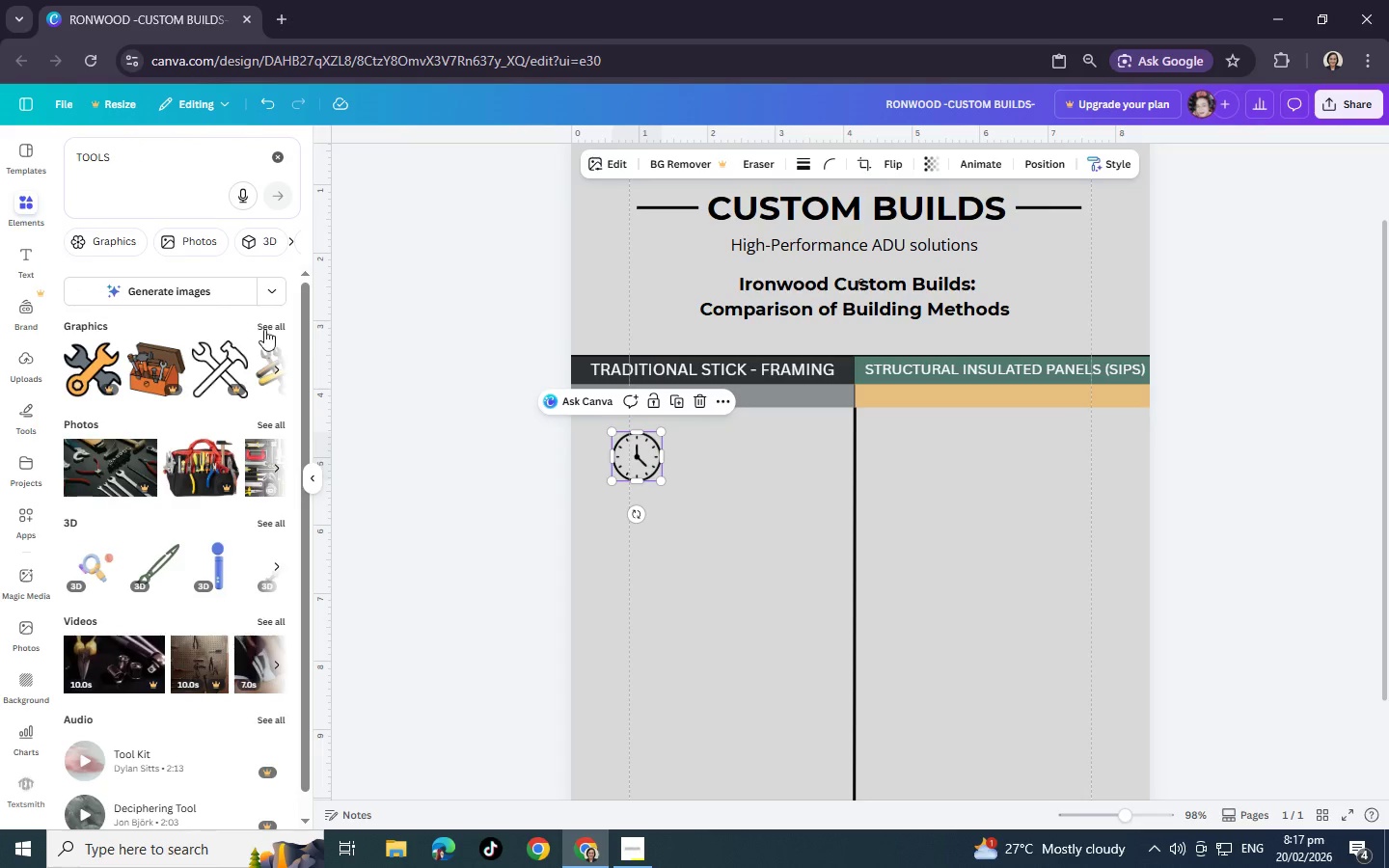 
left_click([264, 329])
 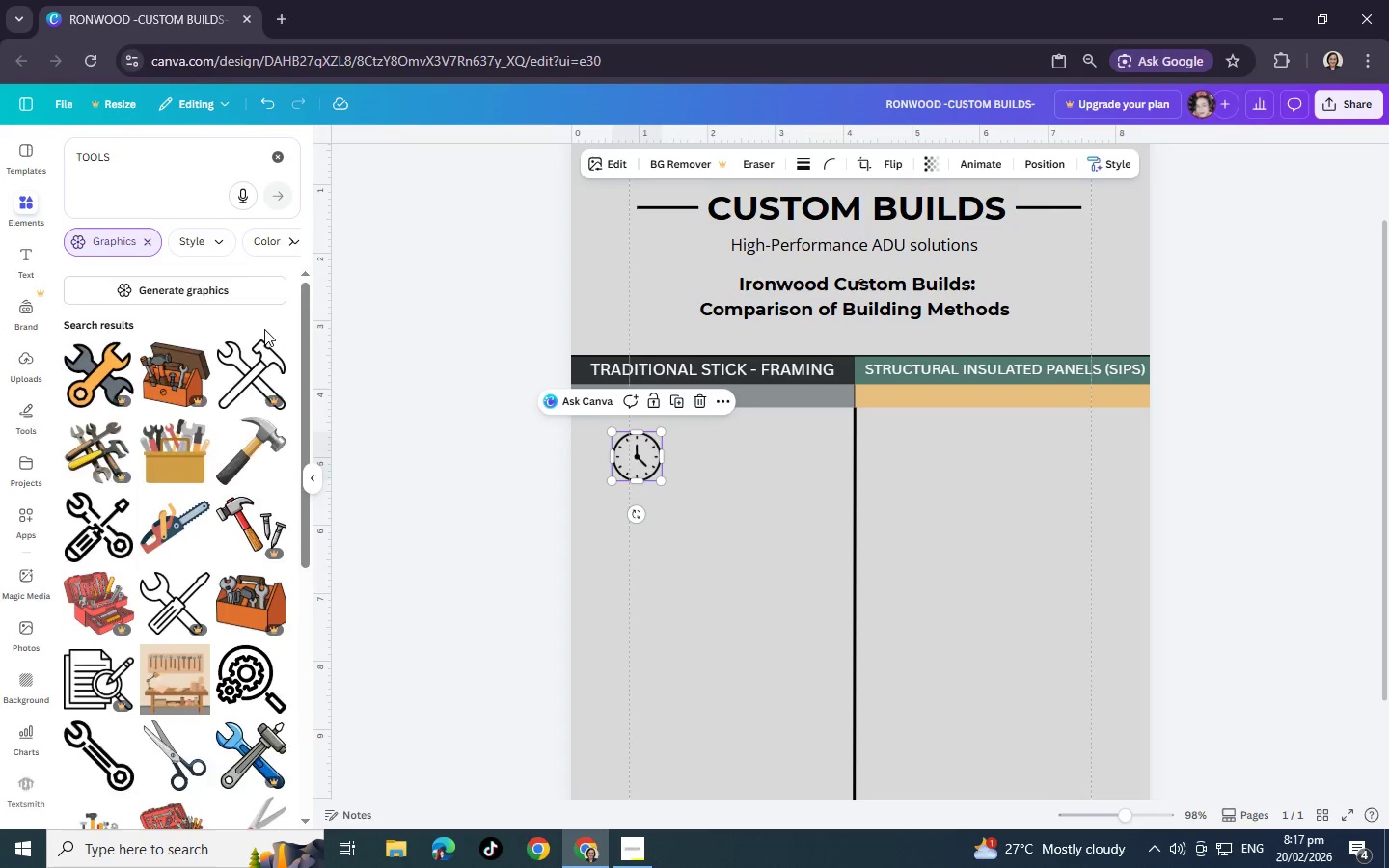 
scroll: coordinate [264, 329], scroll_direction: down, amount: 4.0
 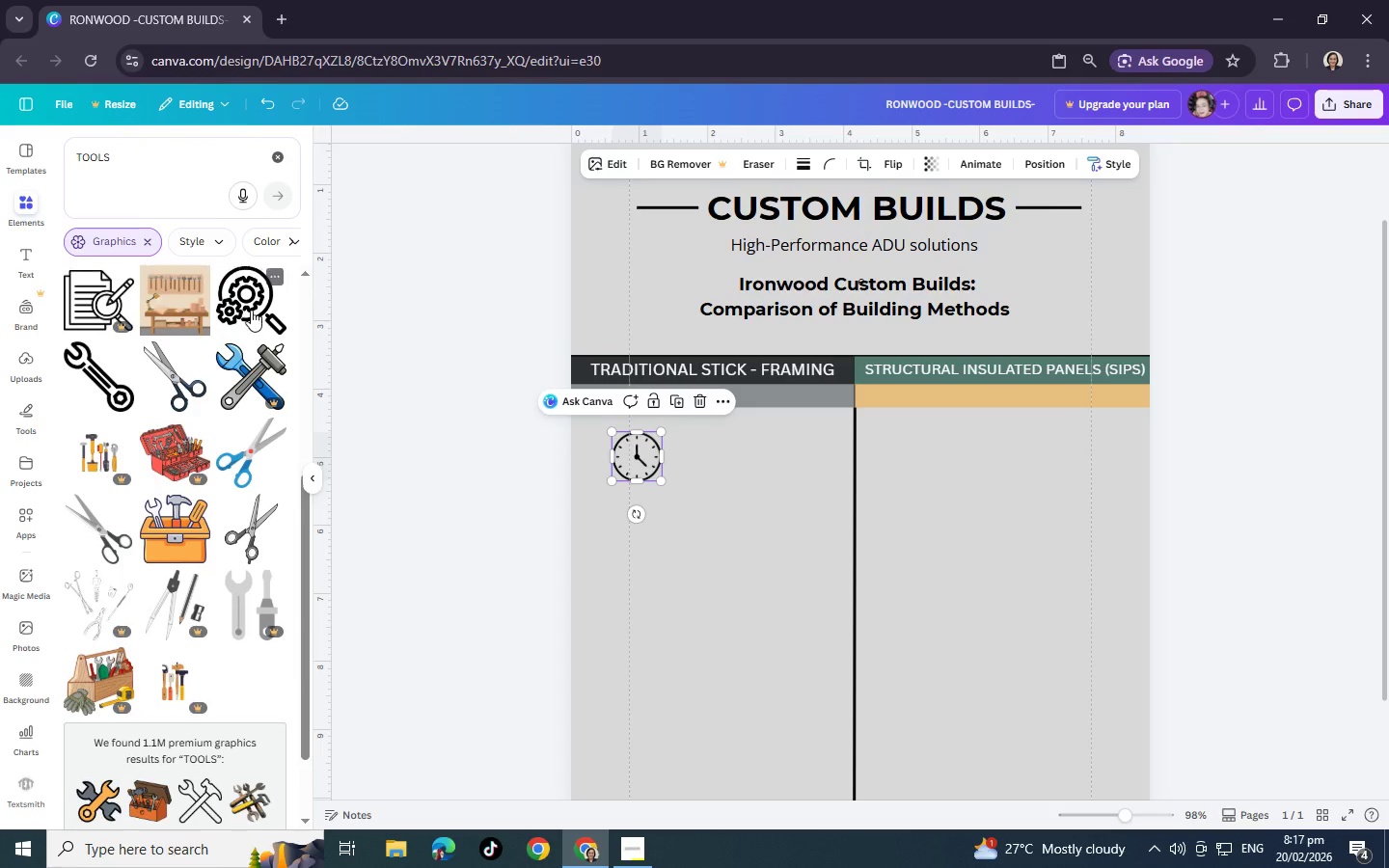 
scroll: coordinate [251, 310], scroll_direction: up, amount: 2.0
 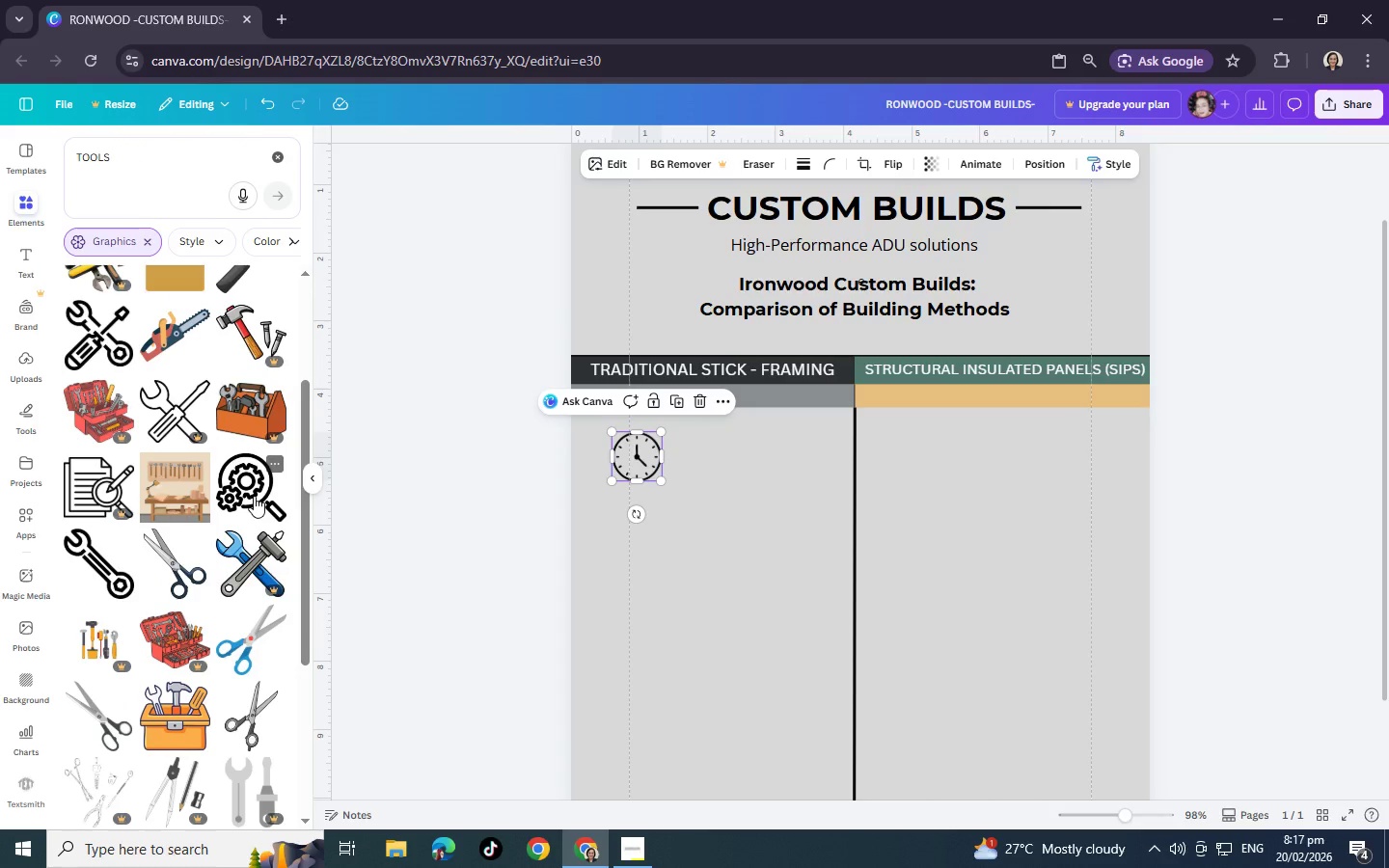 
left_click([253, 499])
 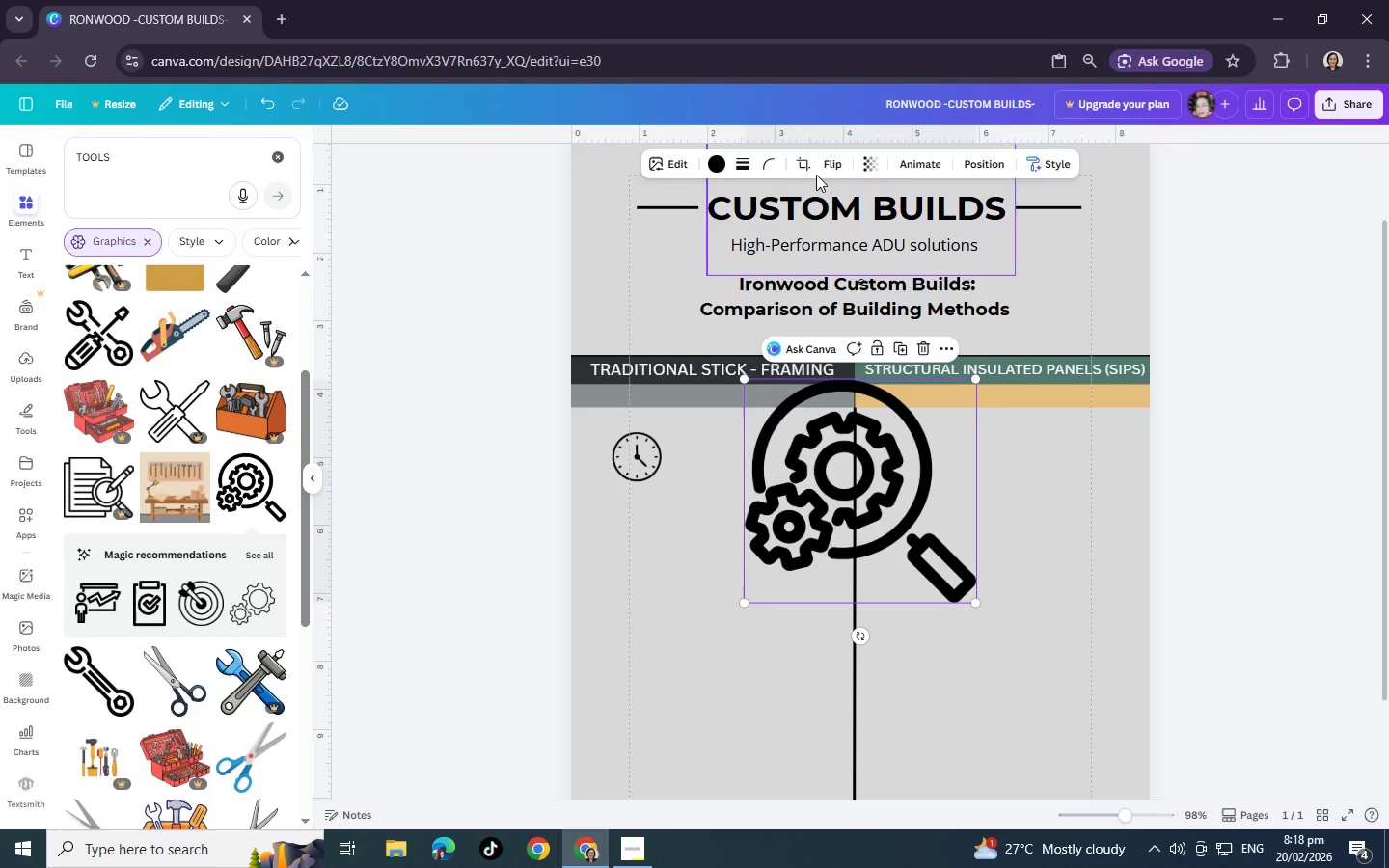 
left_click([801, 157])
 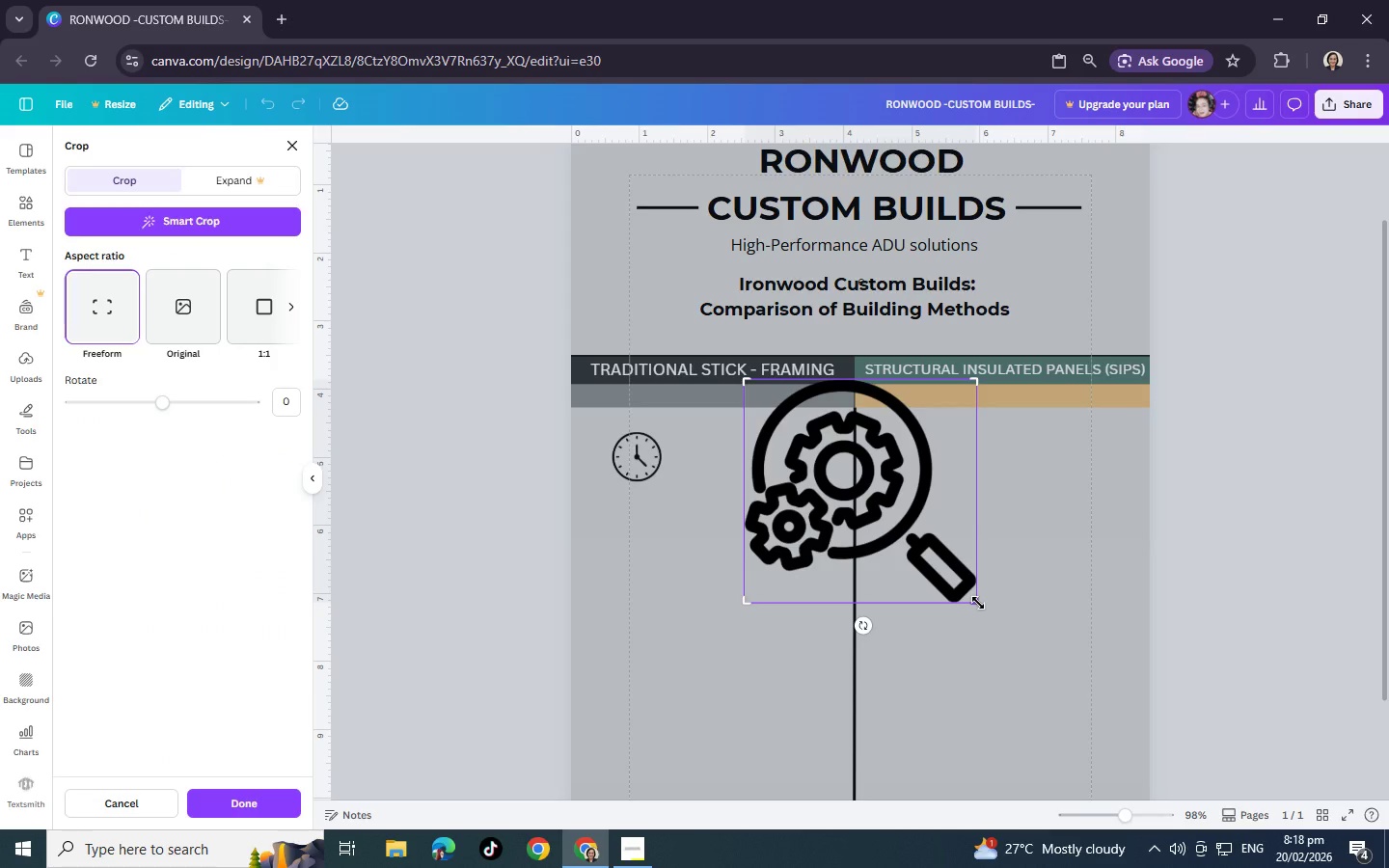 
left_click_drag(start_coordinate=[978, 603], to_coordinate=[973, 571])
 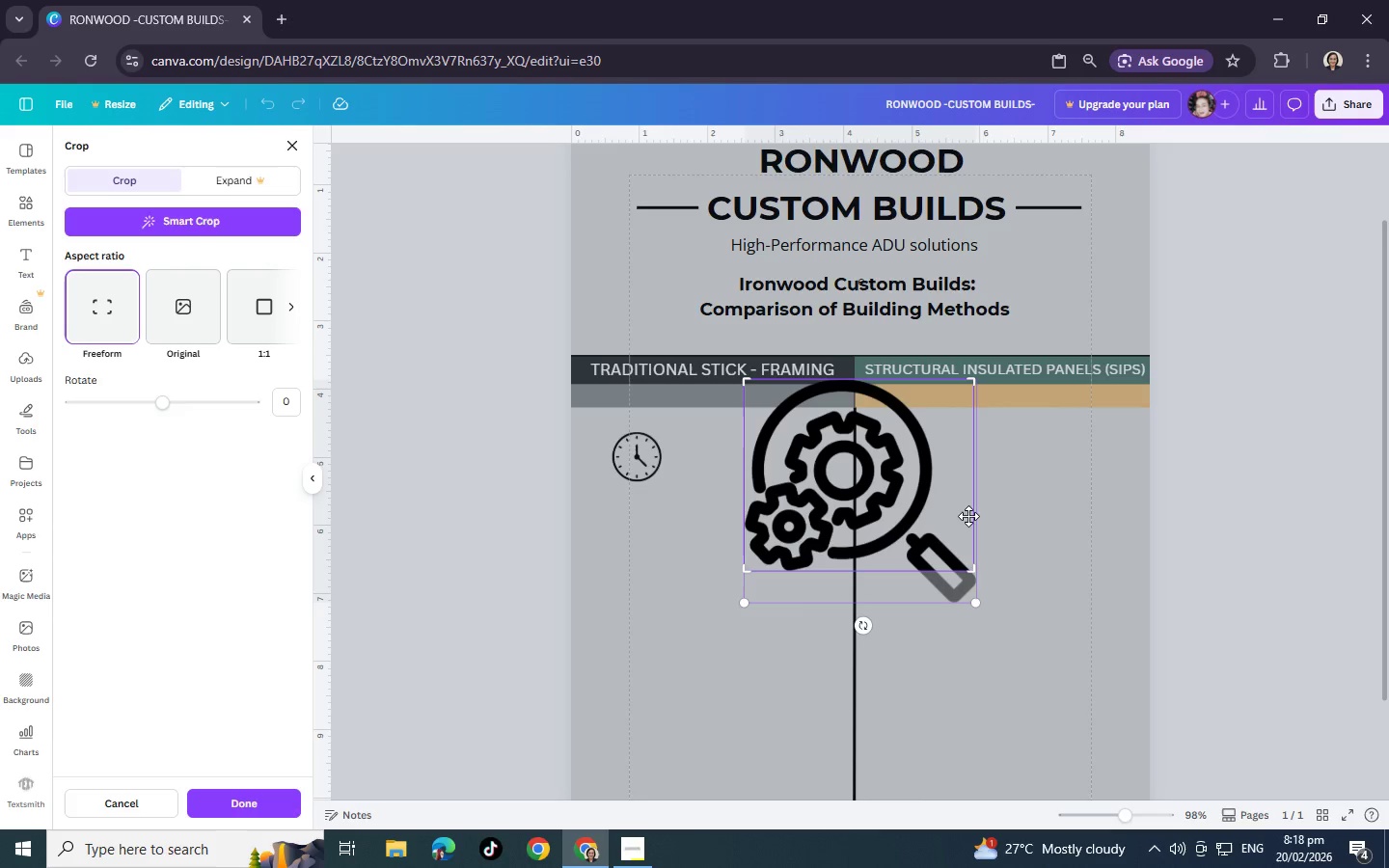 
key(Backspace)
 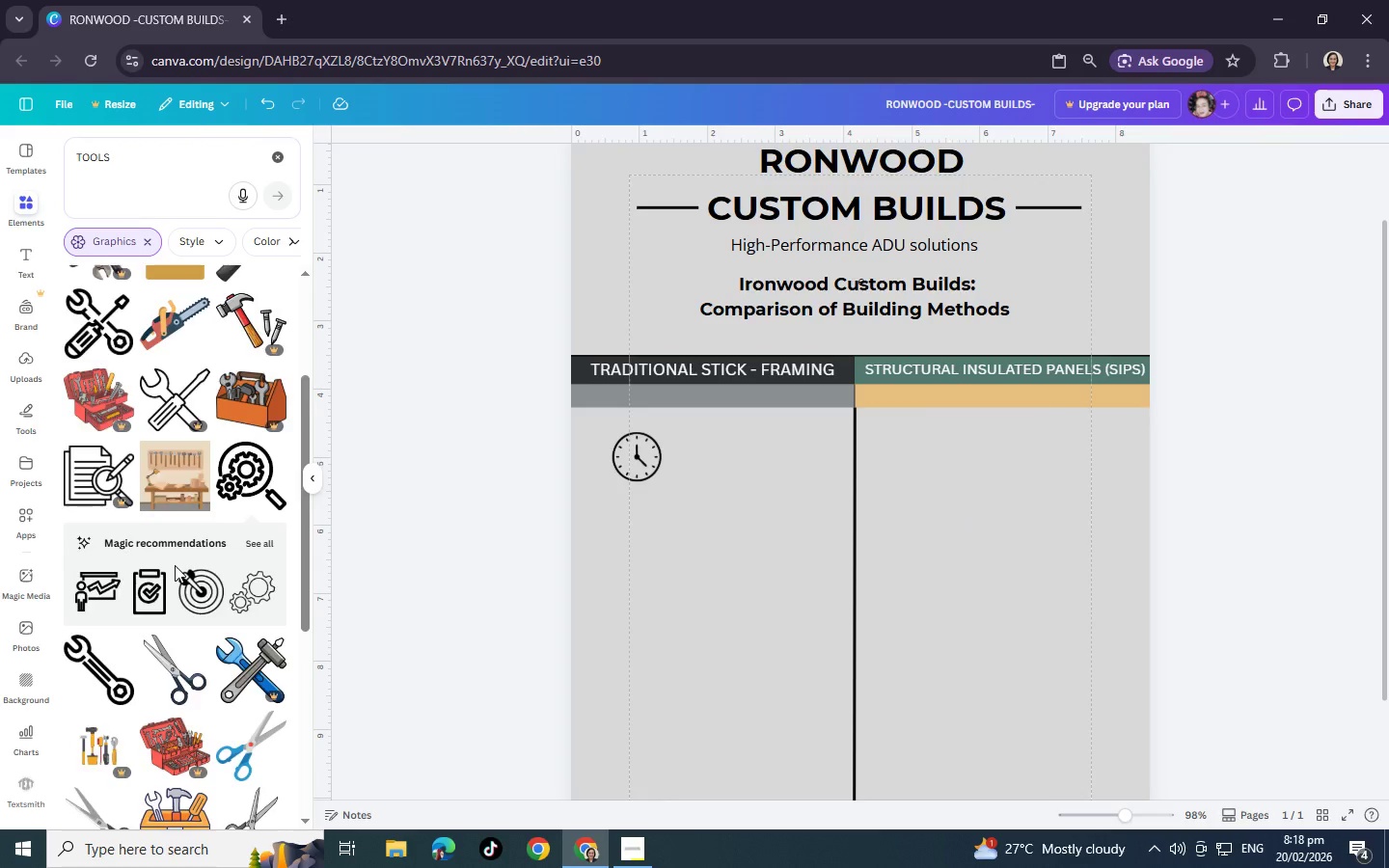 
scroll: coordinate [175, 565], scroll_direction: down, amount: 1.0
 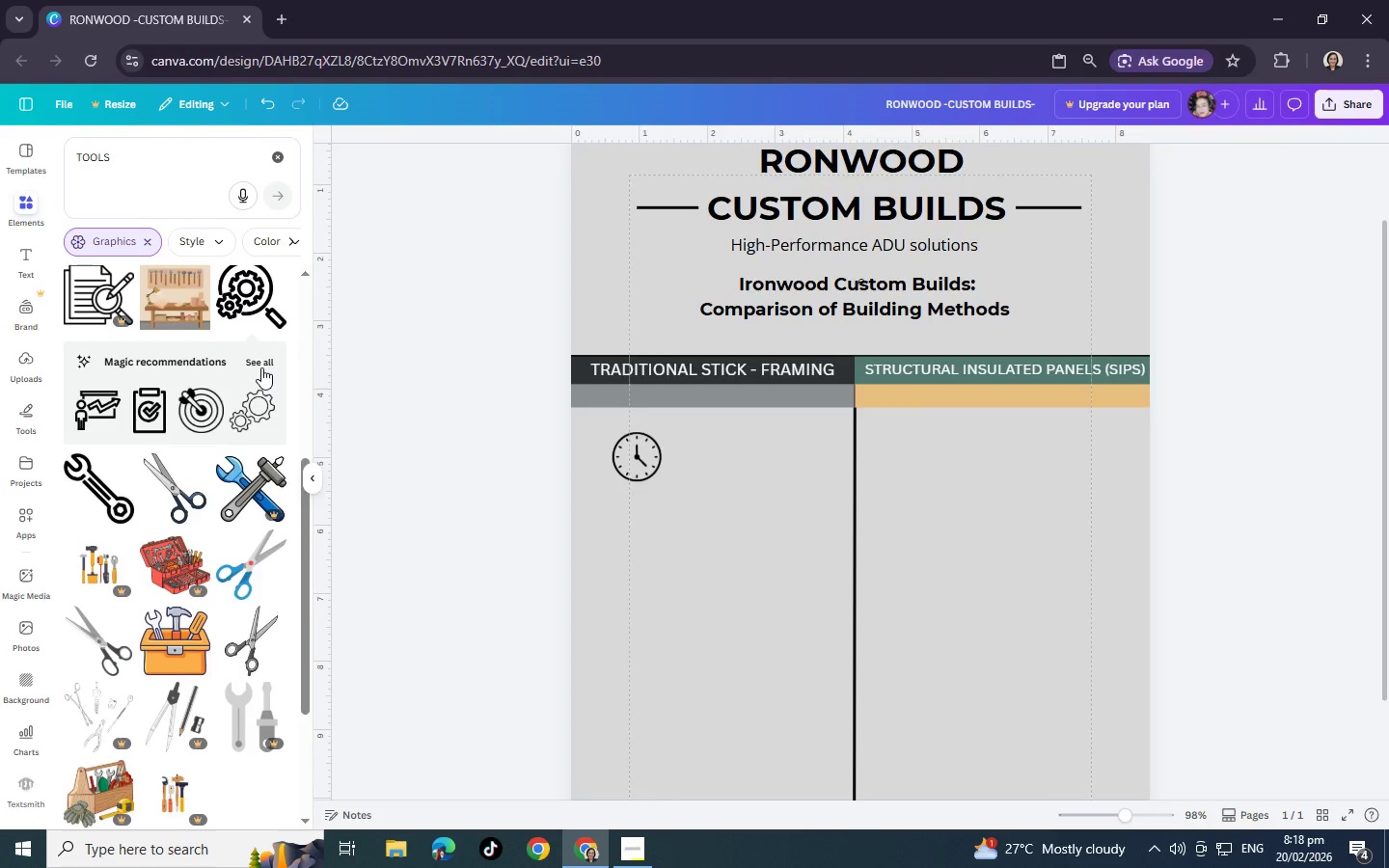 
left_click([261, 366])
 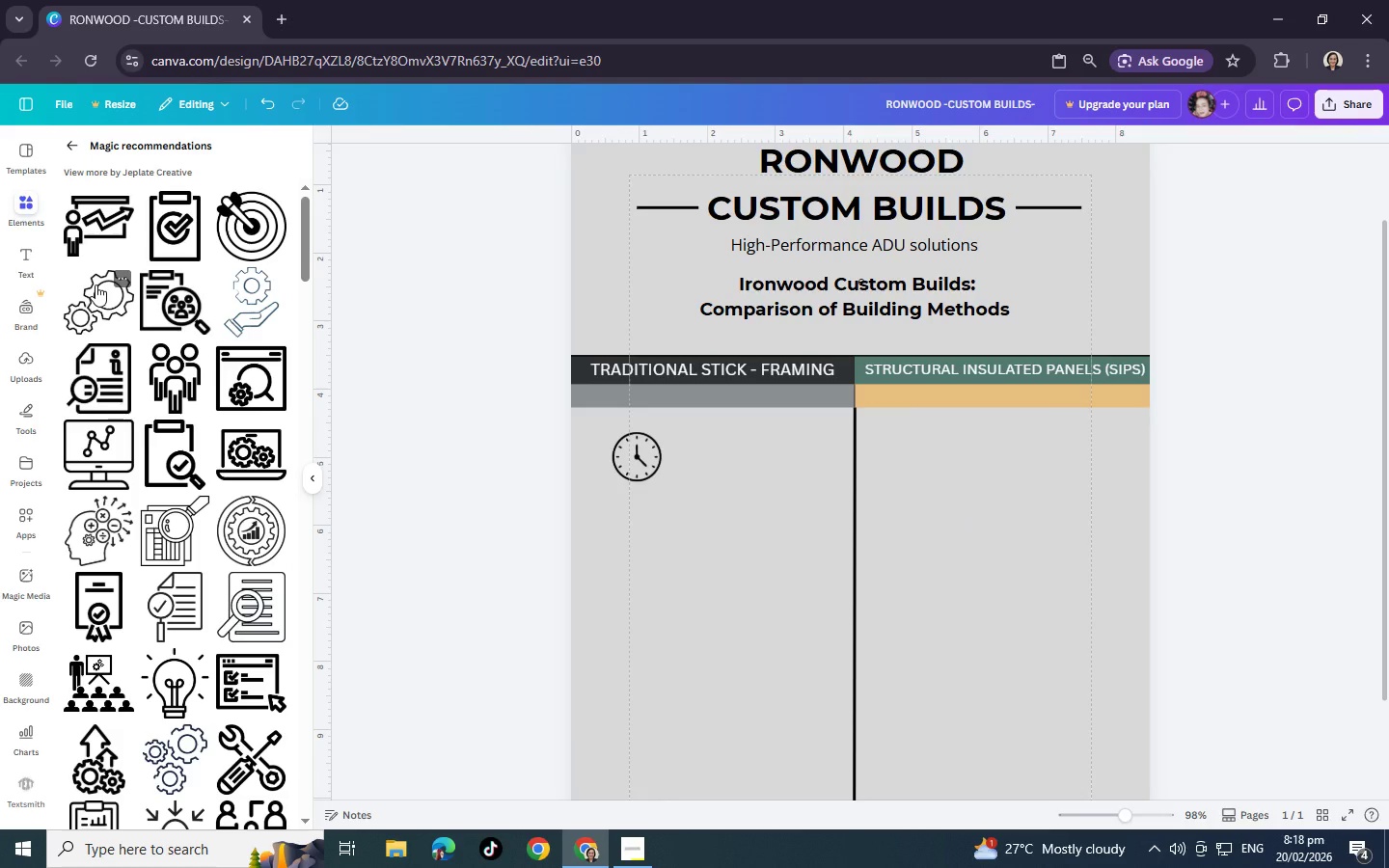 
wait(5.41)
 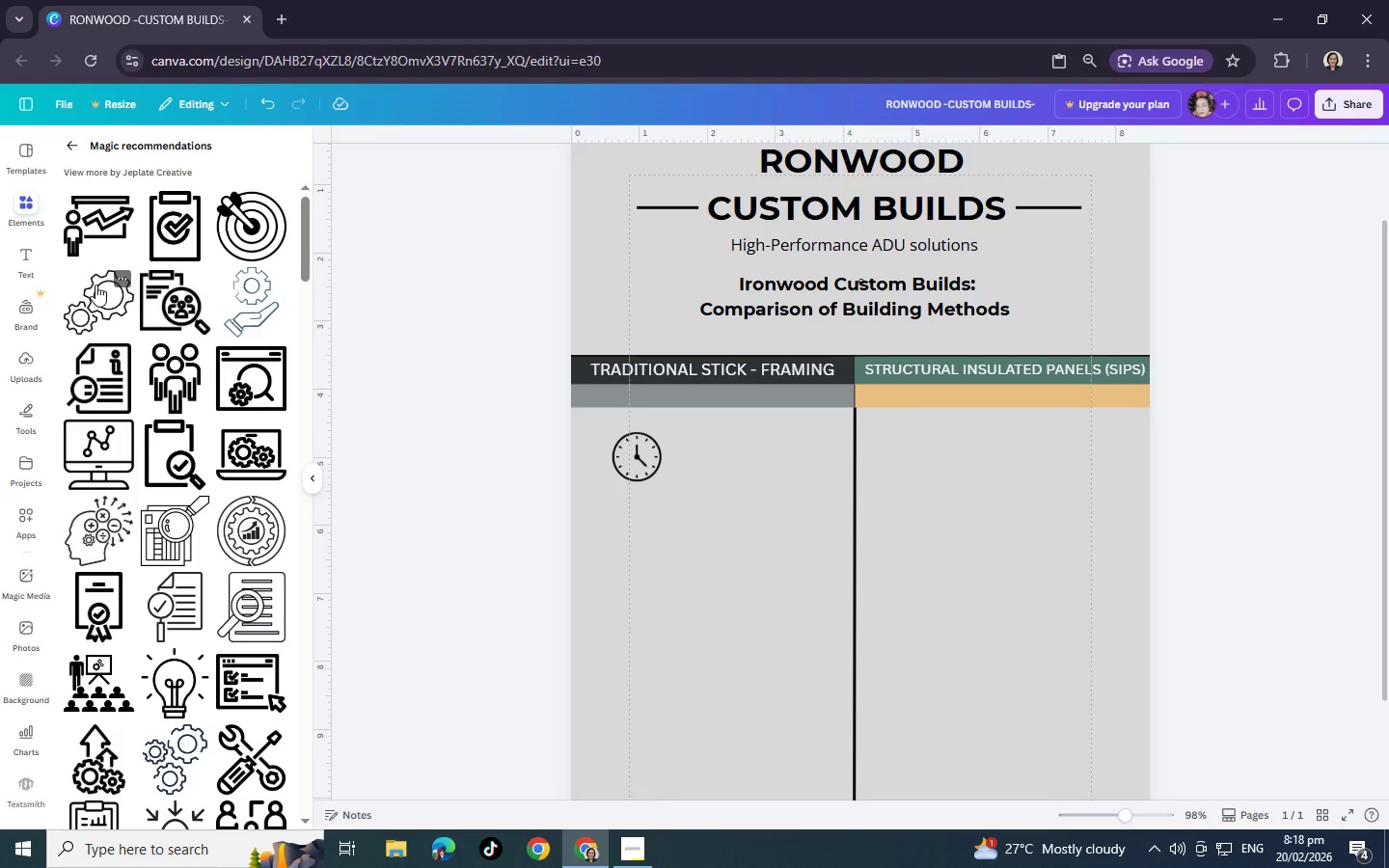 
scroll: coordinate [113, 382], scroll_direction: down, amount: 2.0
 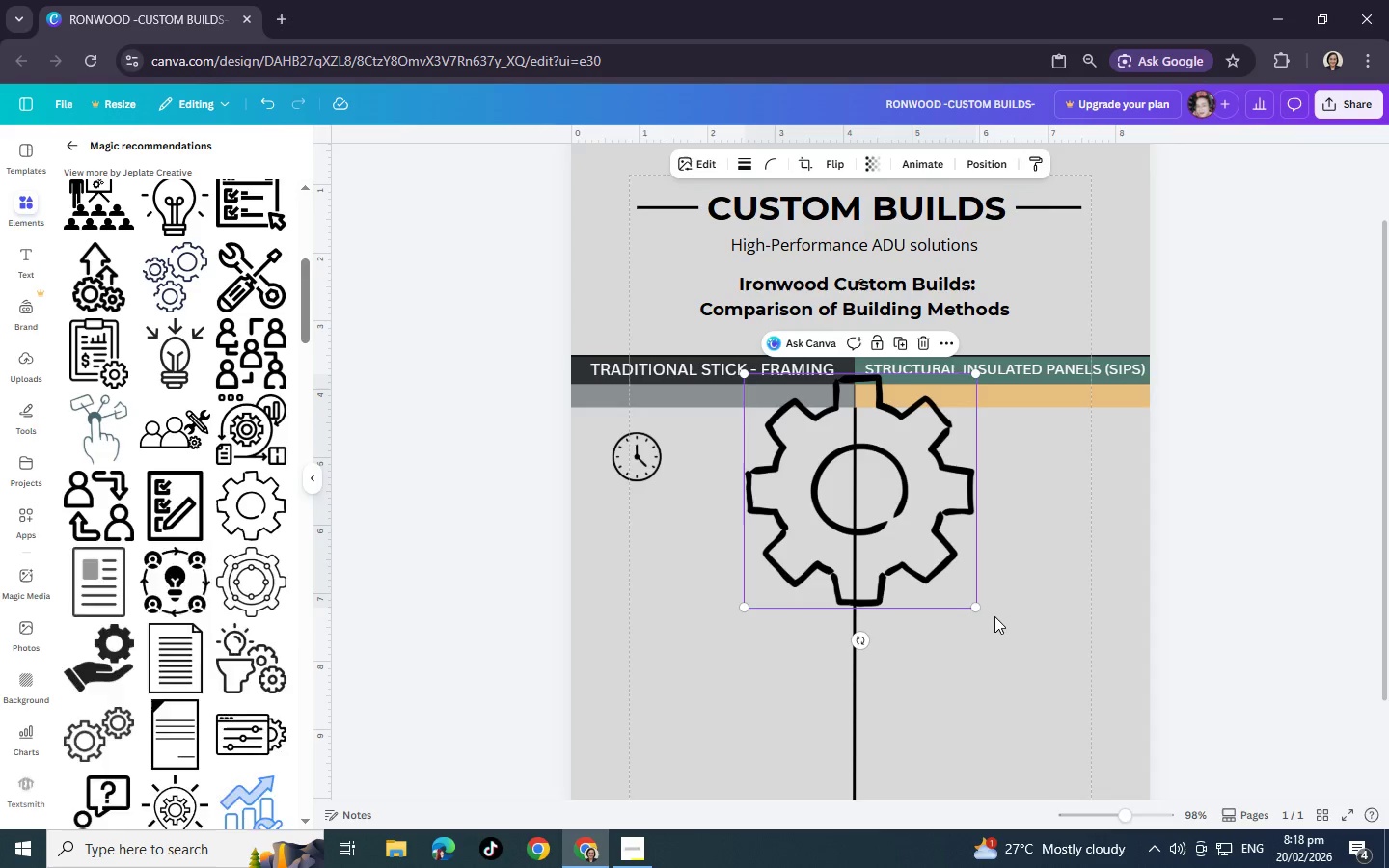 
left_click_drag(start_coordinate=[977, 603], to_coordinate=[838, 468])
 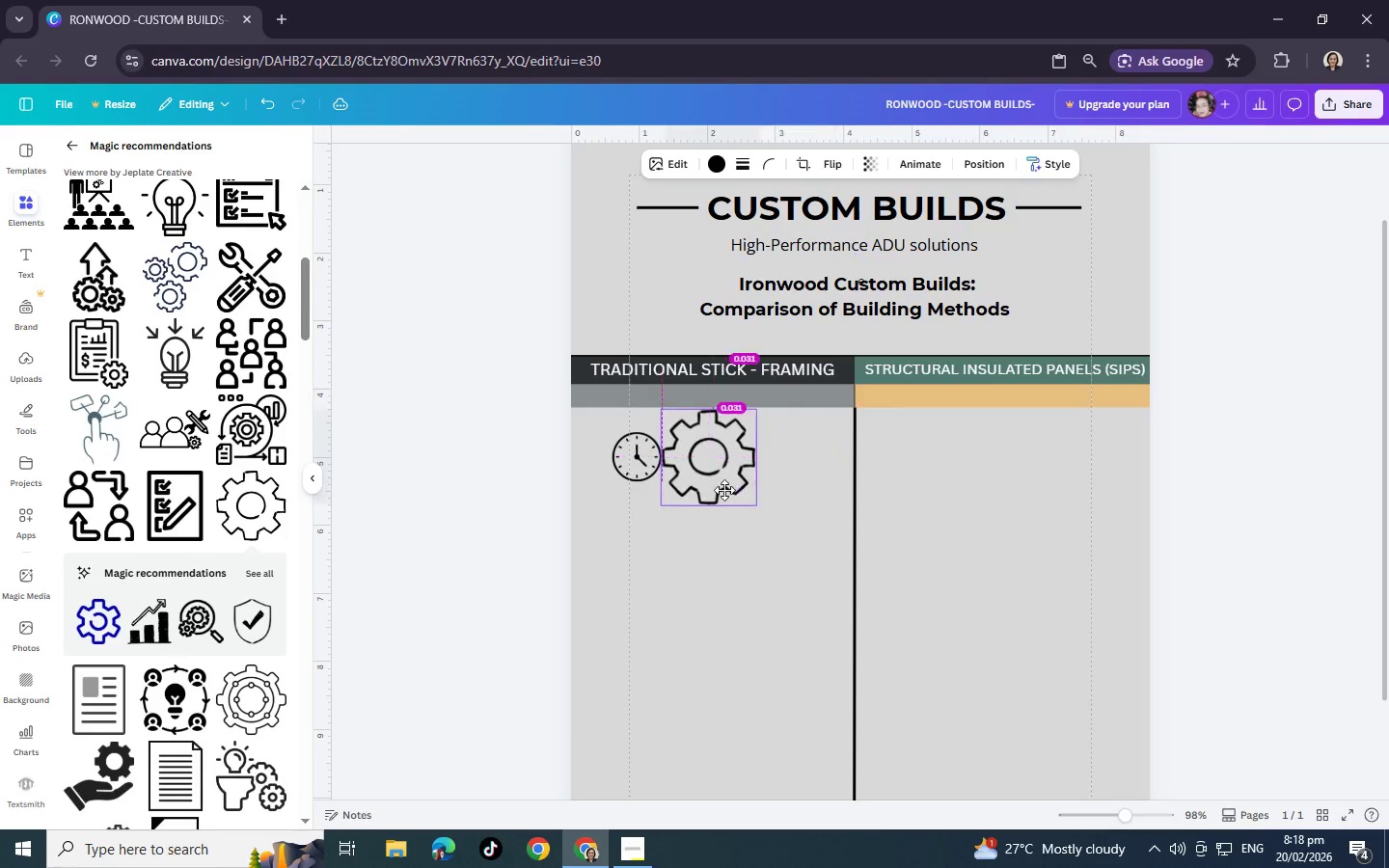 
left_click_drag(start_coordinate=[815, 453], to_coordinate=[727, 485])
 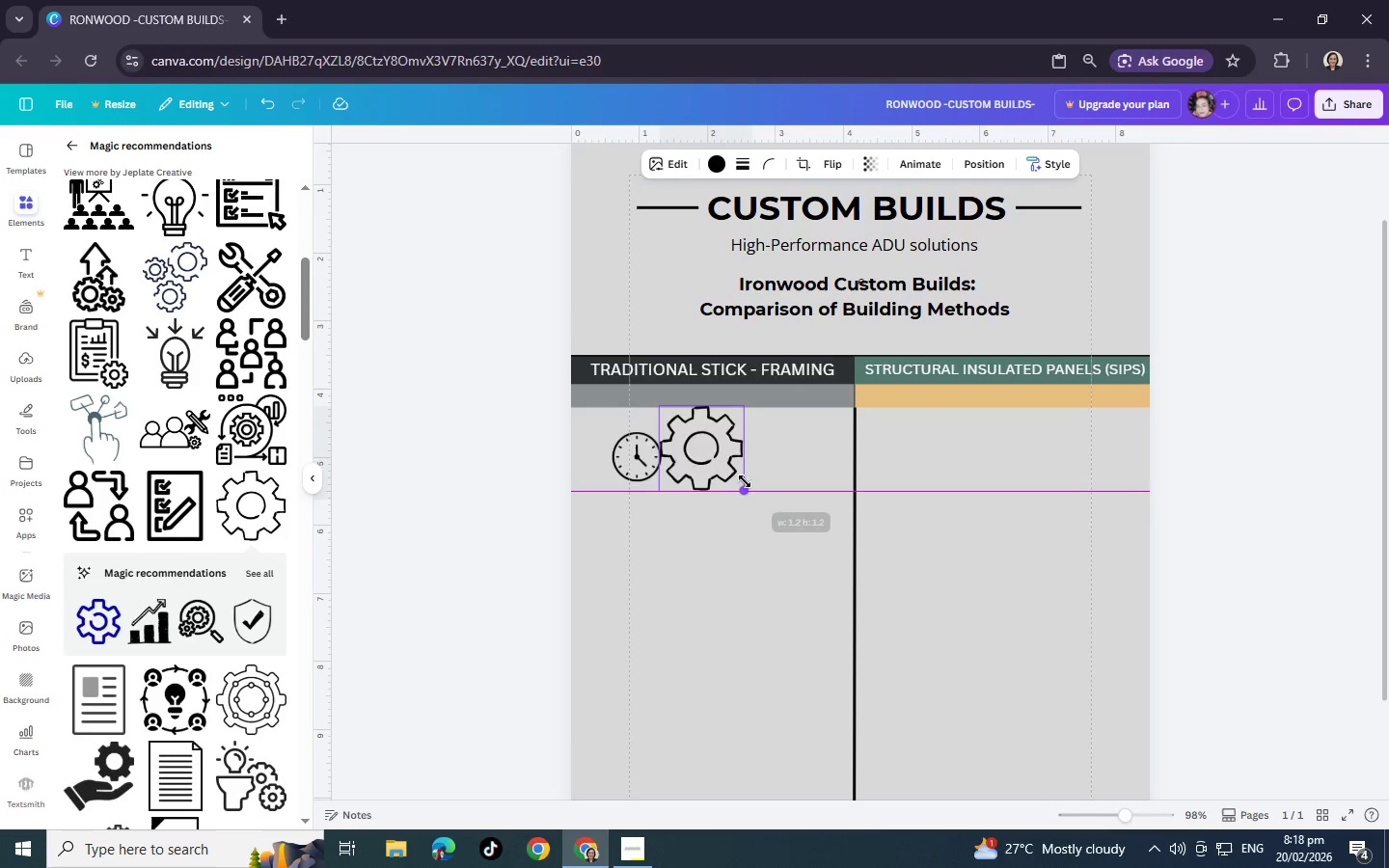 
left_click_drag(start_coordinate=[749, 502], to_coordinate=[712, 452])
 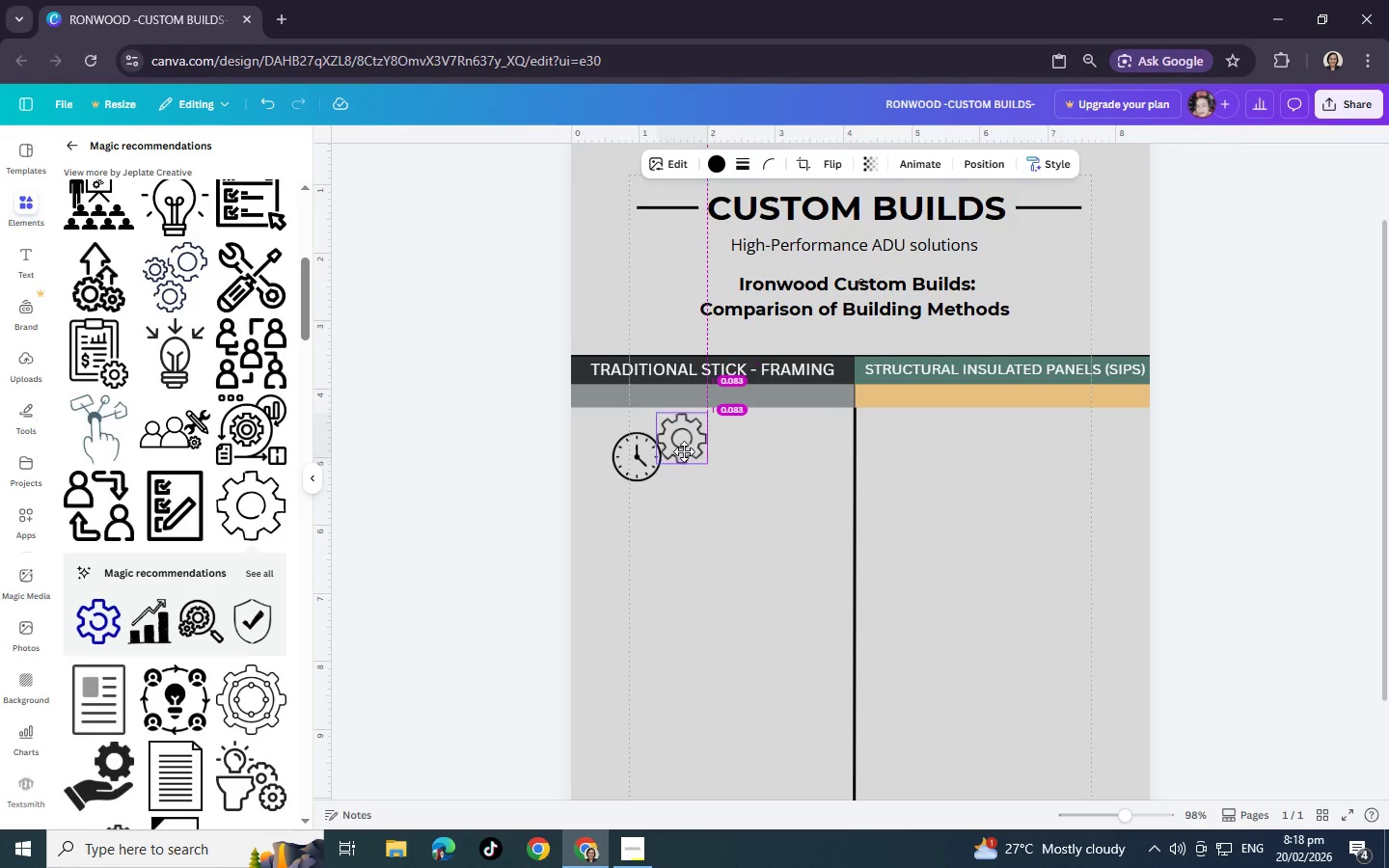 
left_click_drag(start_coordinate=[687, 441], to_coordinate=[677, 452])
 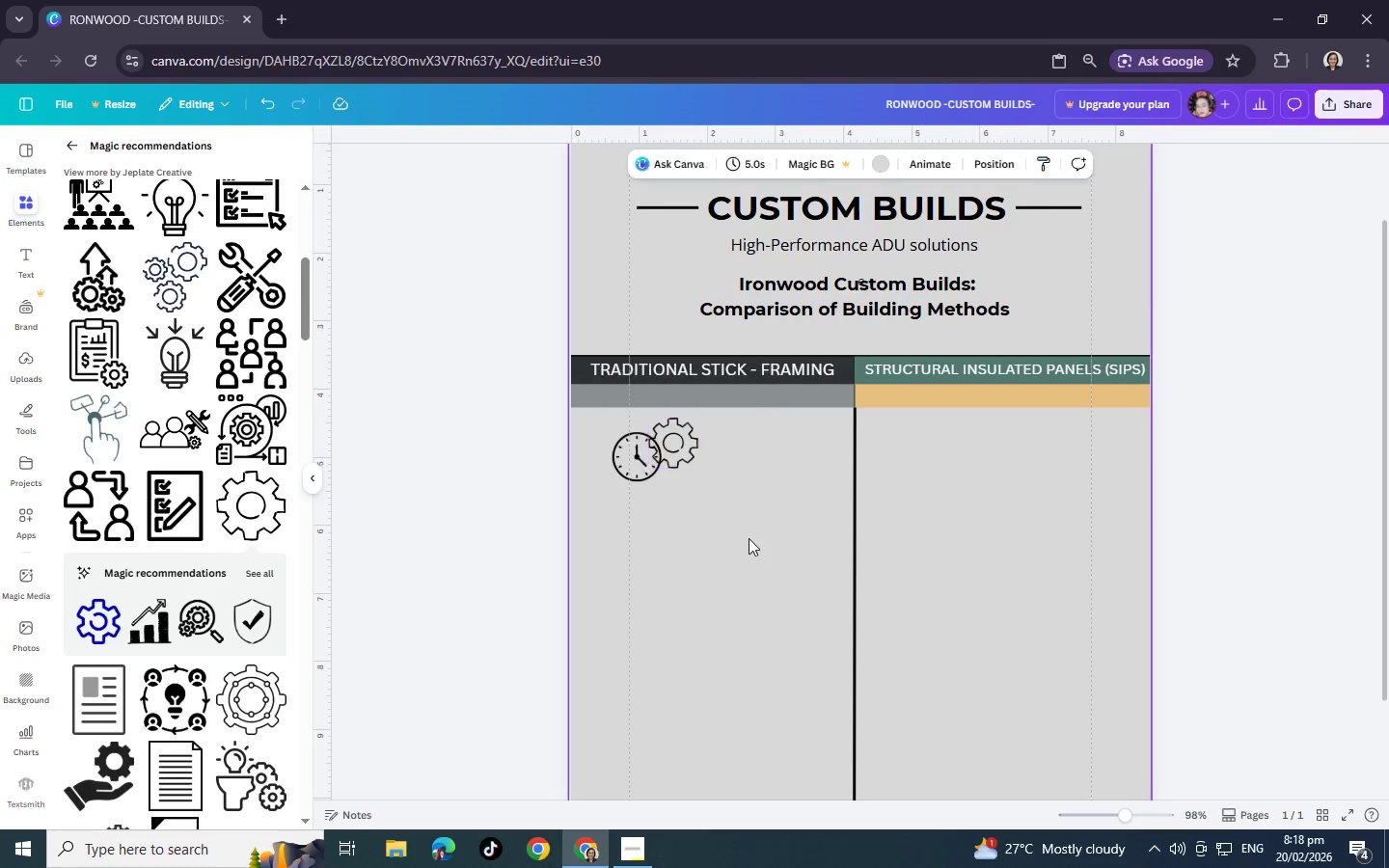 
left_click([749, 538])
 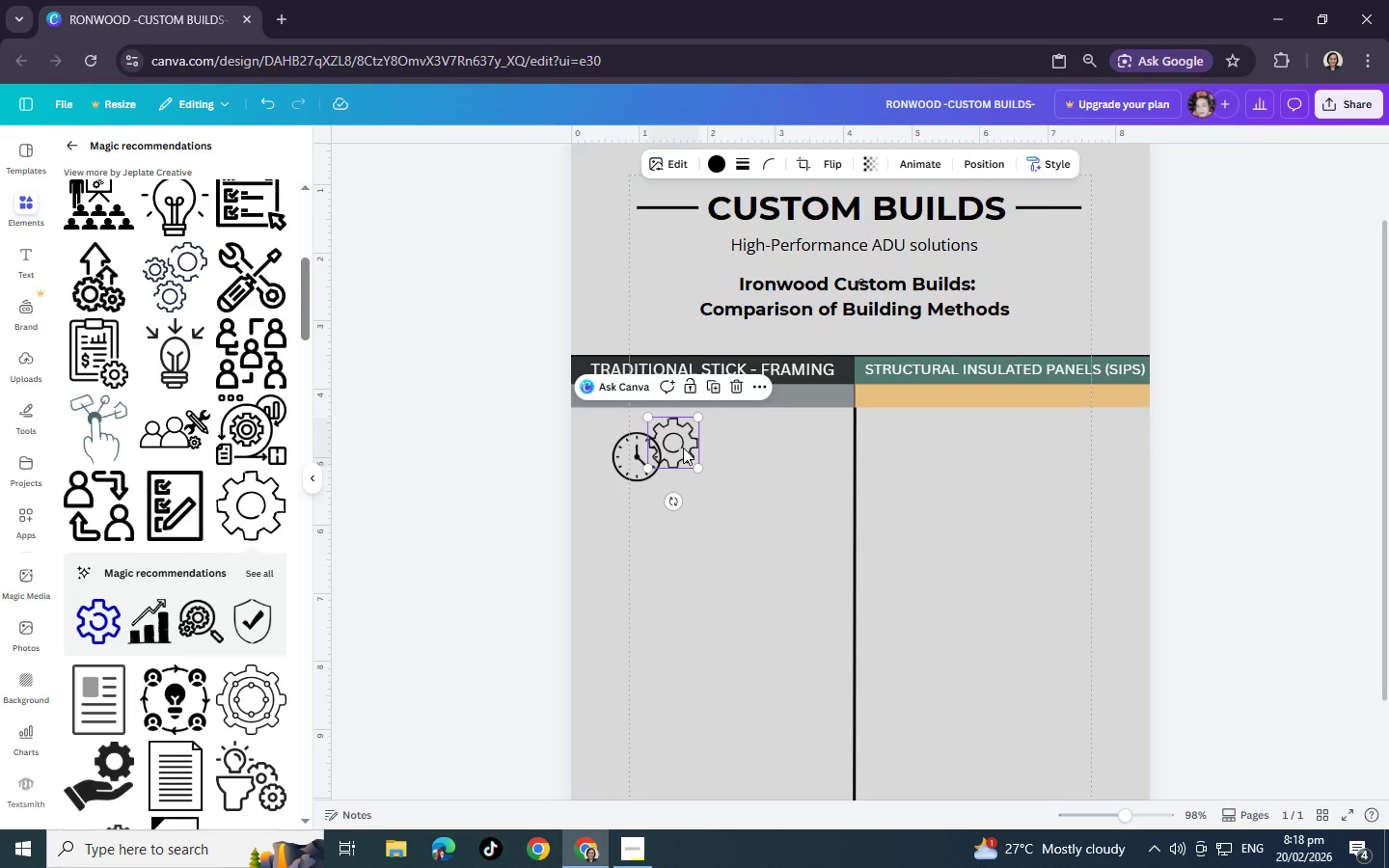 
left_click([683, 448])
 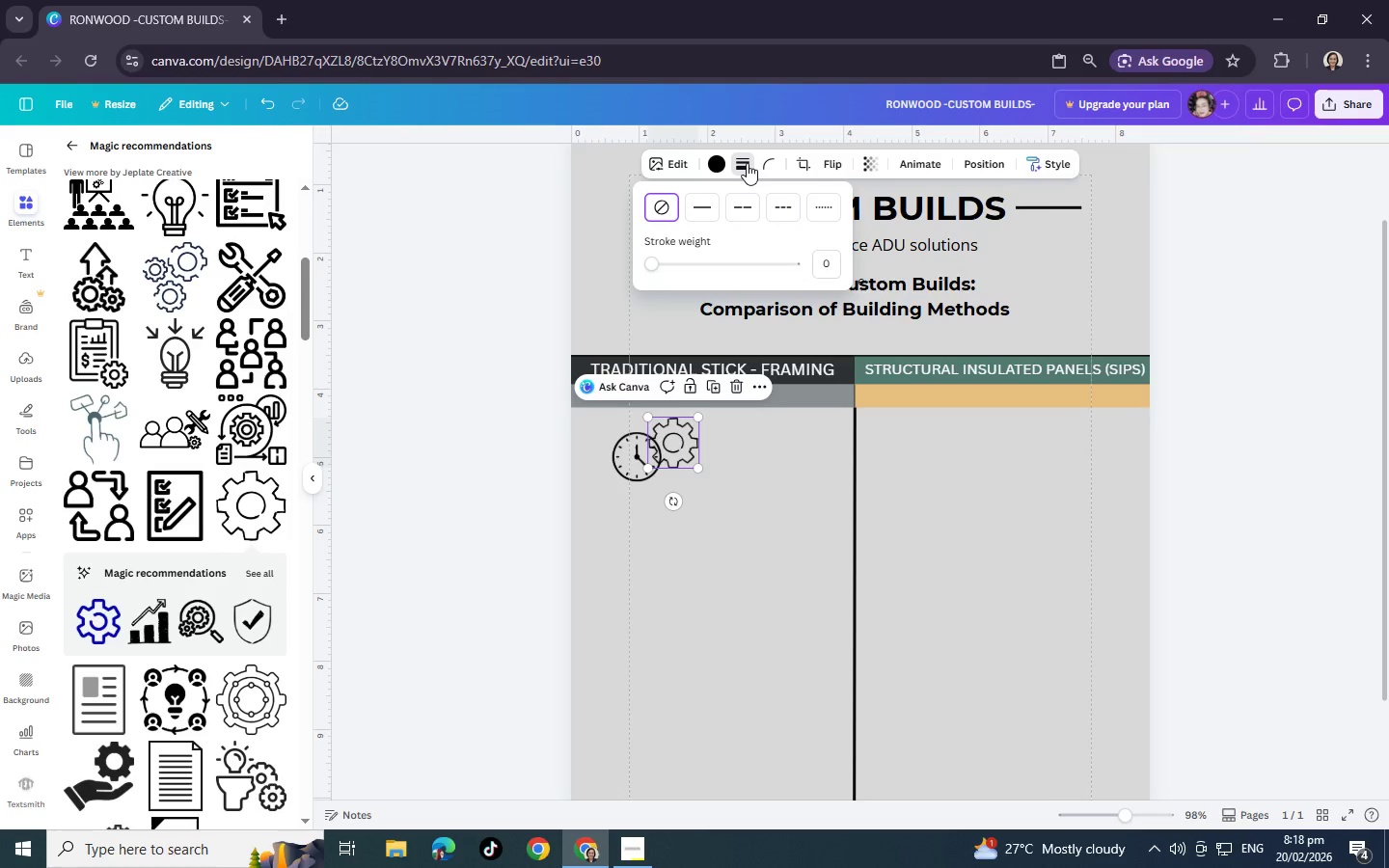 
left_click([747, 163])
 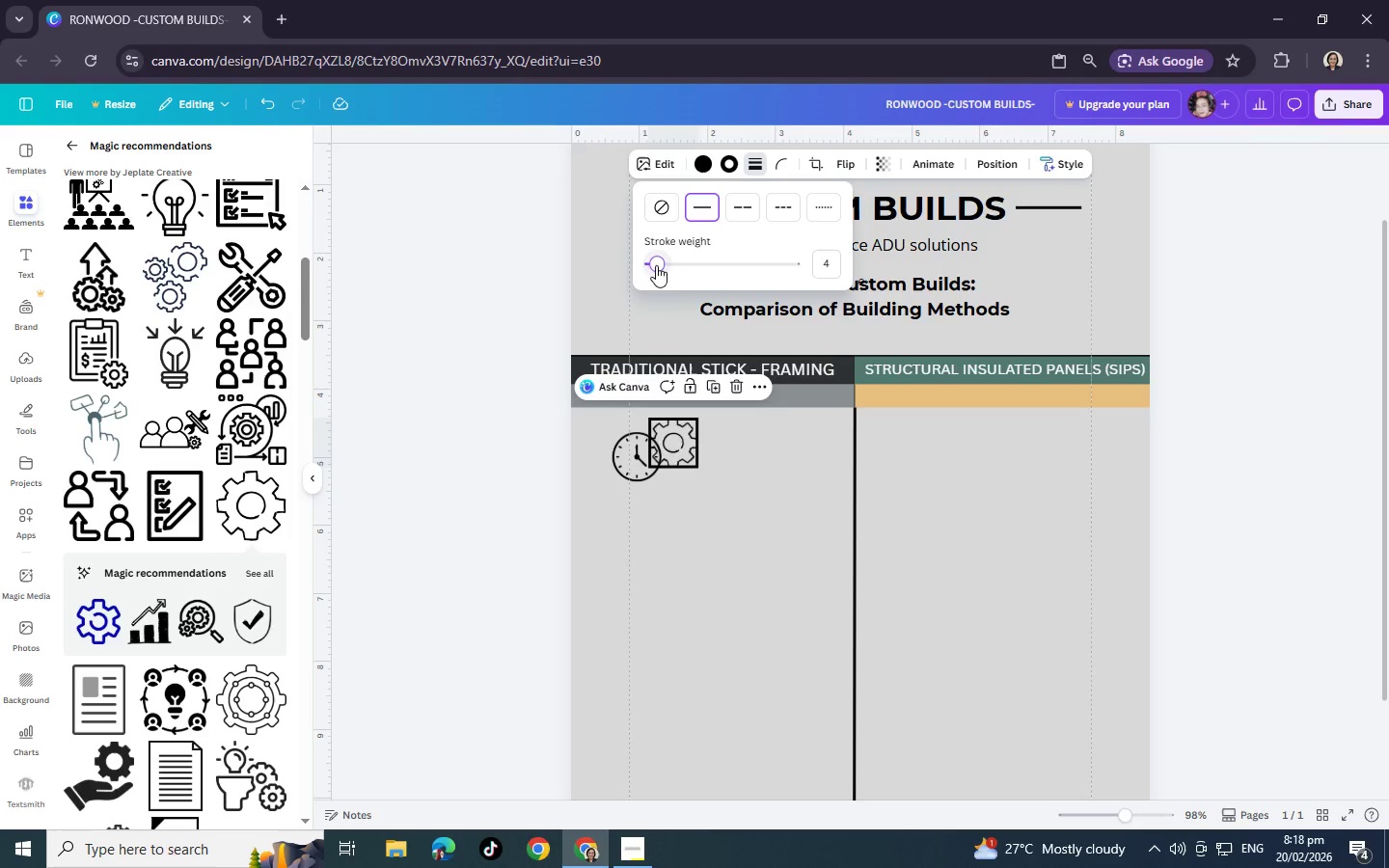 
left_click_drag(start_coordinate=[656, 265], to_coordinate=[642, 264])
 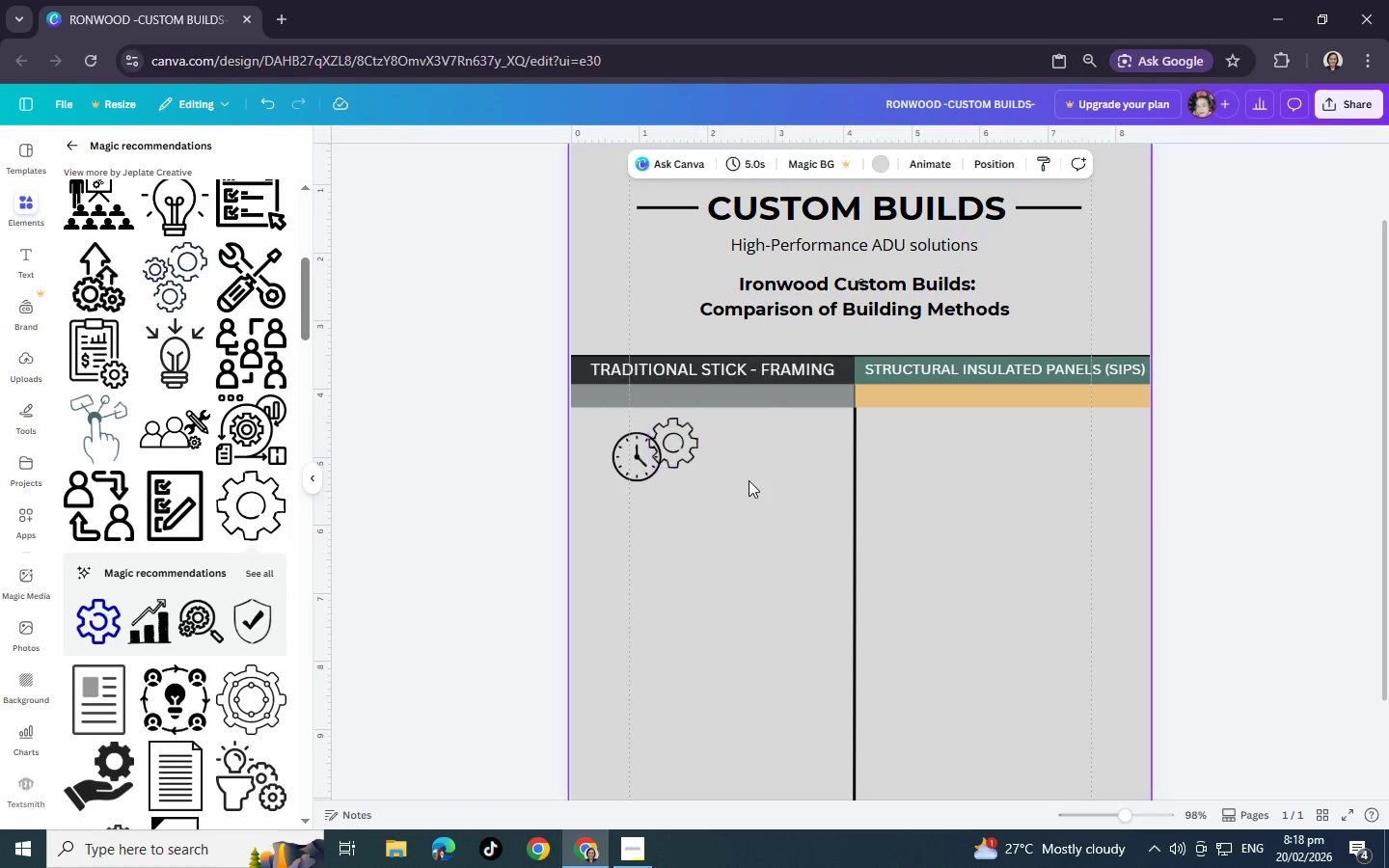 
left_click([749, 480])
 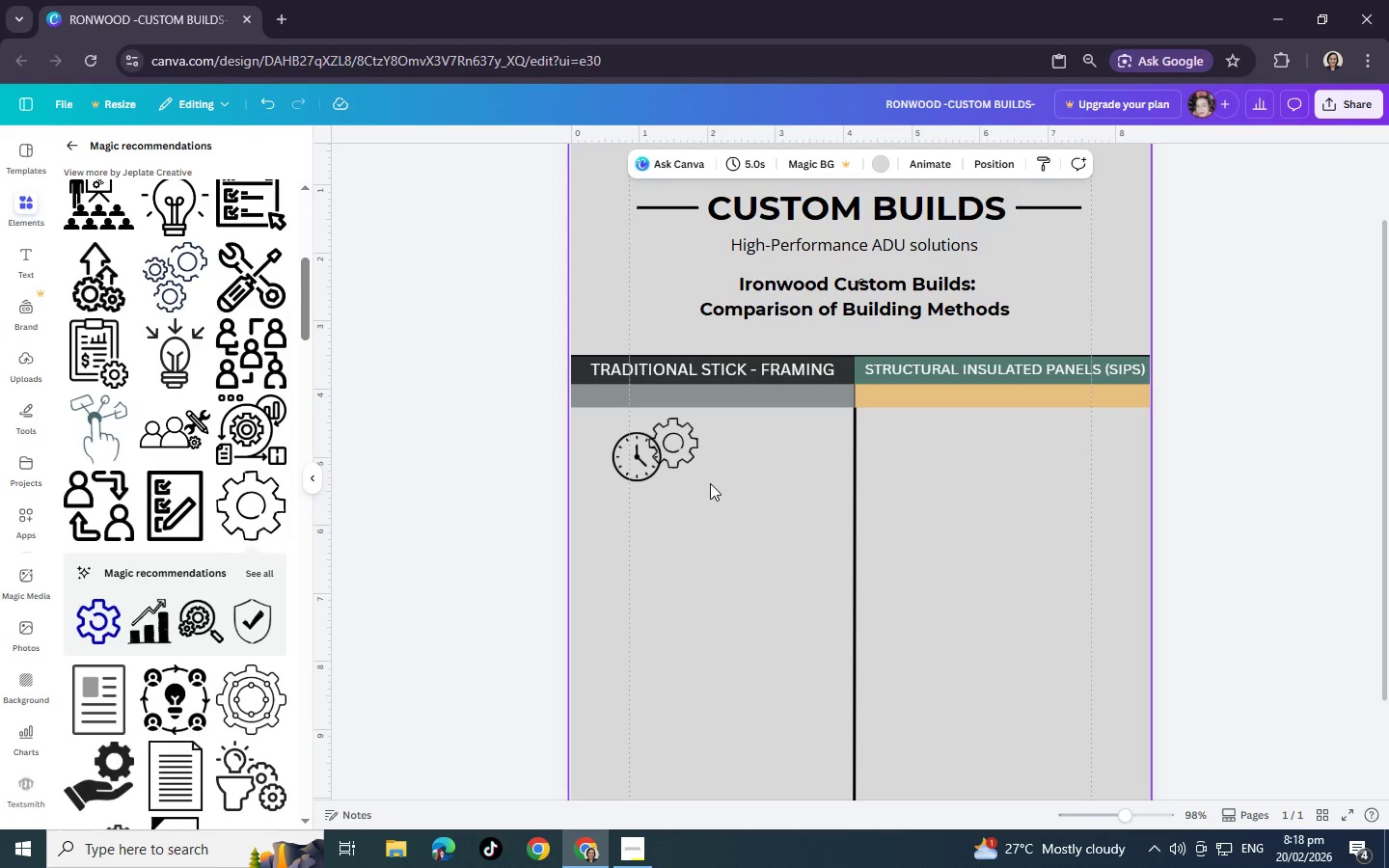 
wait(24.36)
 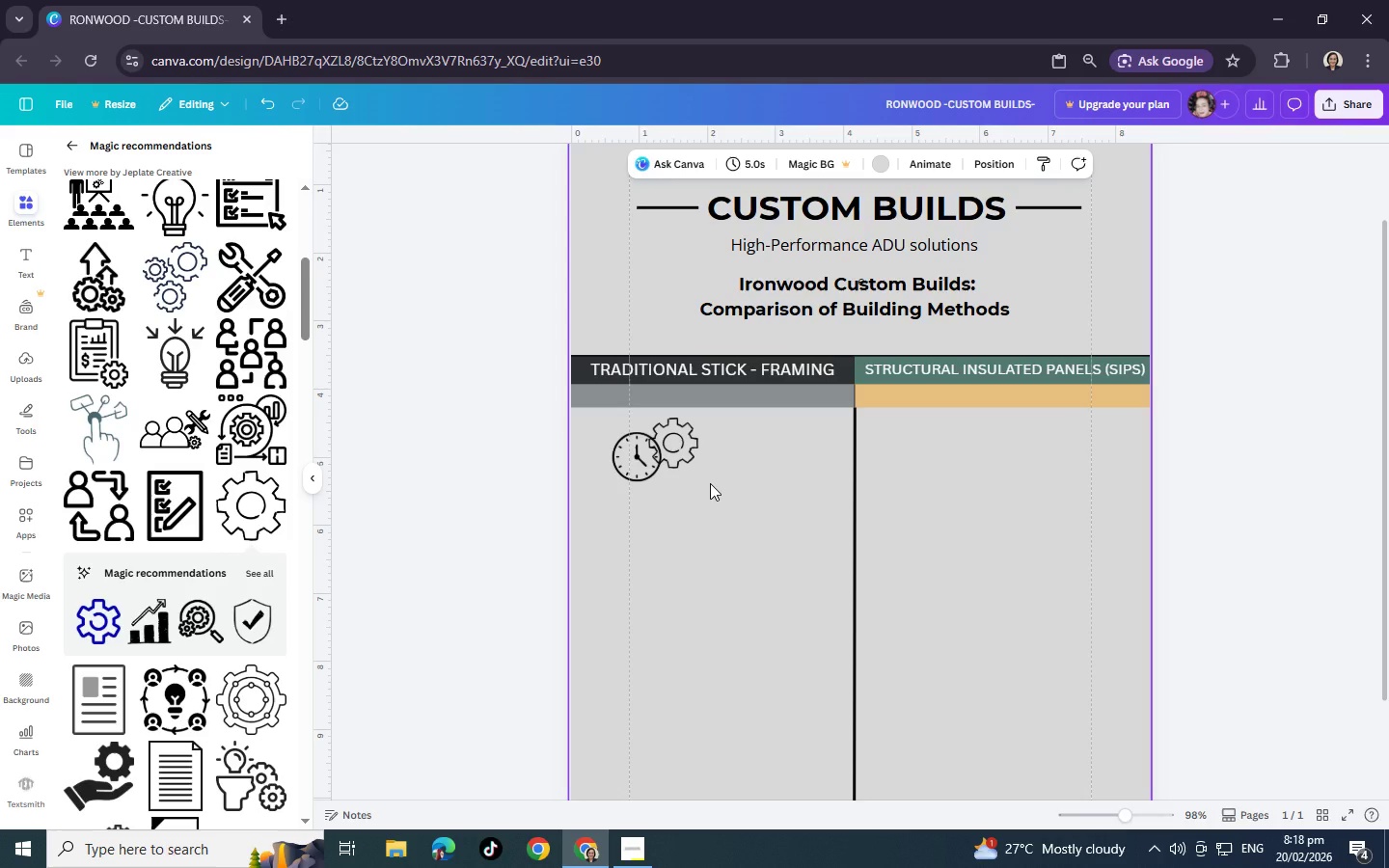 
left_click([73, 140])
 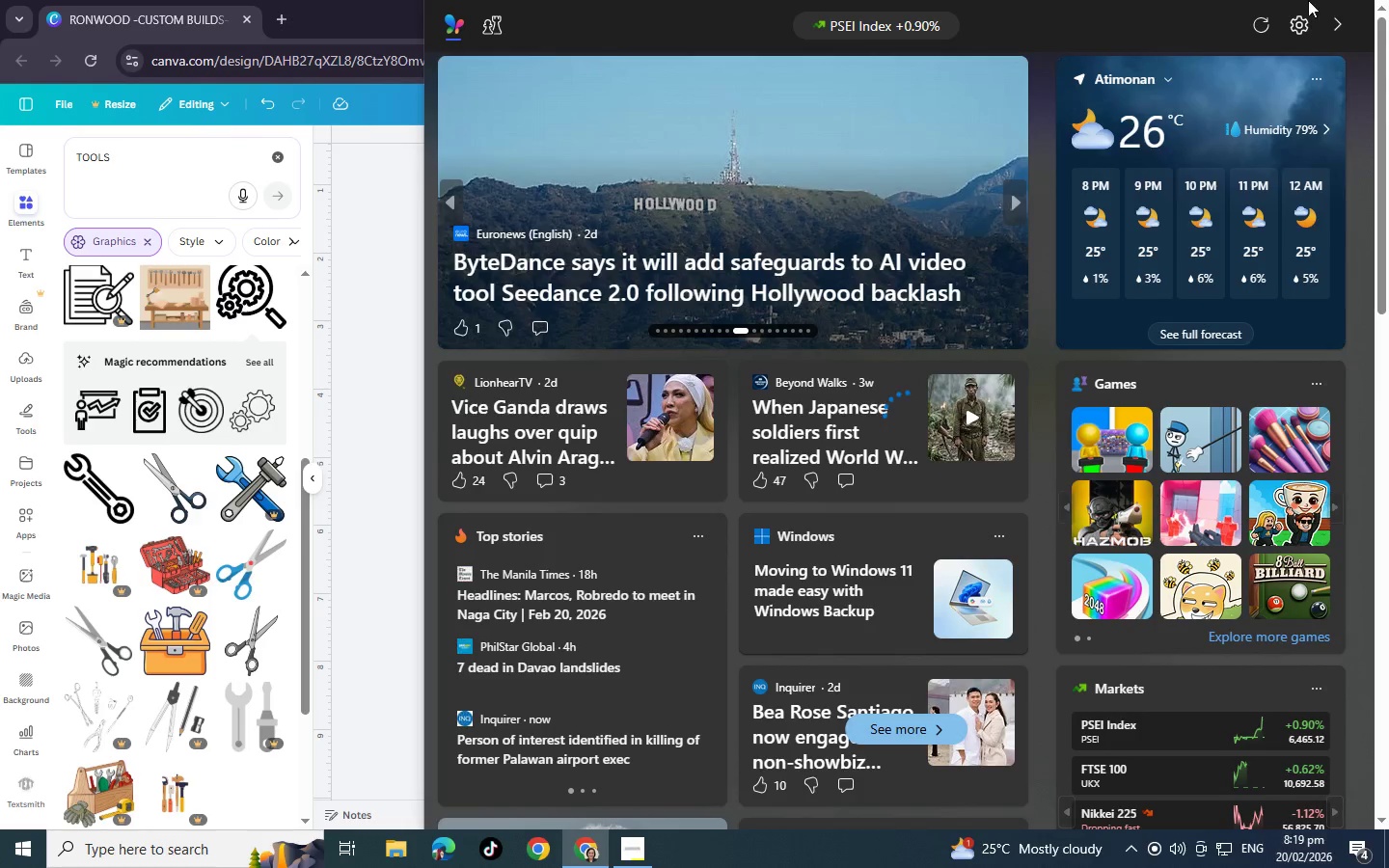 
wait(16.93)
 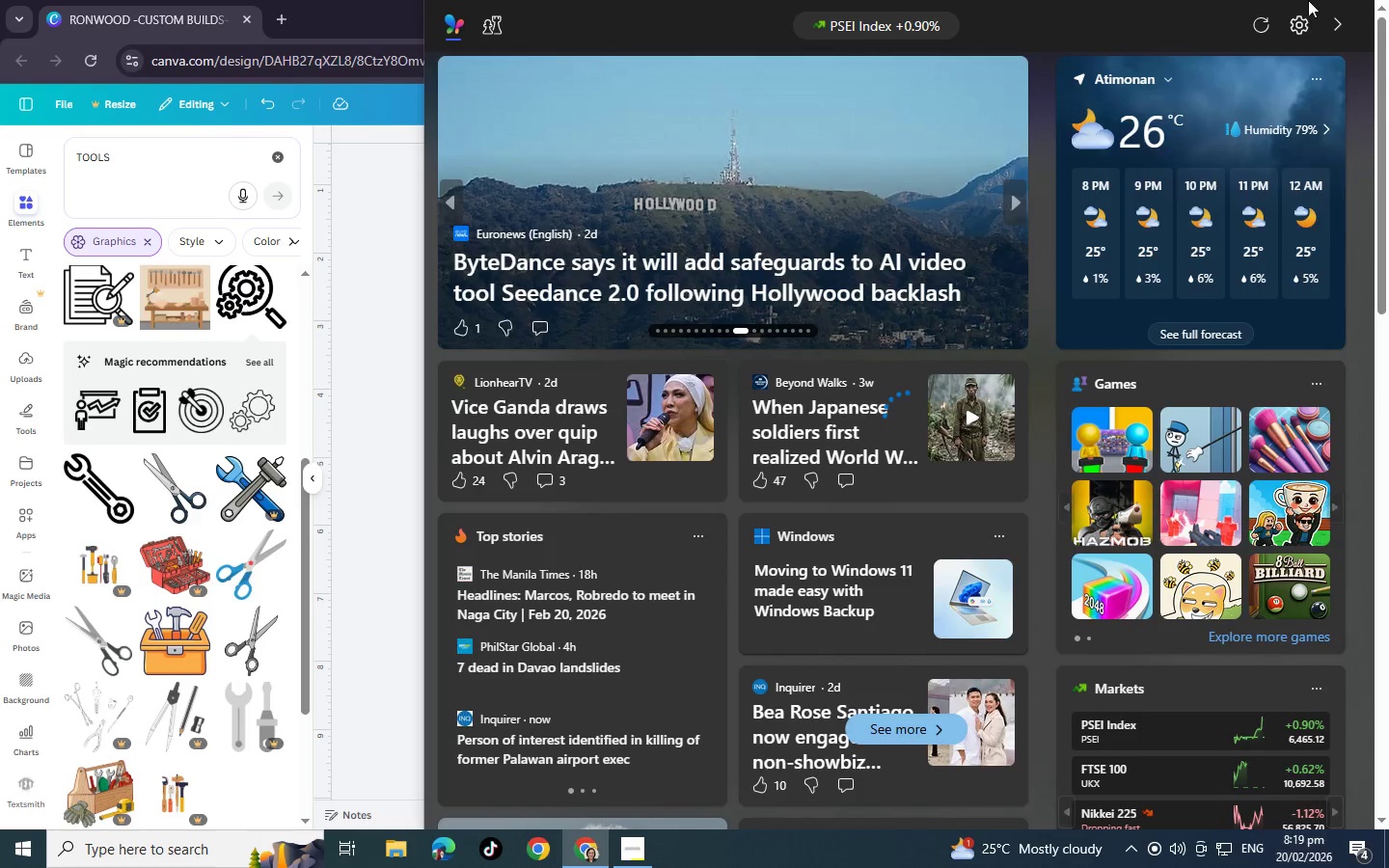 
mouse_move([613, 849])
 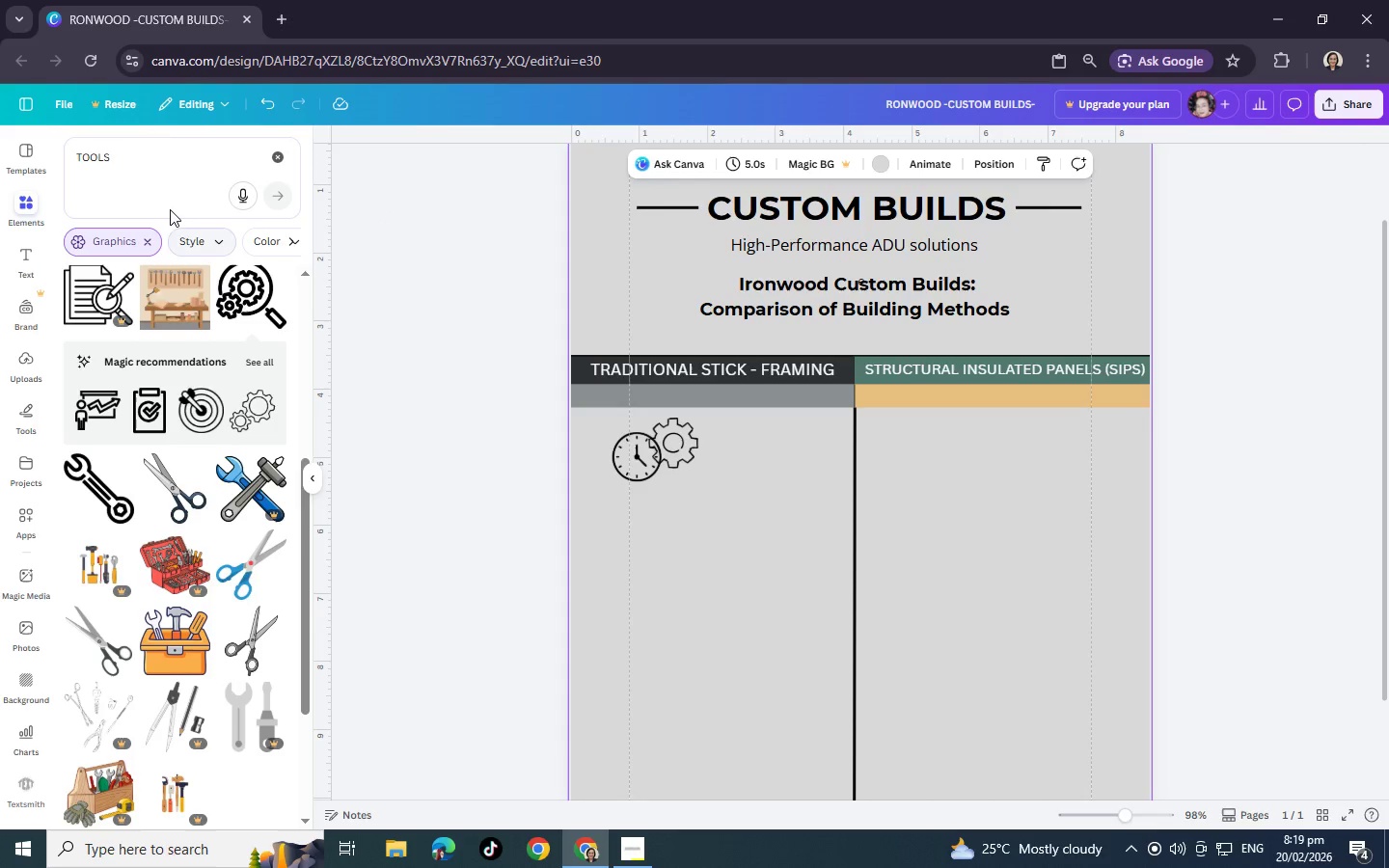 
wait(9.2)
 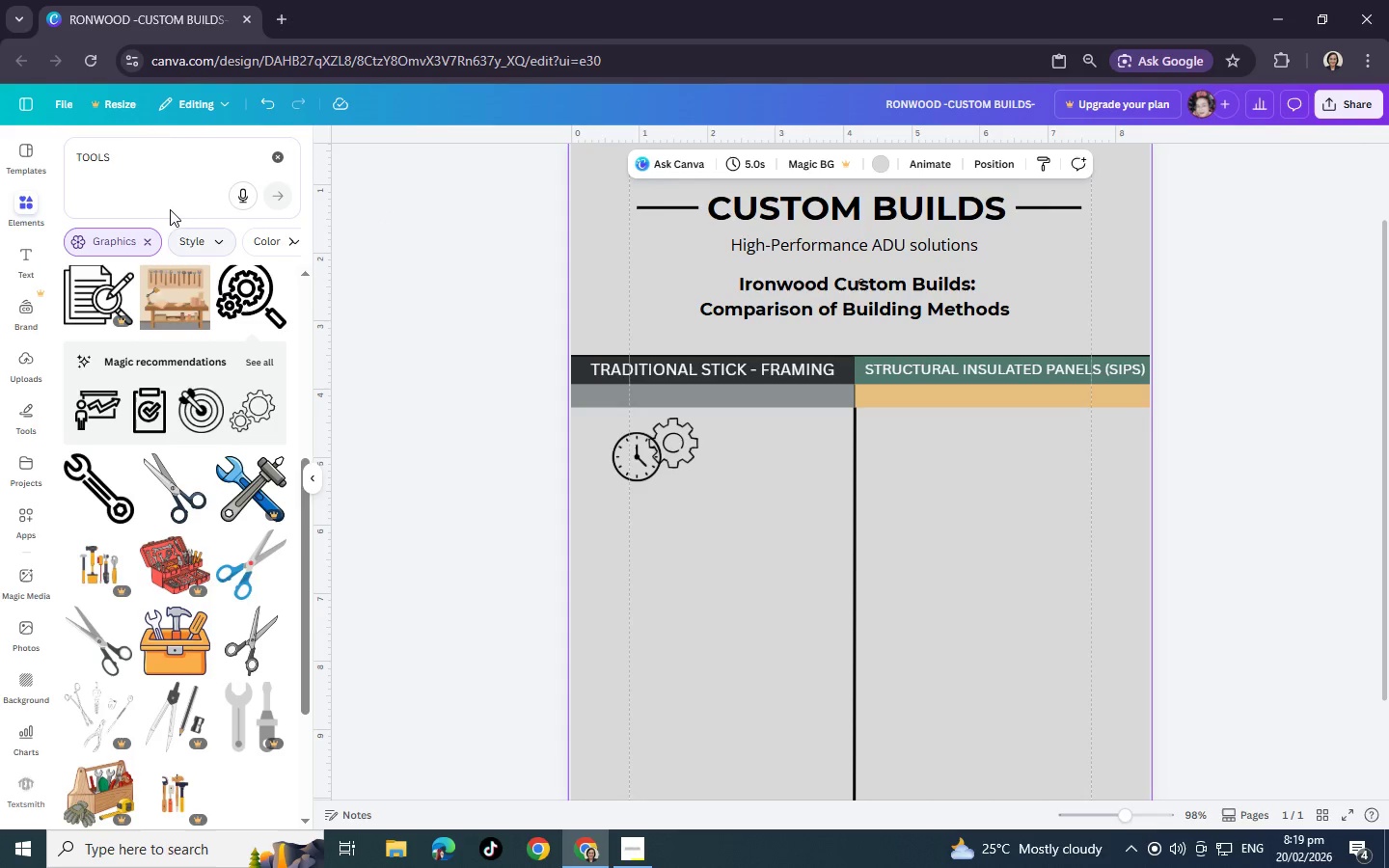 
left_click([276, 159])
 